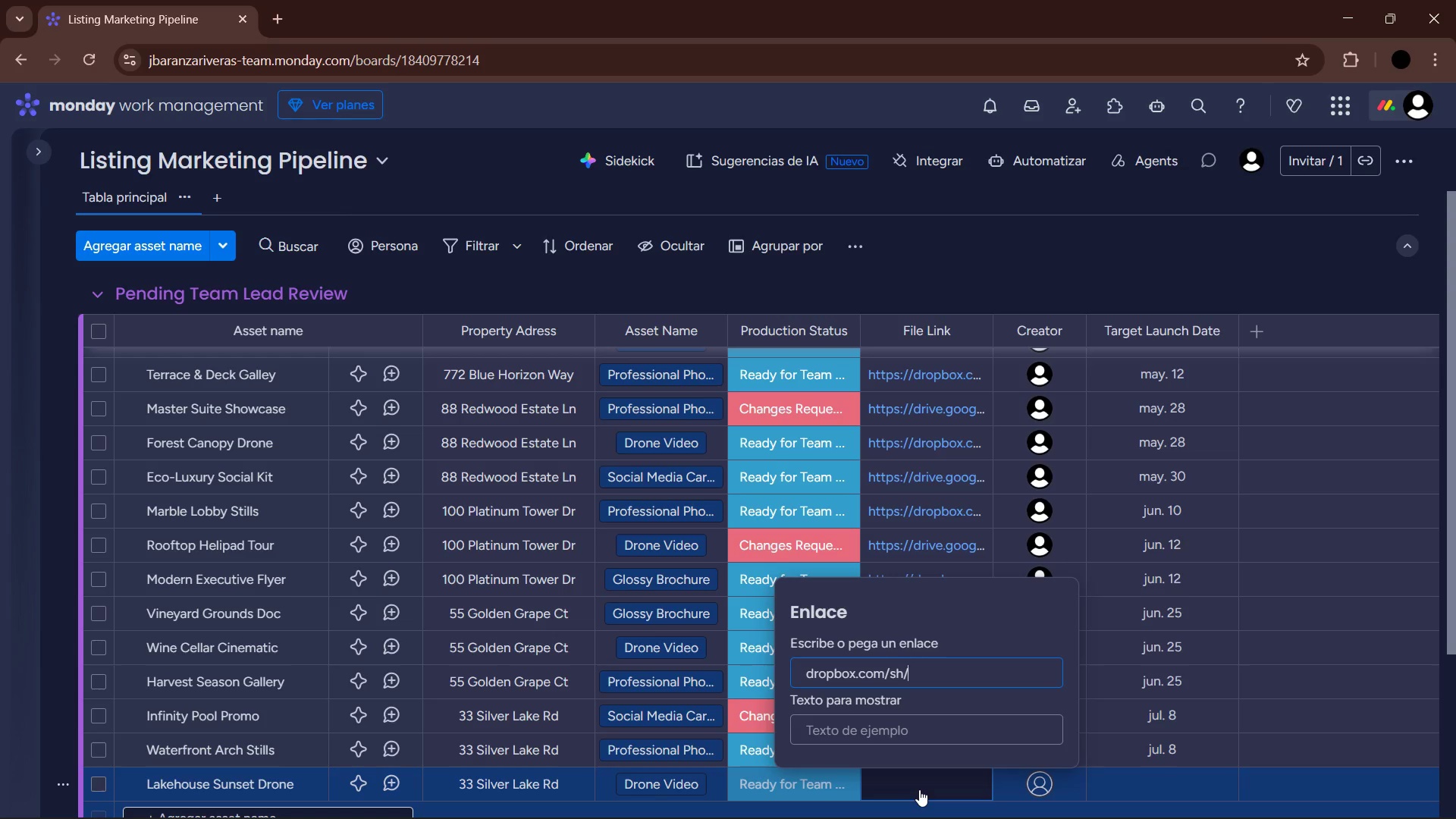 
type(silv-34)
 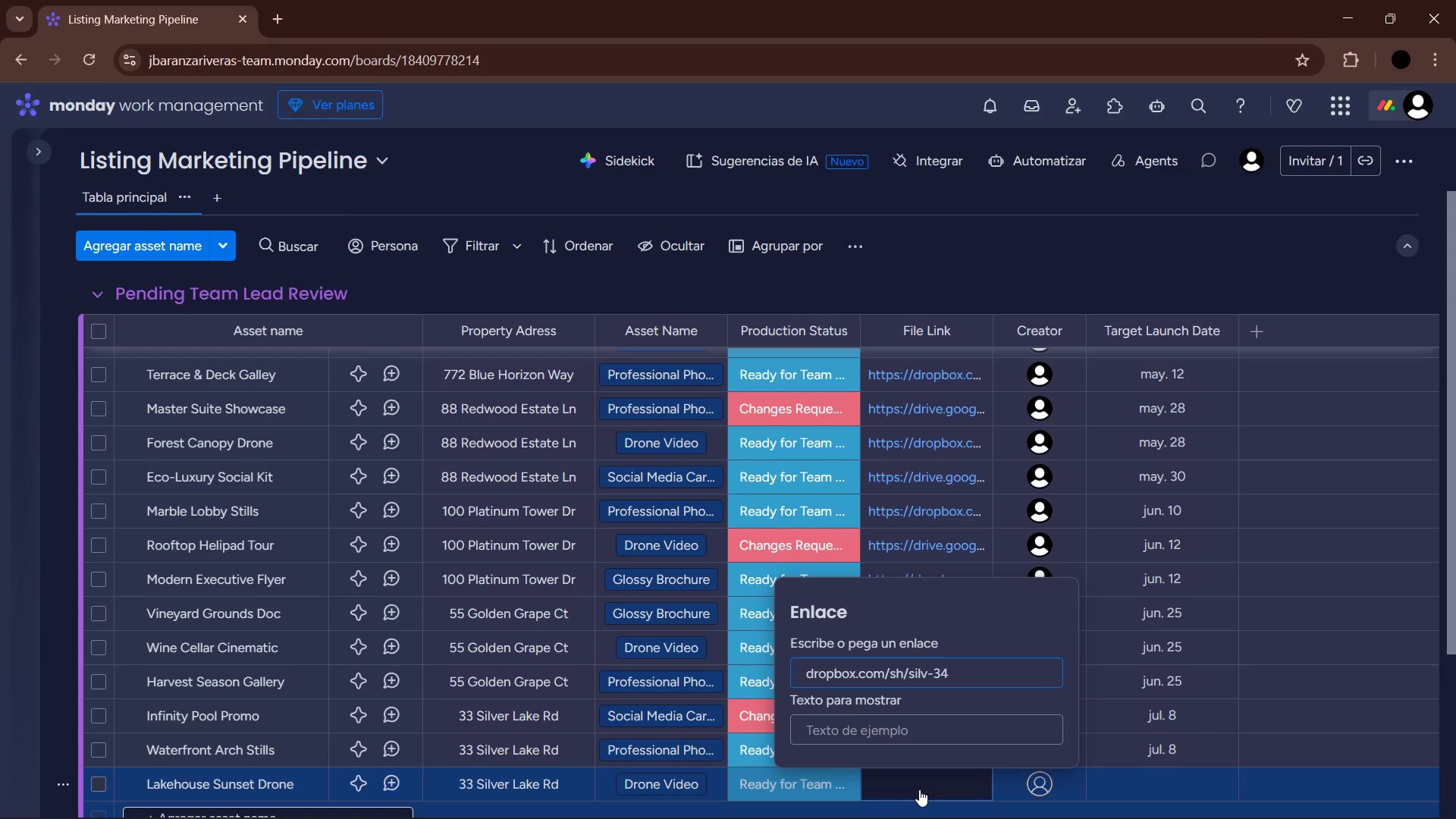 
key(Enter)
 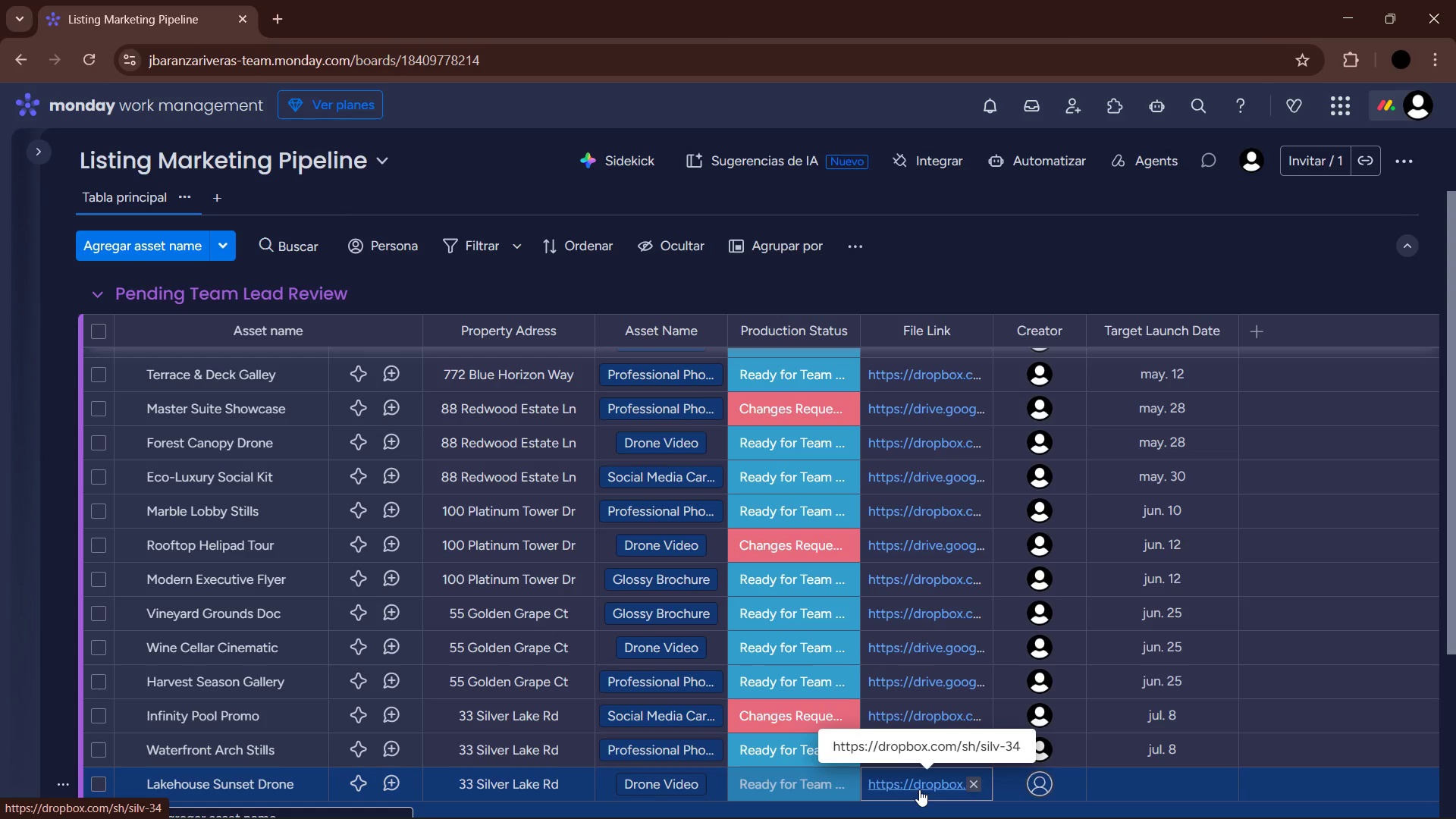 
wait(8.03)
 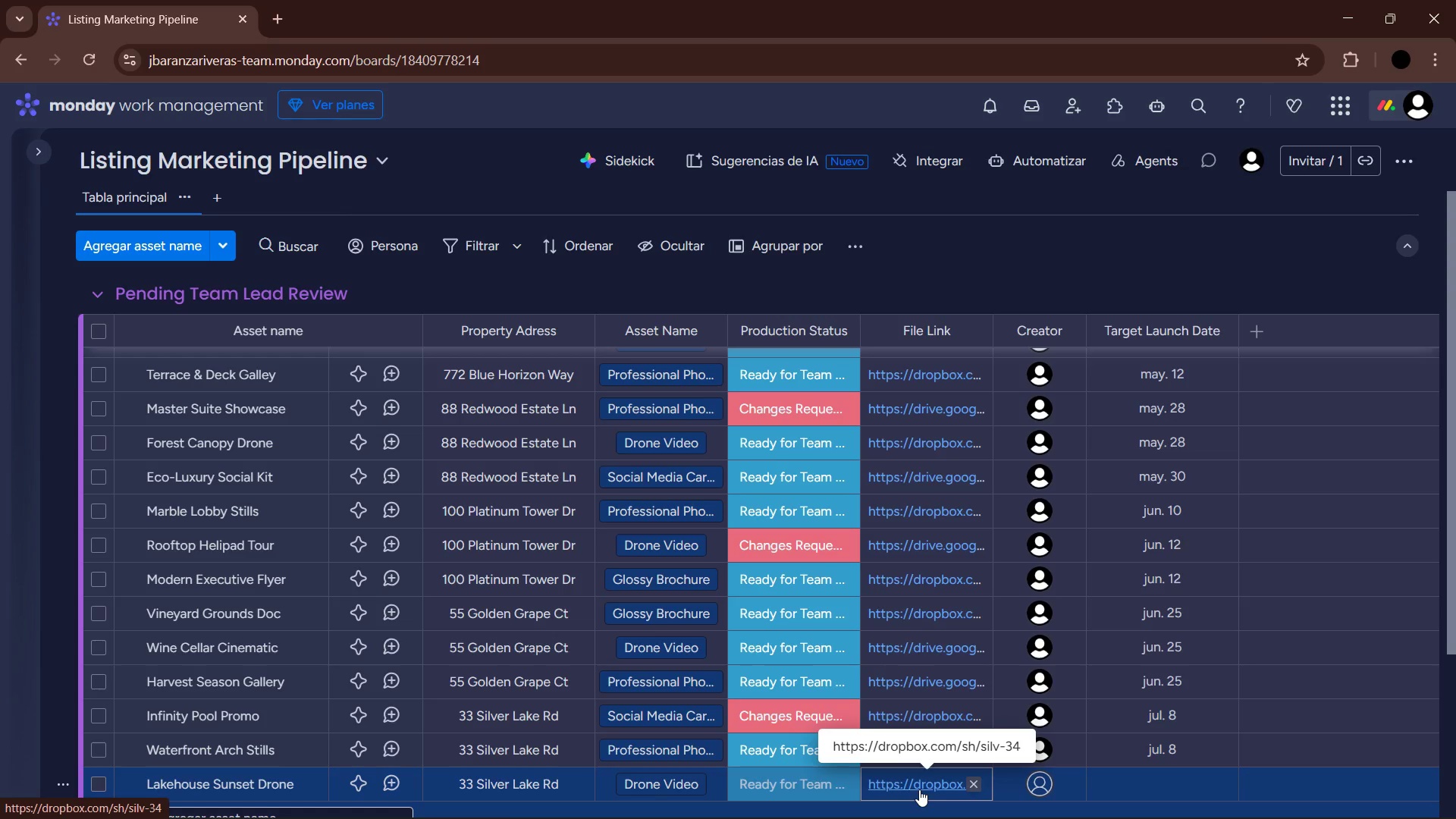 
left_click([1000, 616])
 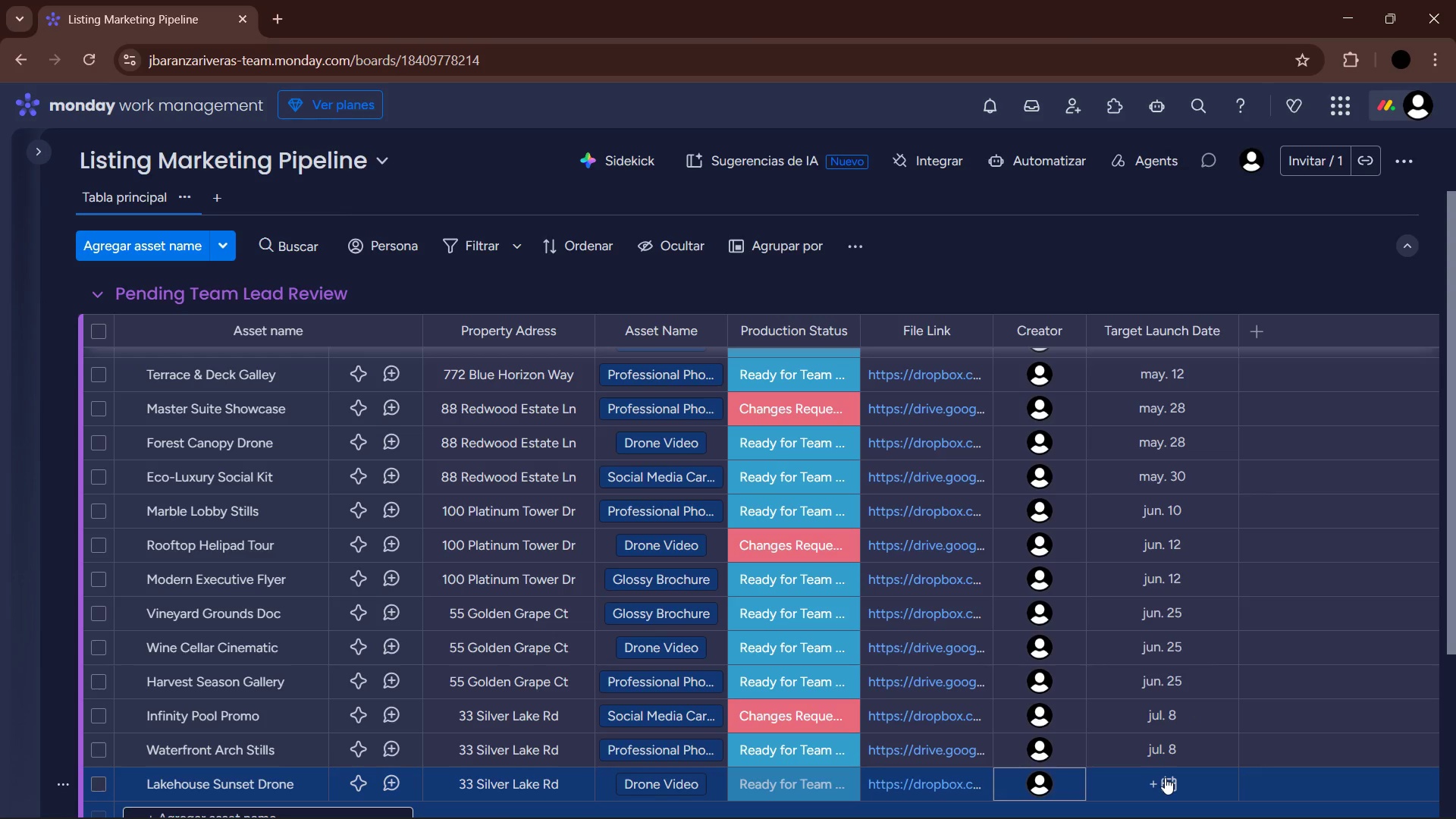 
left_click([1165, 777])
 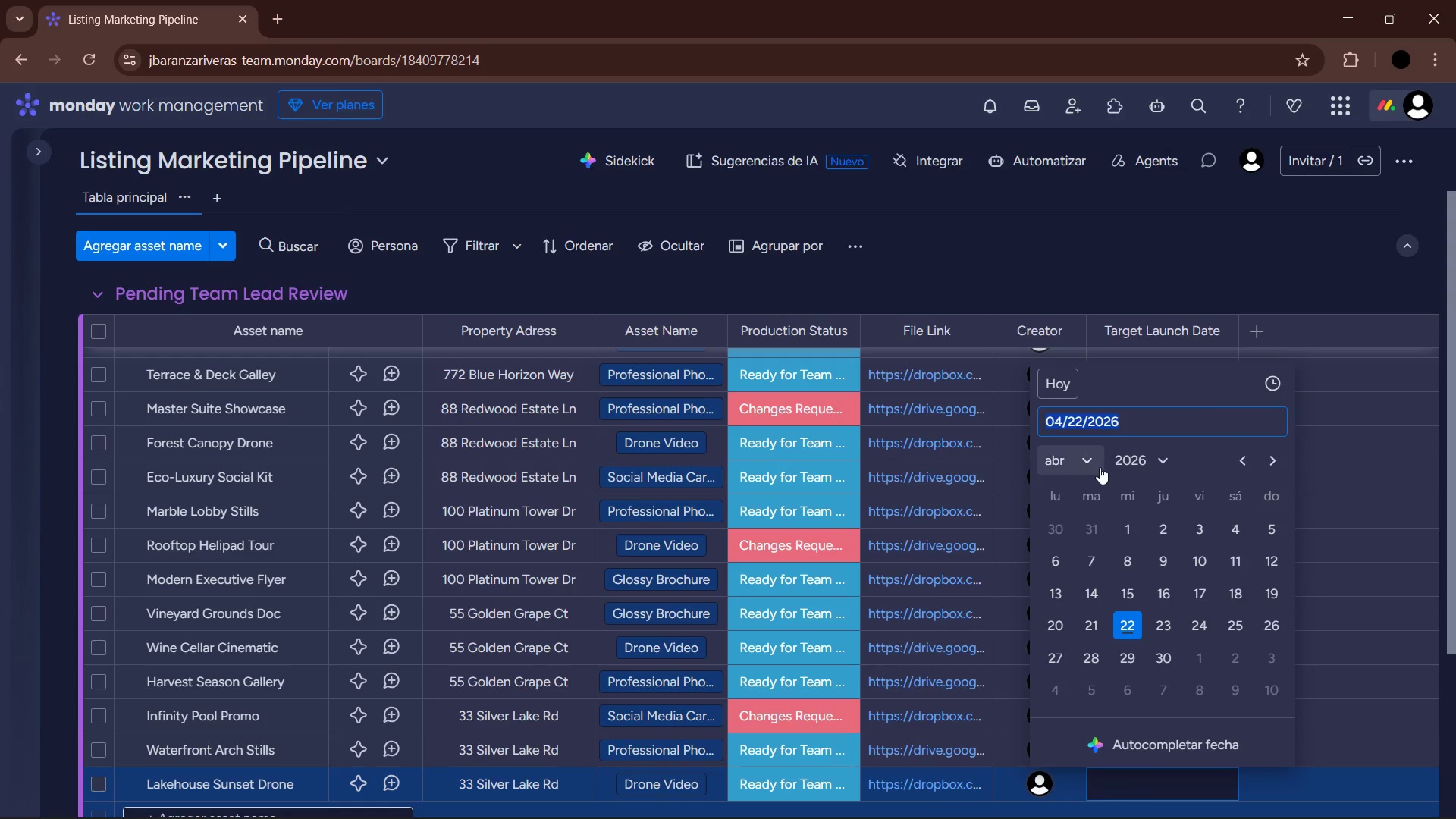 
left_click([1112, 677])
 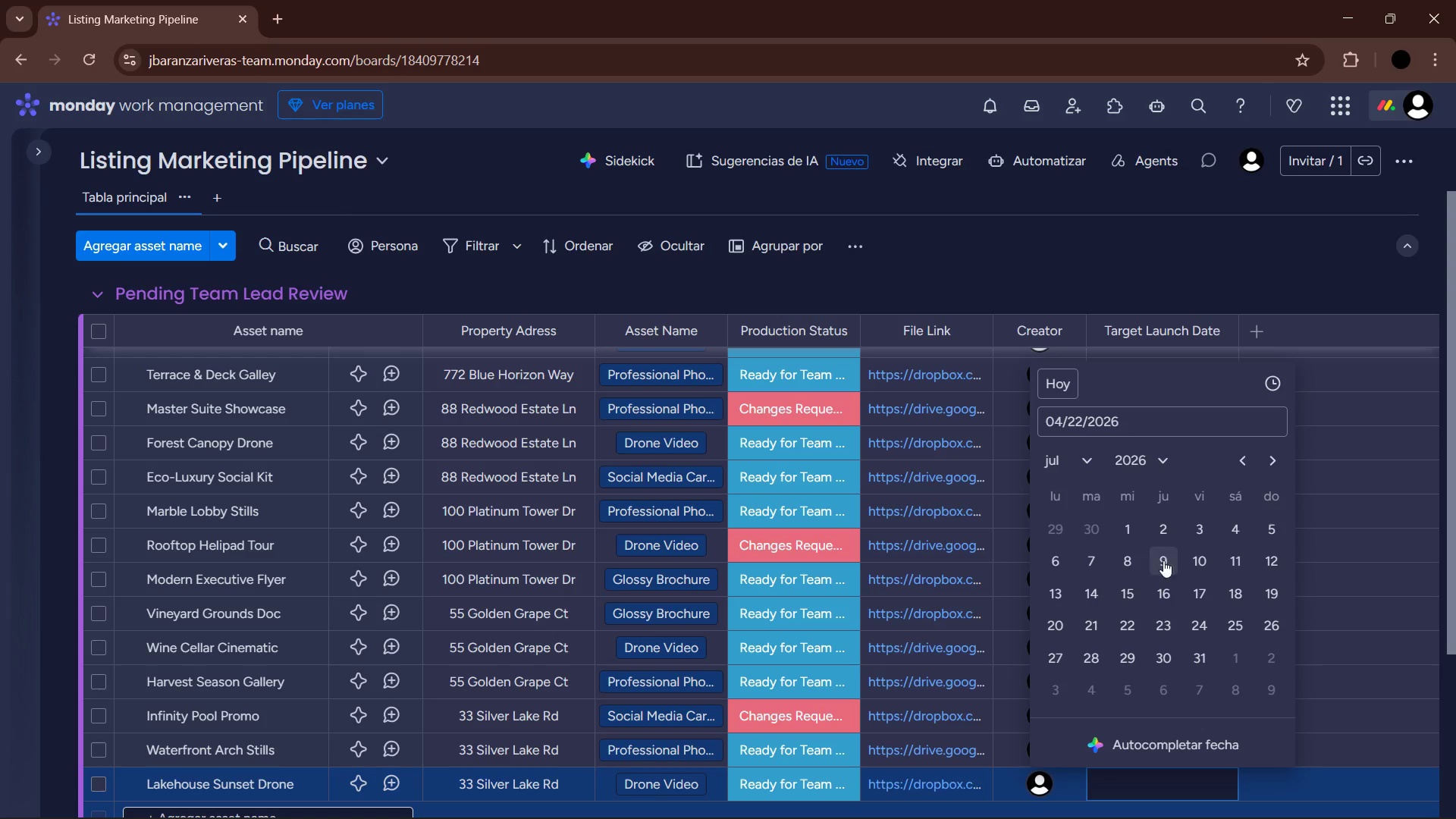 
left_click([1131, 563])
 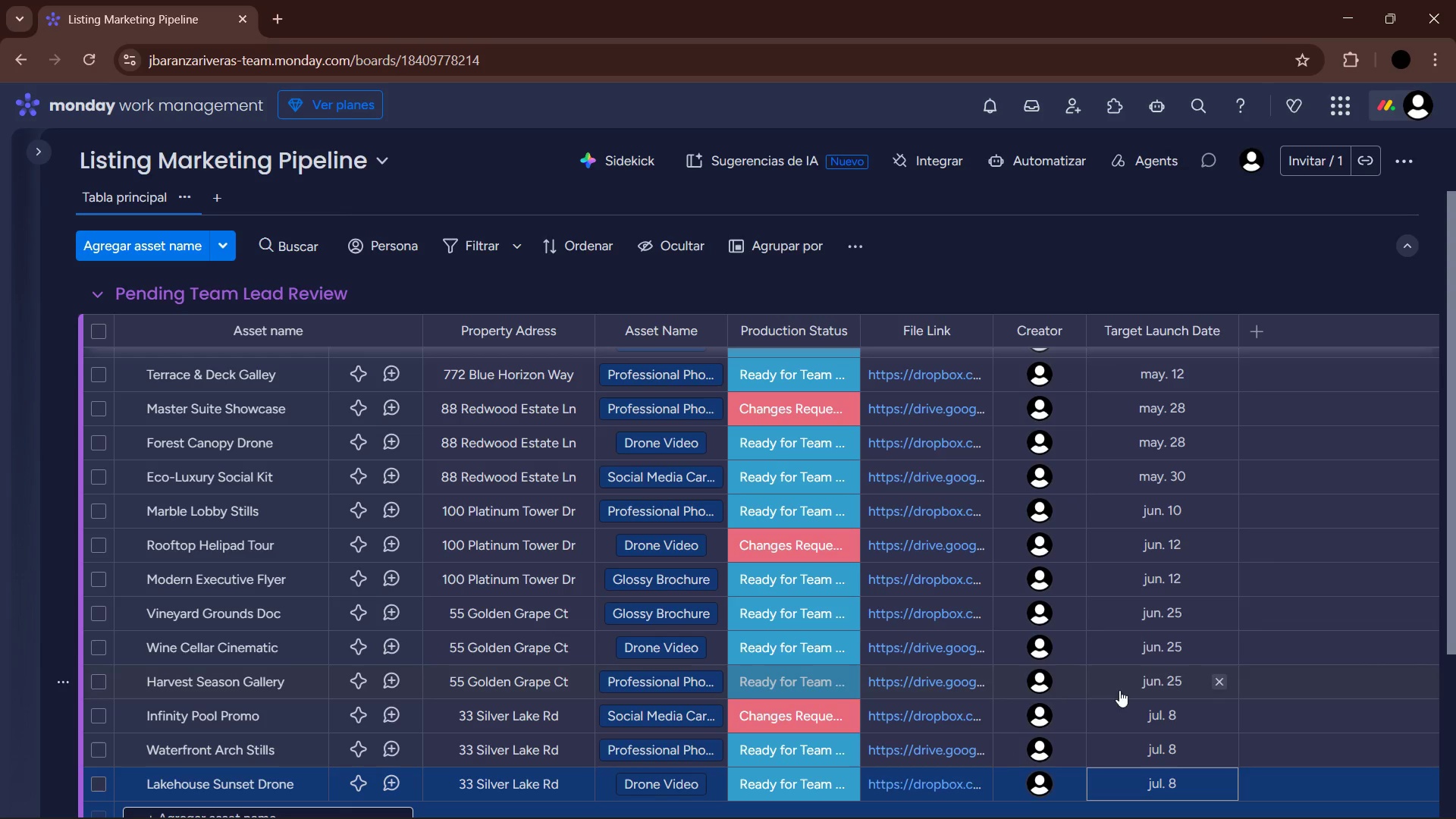 
scroll: coordinate [730, 655], scroll_direction: down, amount: 2.0
 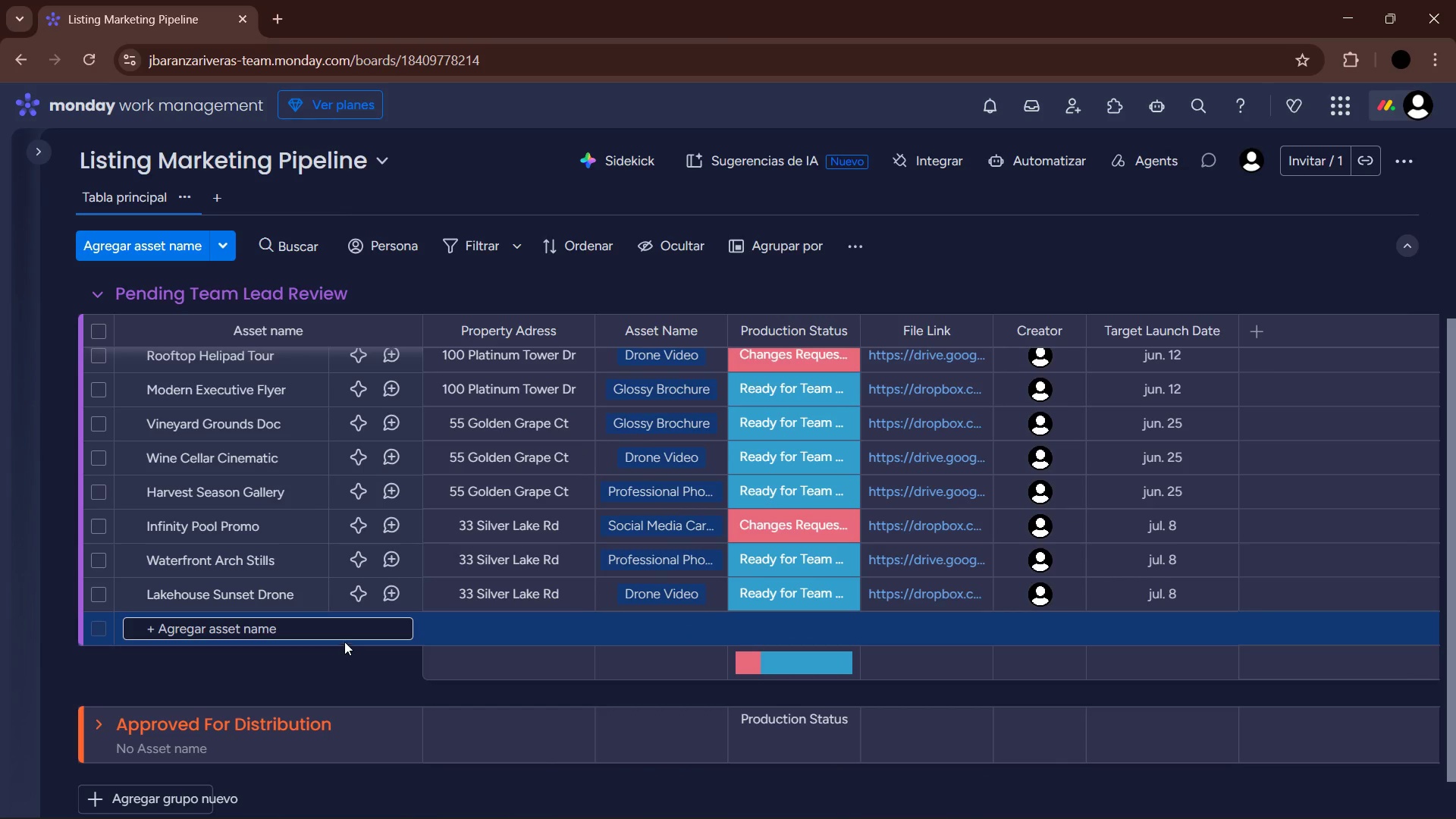 
double_click([344, 636])
 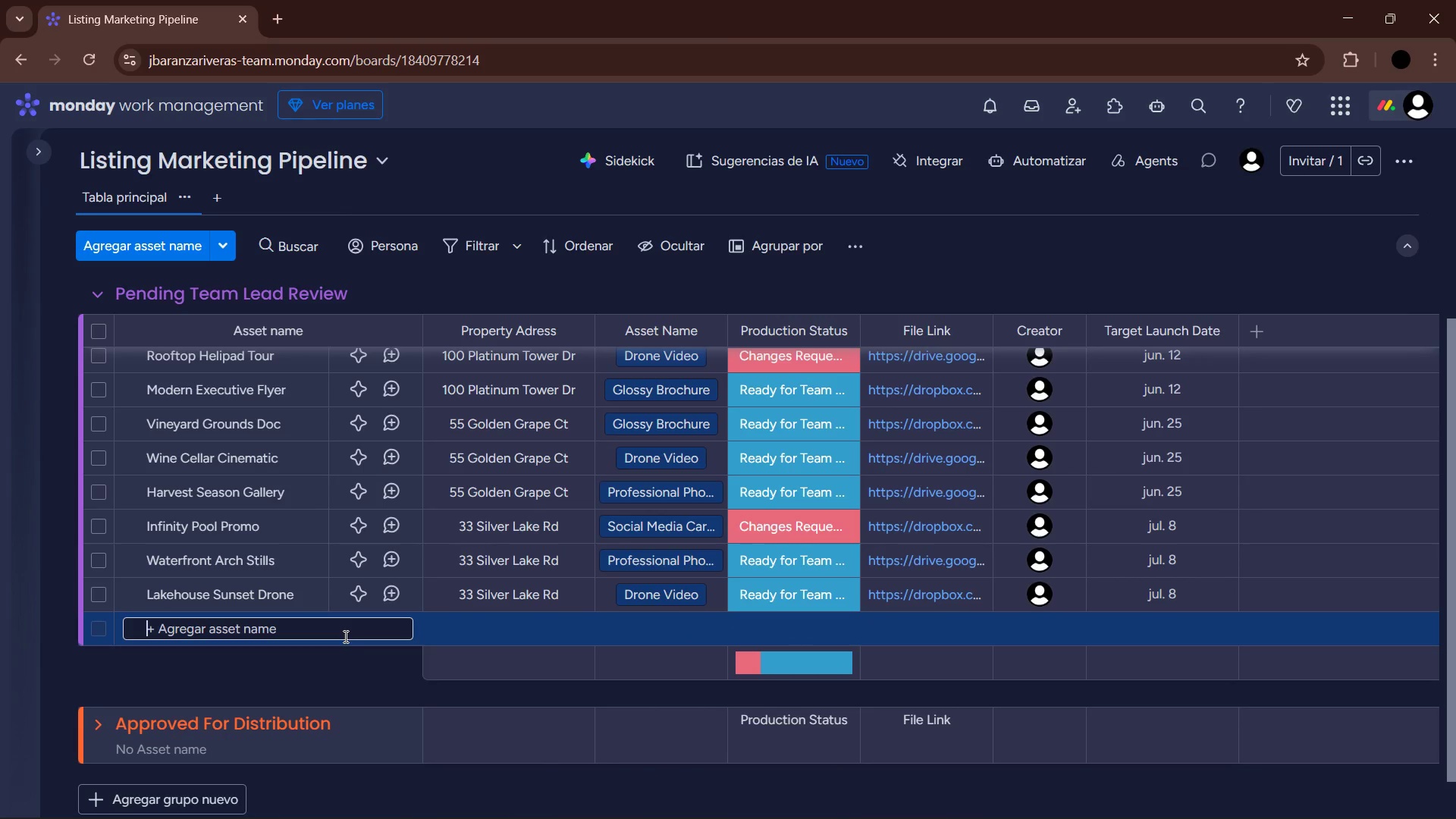 
type(Lakeside Sales Catalog)
 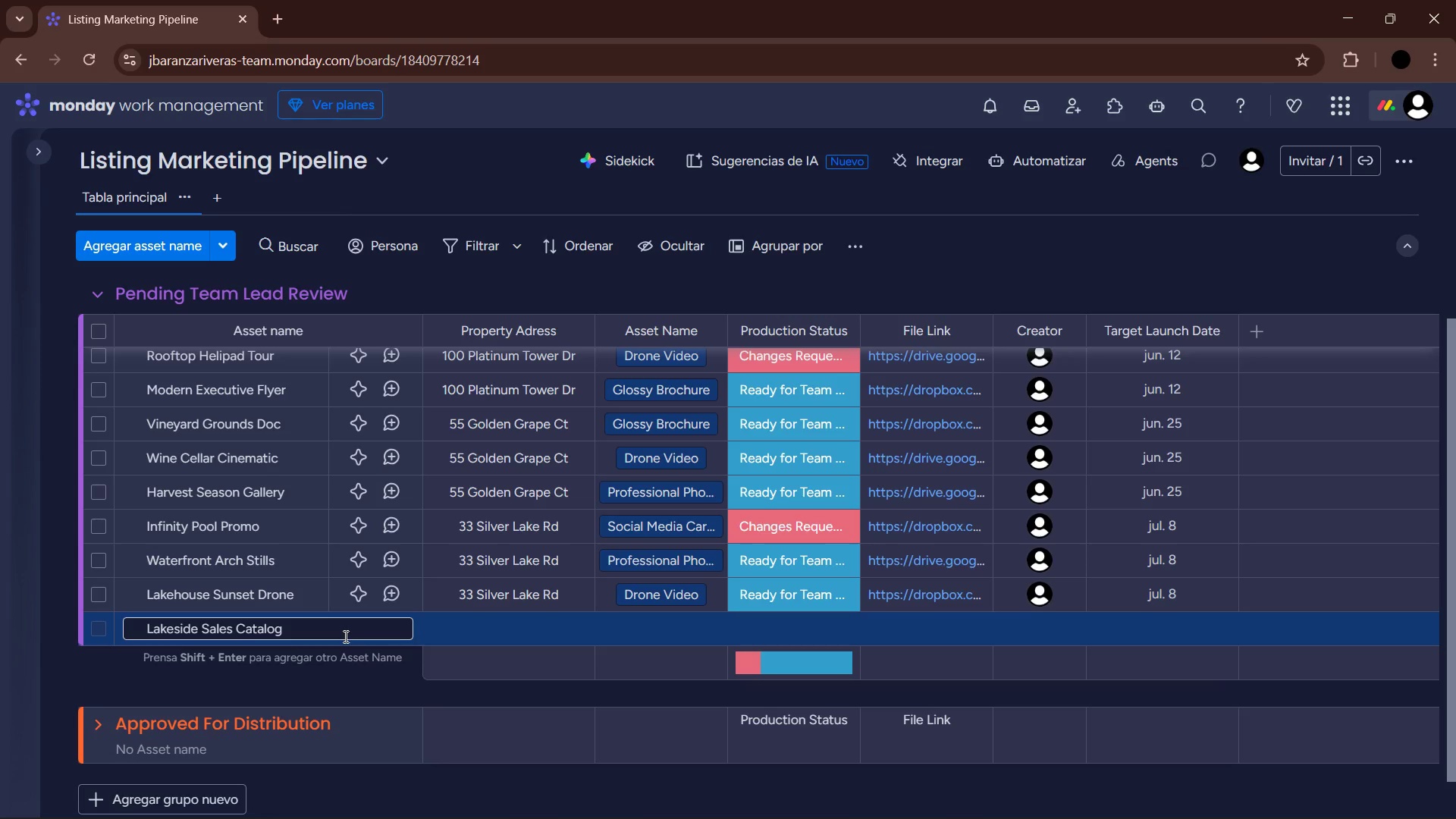 
key(Enter)
 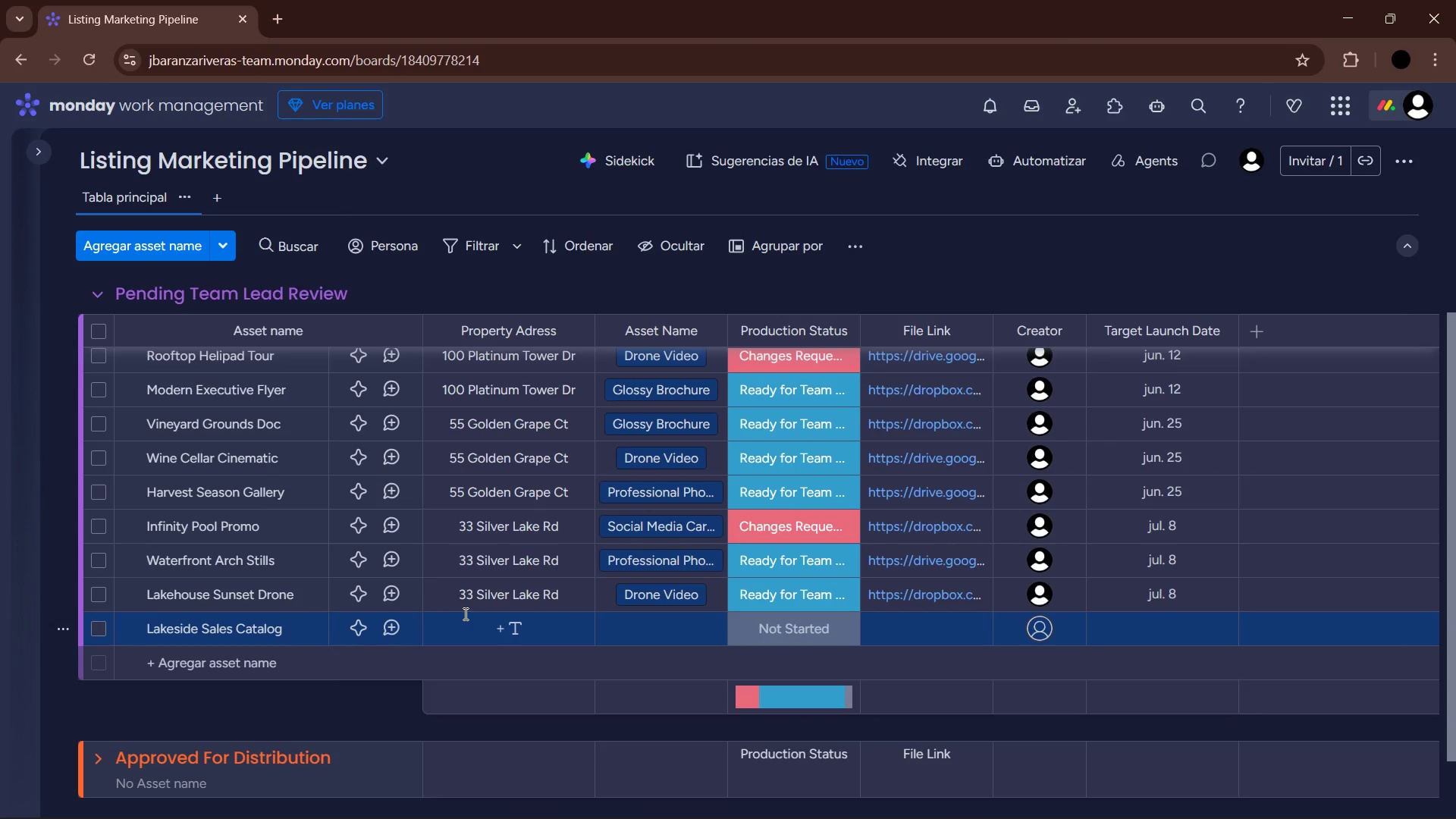 
left_click([482, 626])
 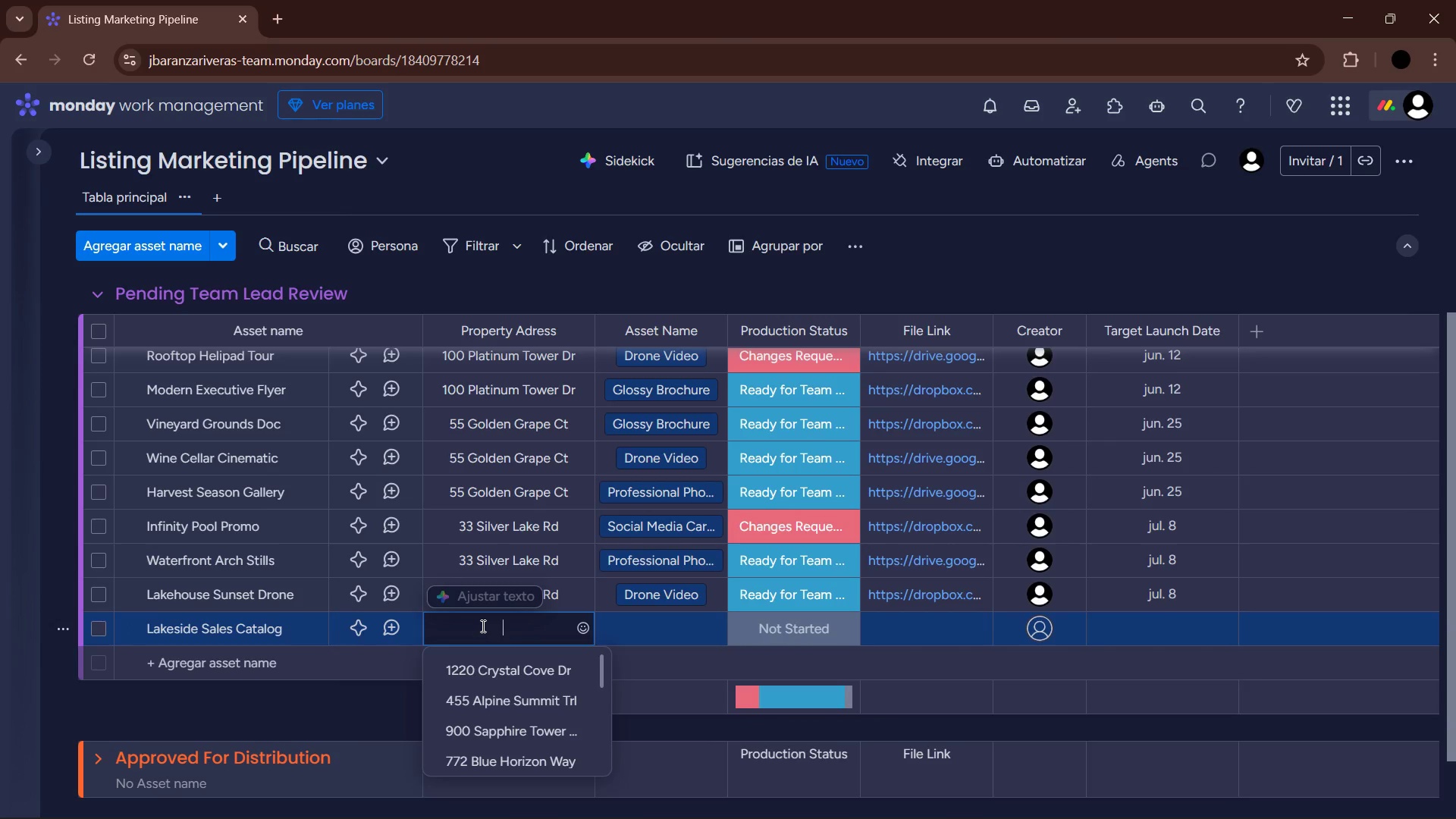 
scroll: coordinate [518, 699], scroll_direction: down, amount: 7.0
 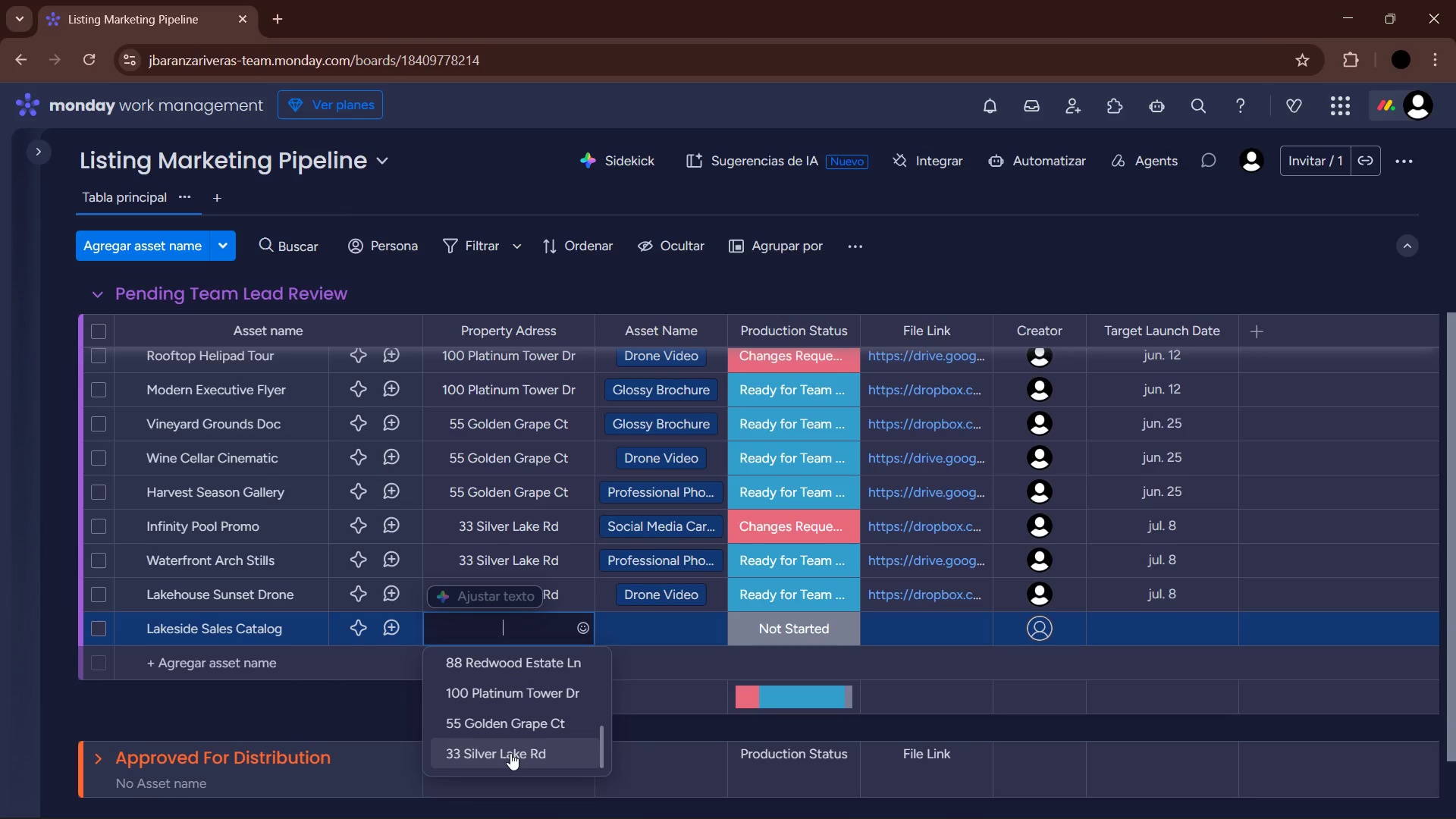 
left_click([512, 757])
 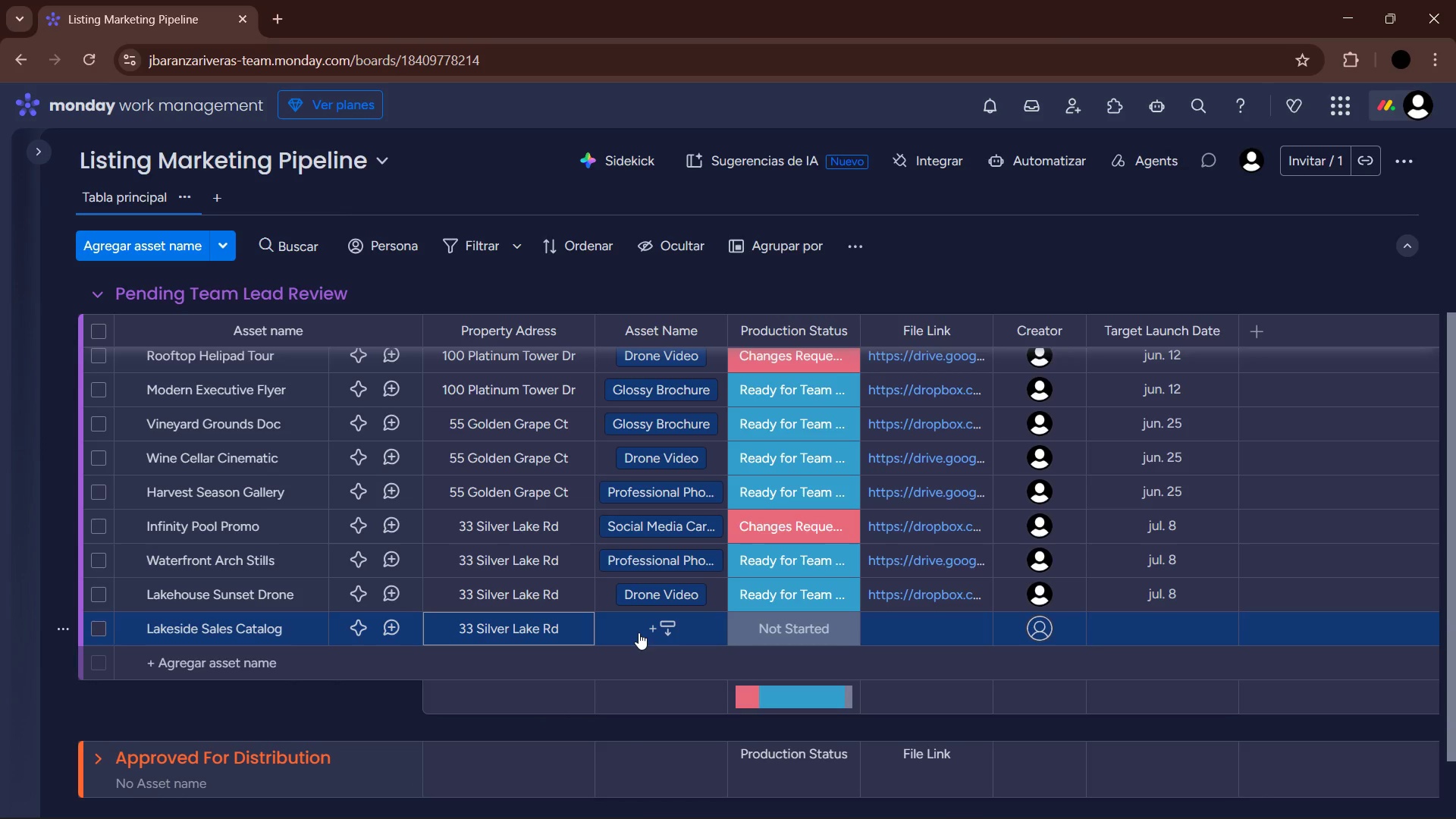 
left_click([639, 632])
 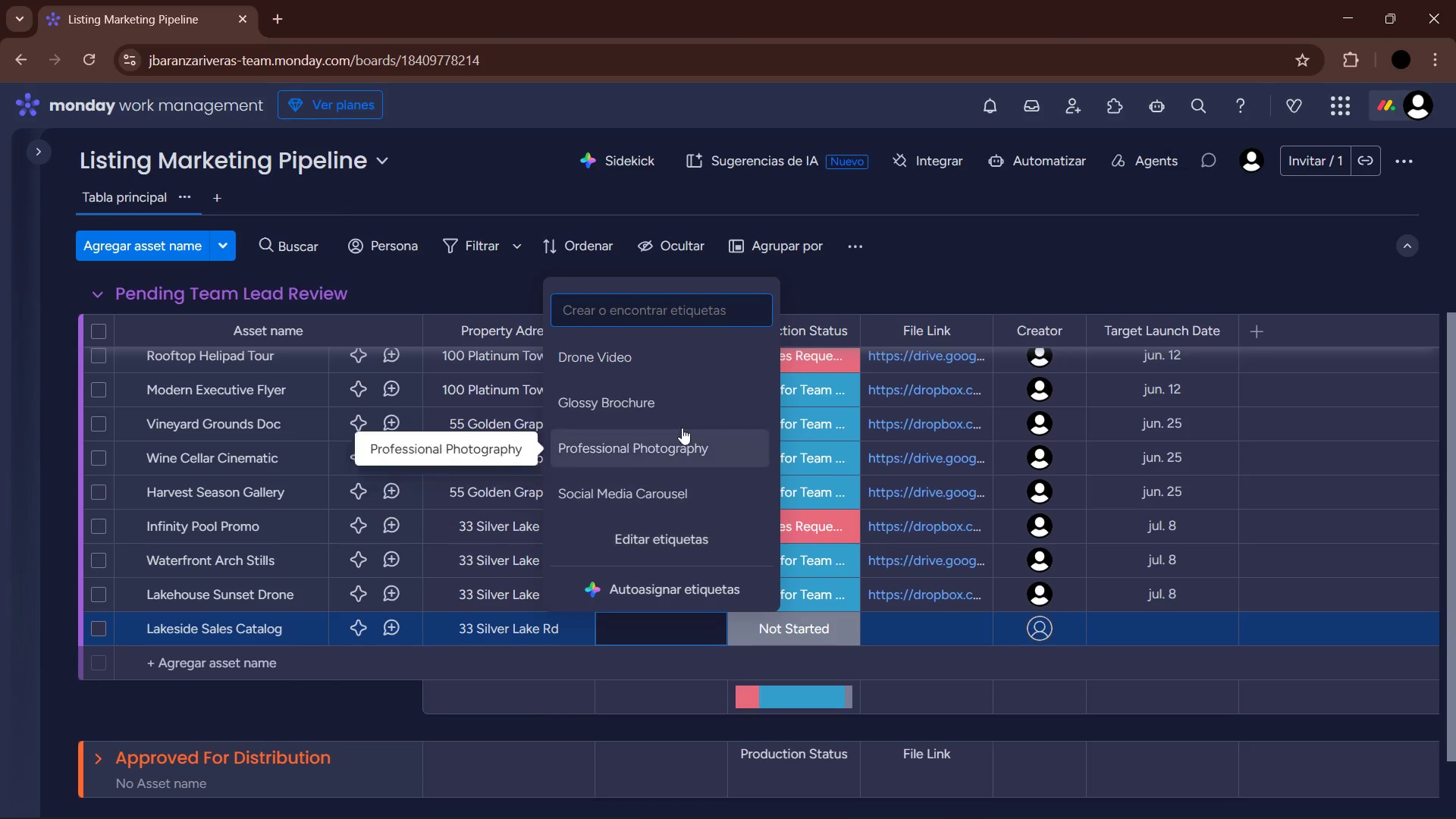 
left_click([675, 411])
 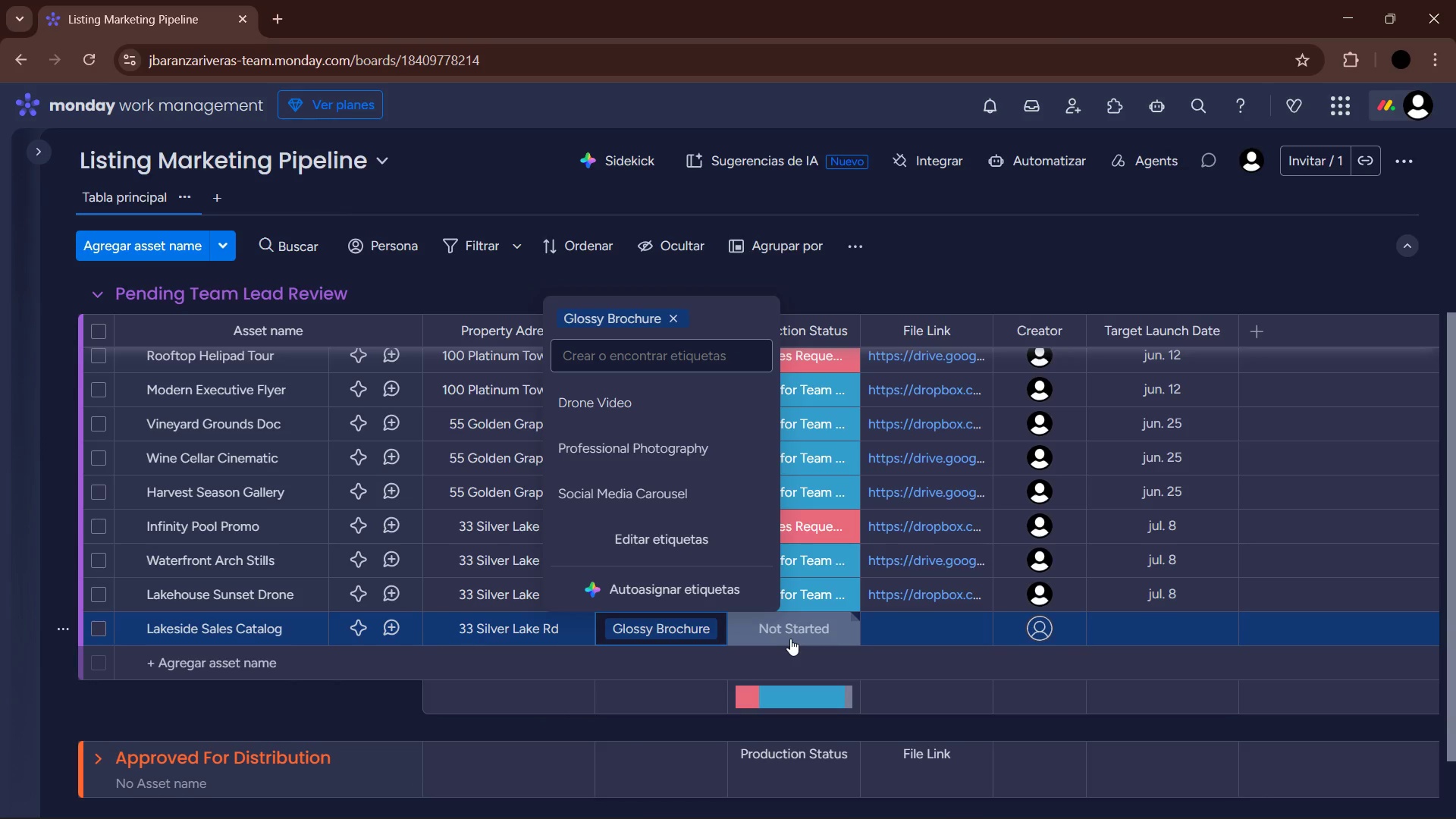 
left_click([790, 639])
 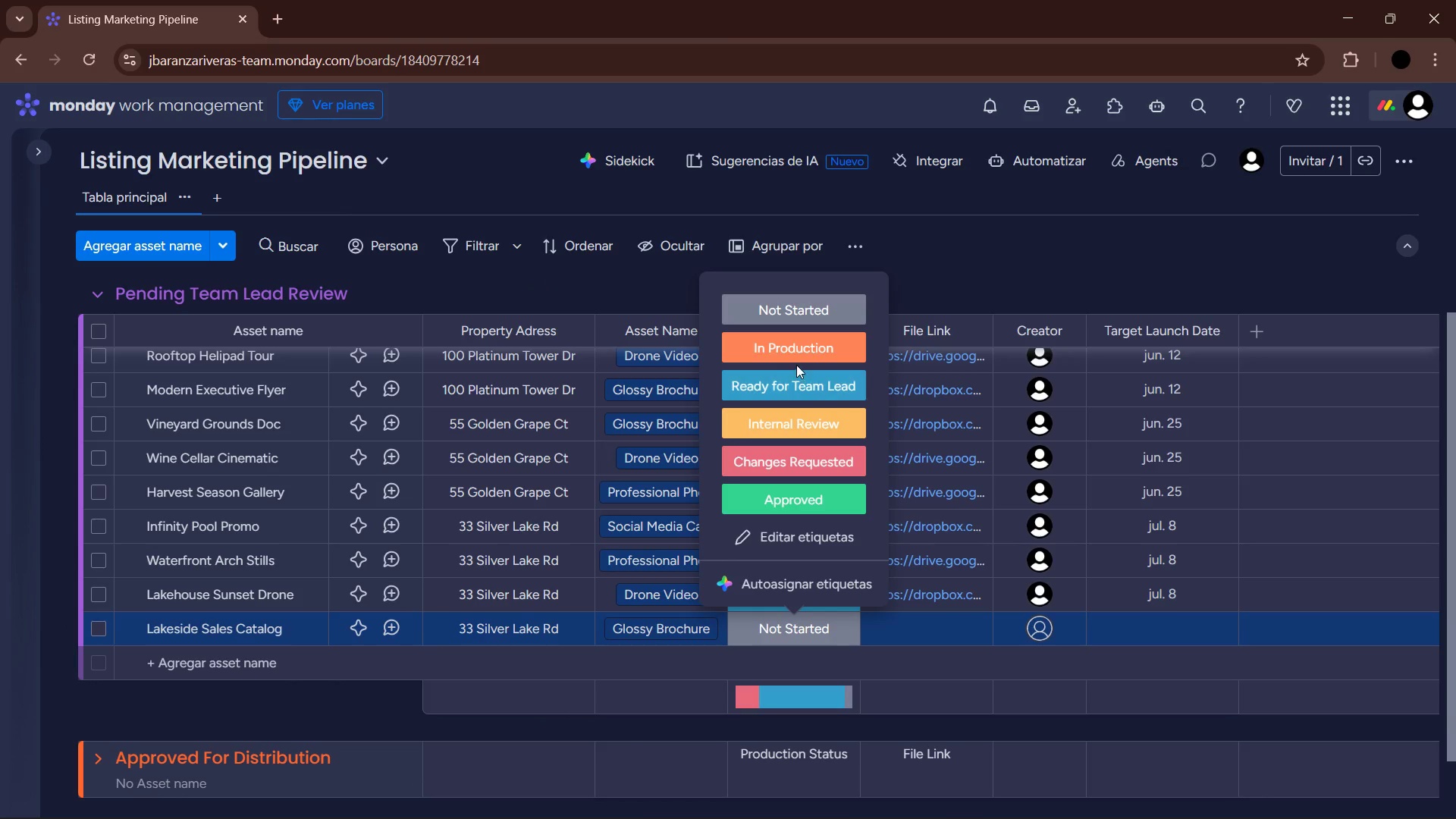 
left_click([805, 382])
 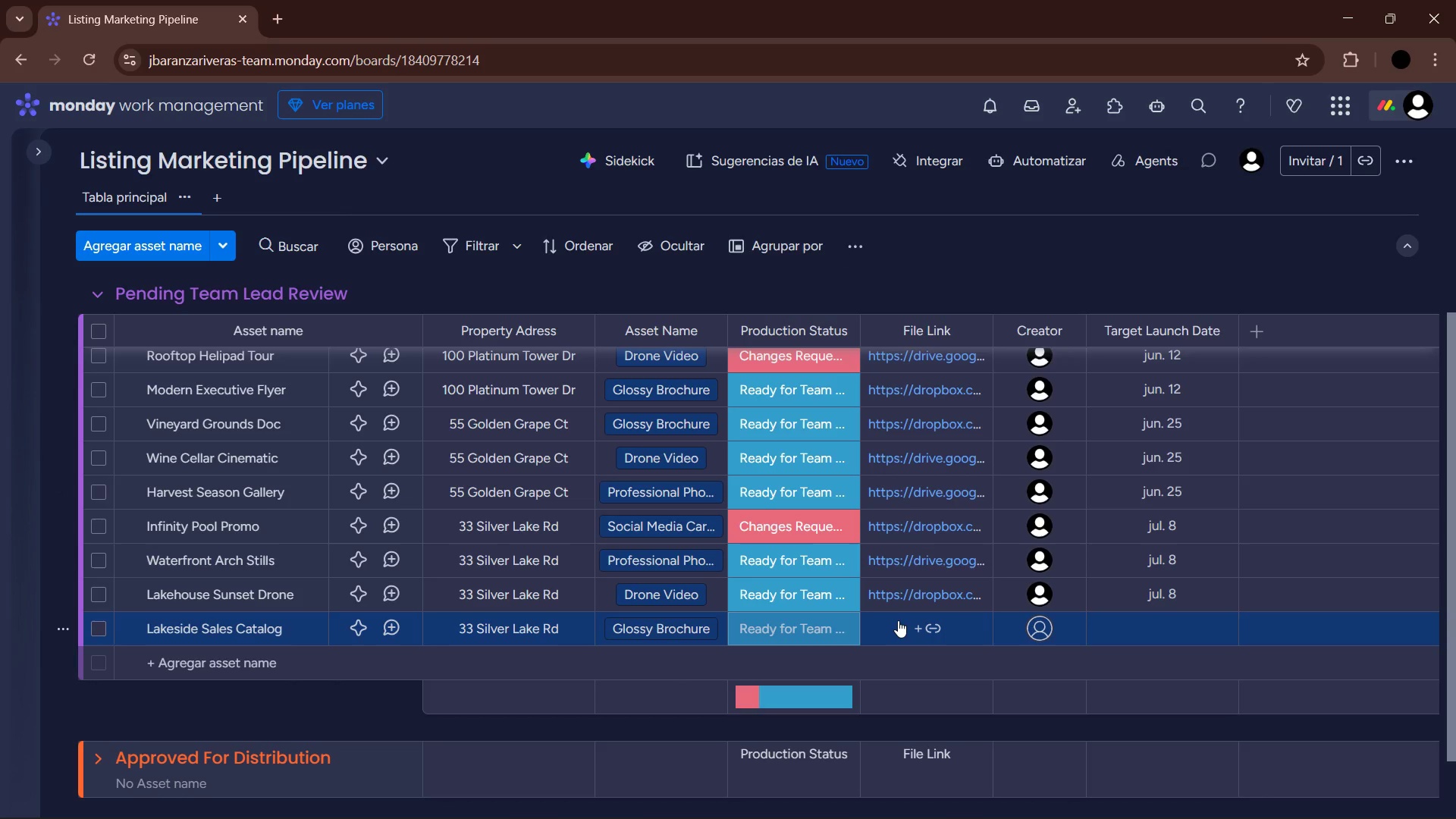 
wait(11.89)
 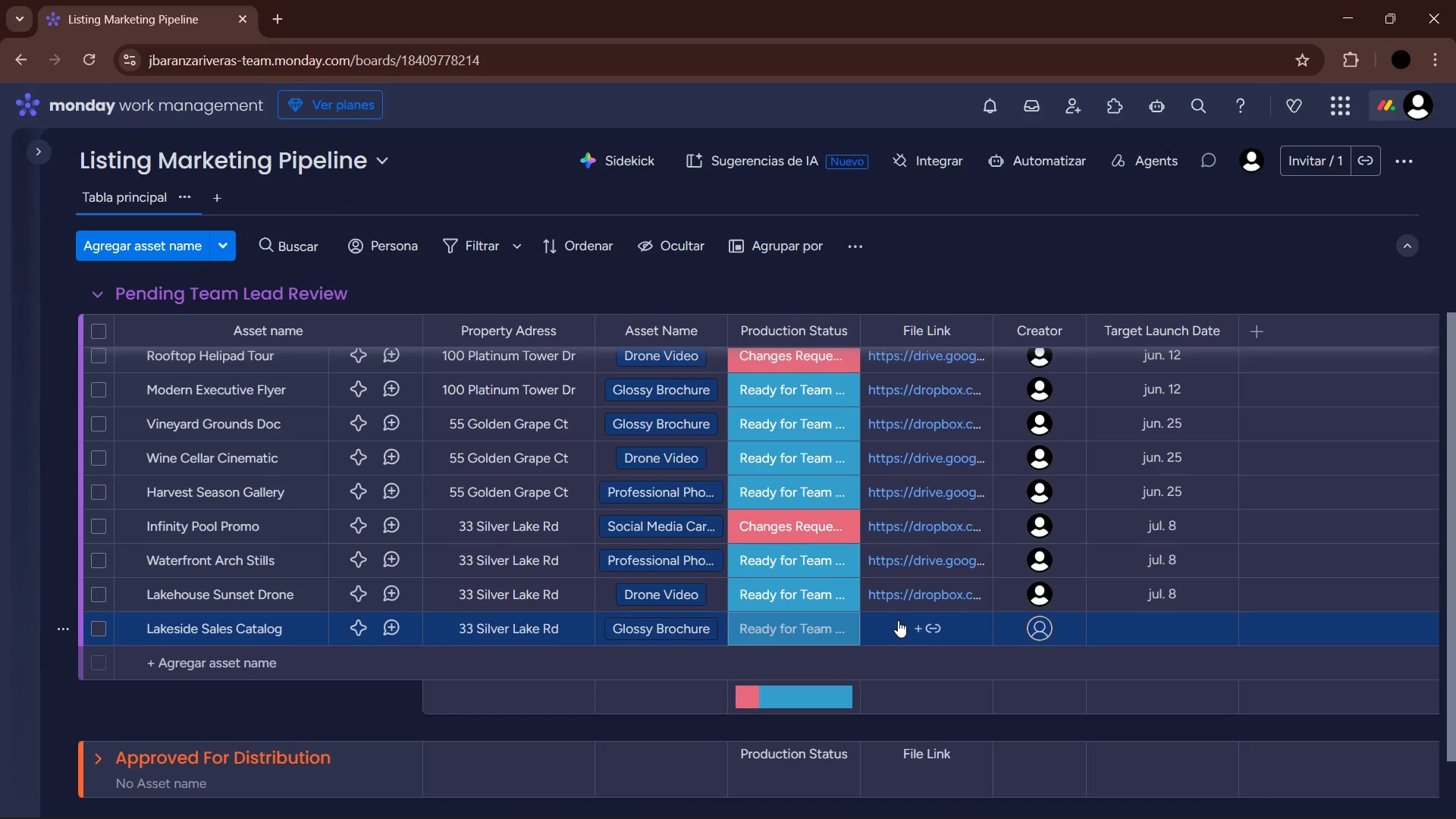 
left_click([898, 620])
 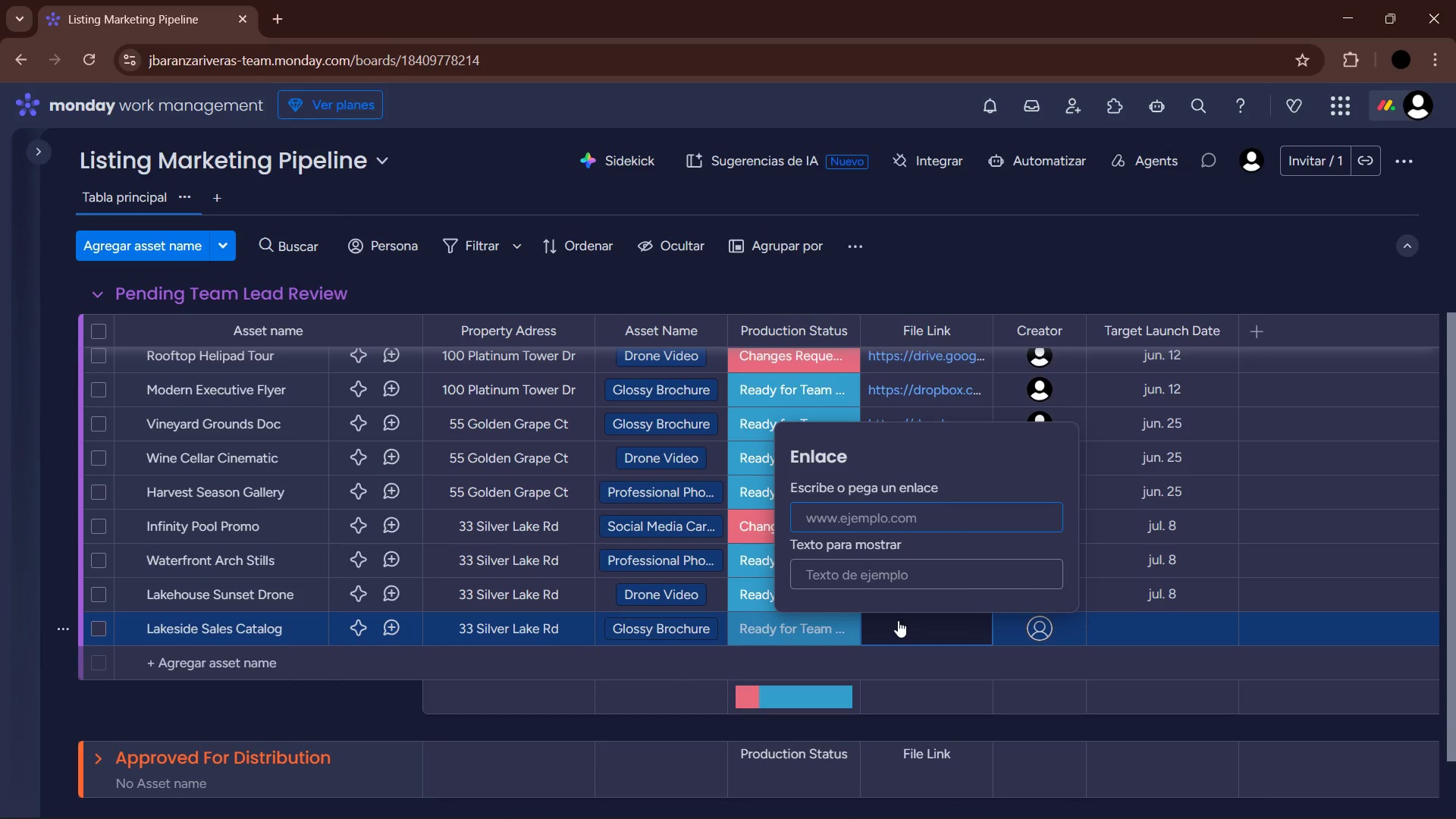 
type(srive.google.com)
 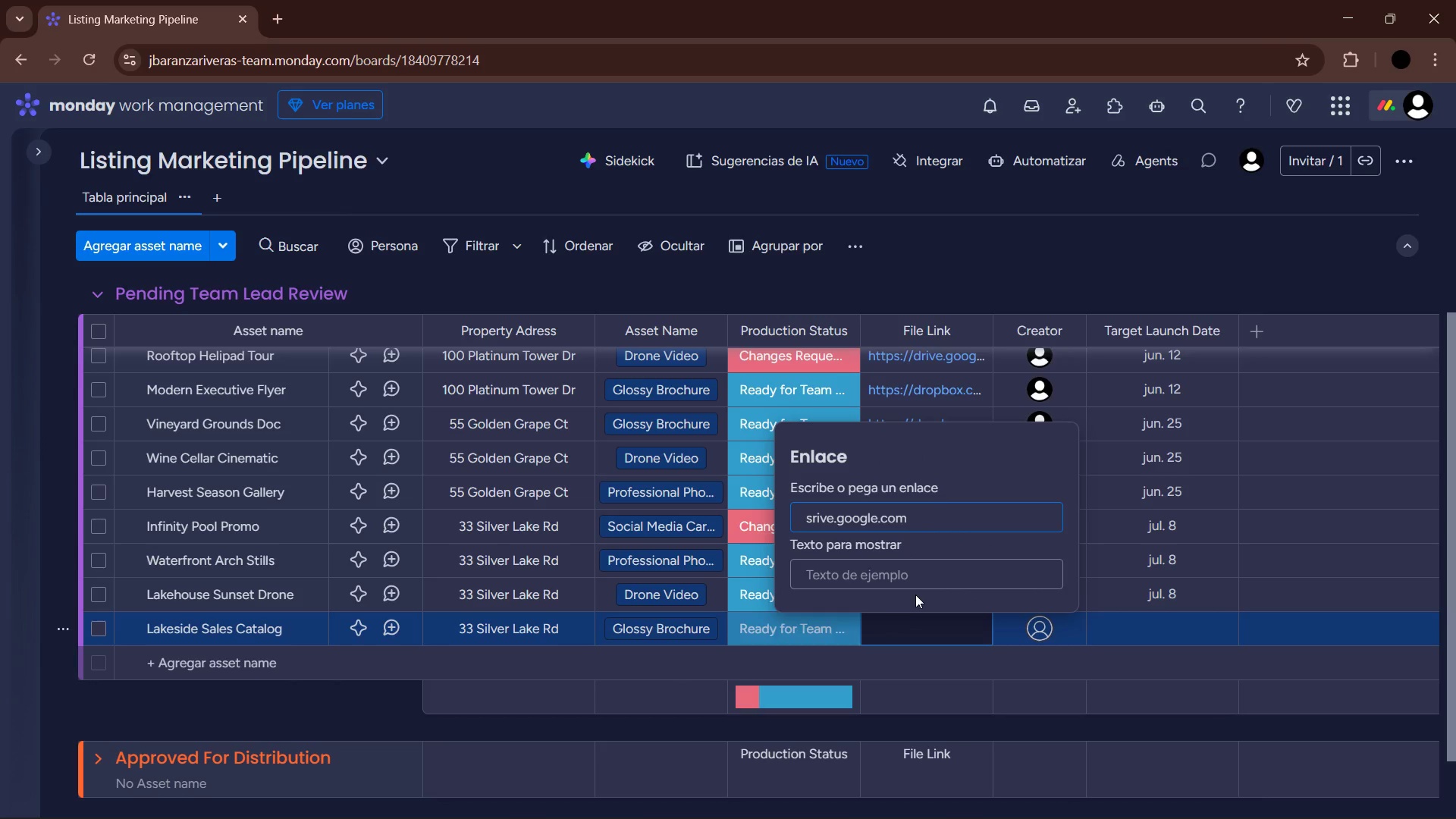 
left_click([812, 516])
 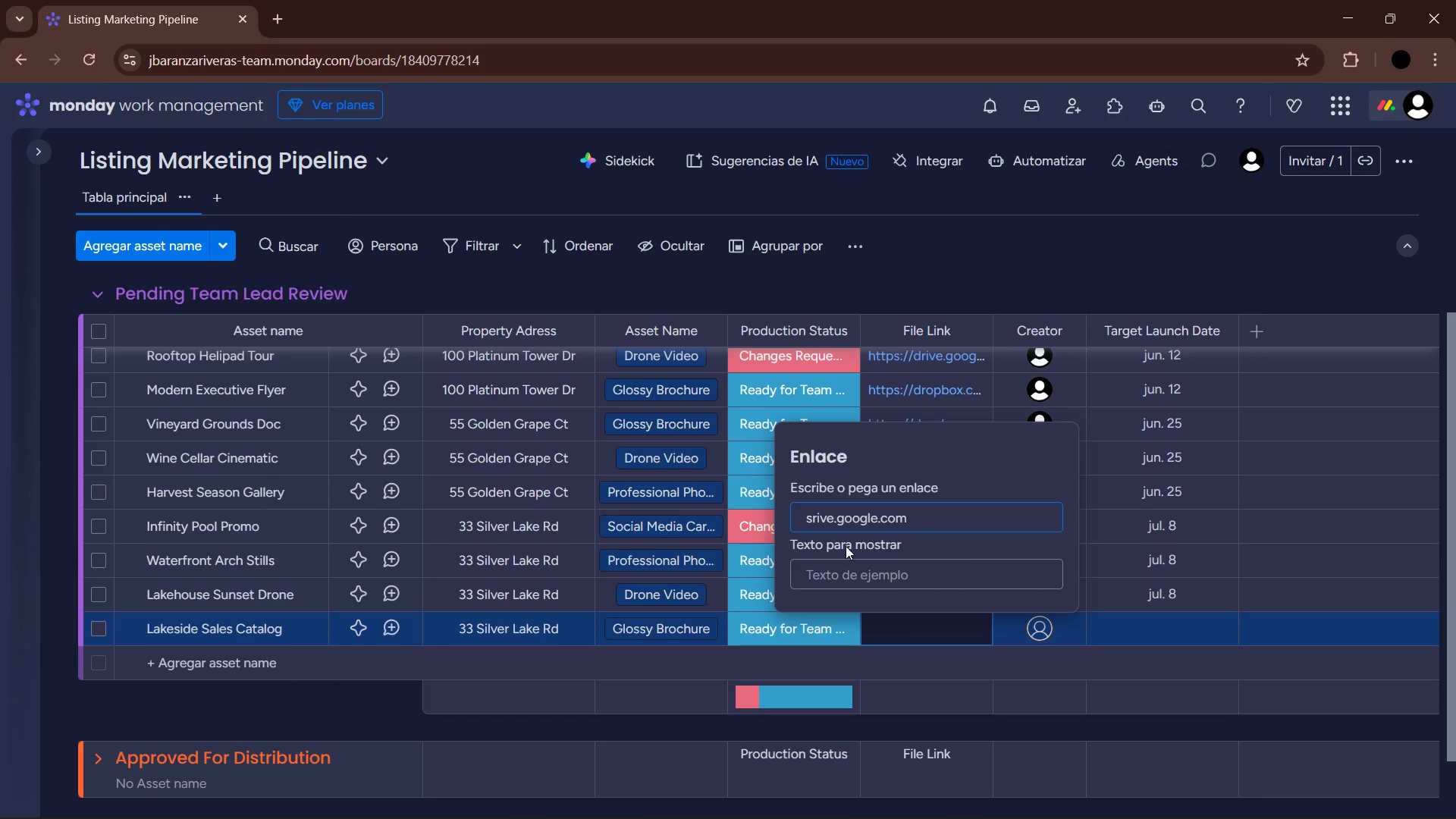 
key(Backspace)
 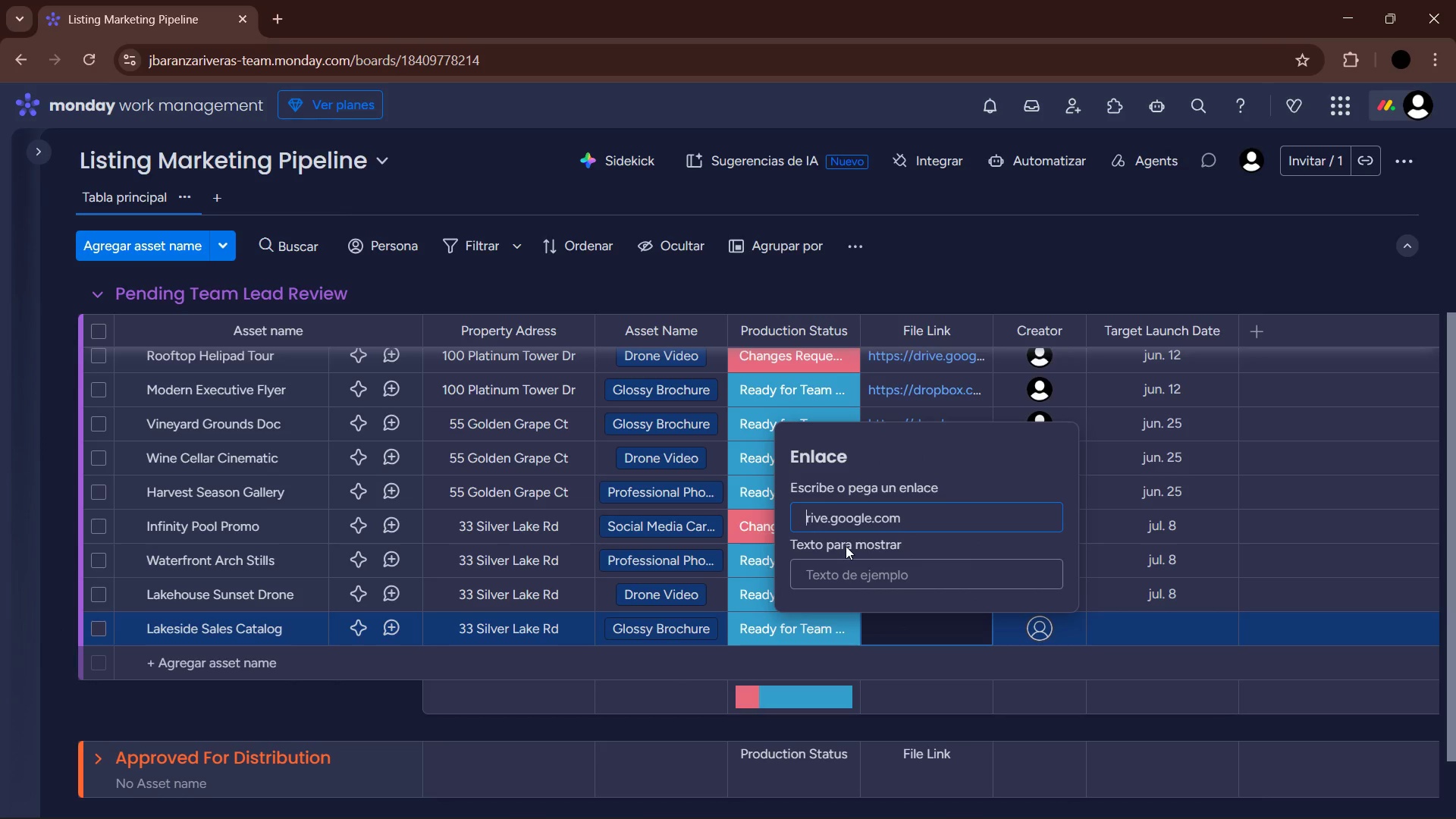 
key(D)
 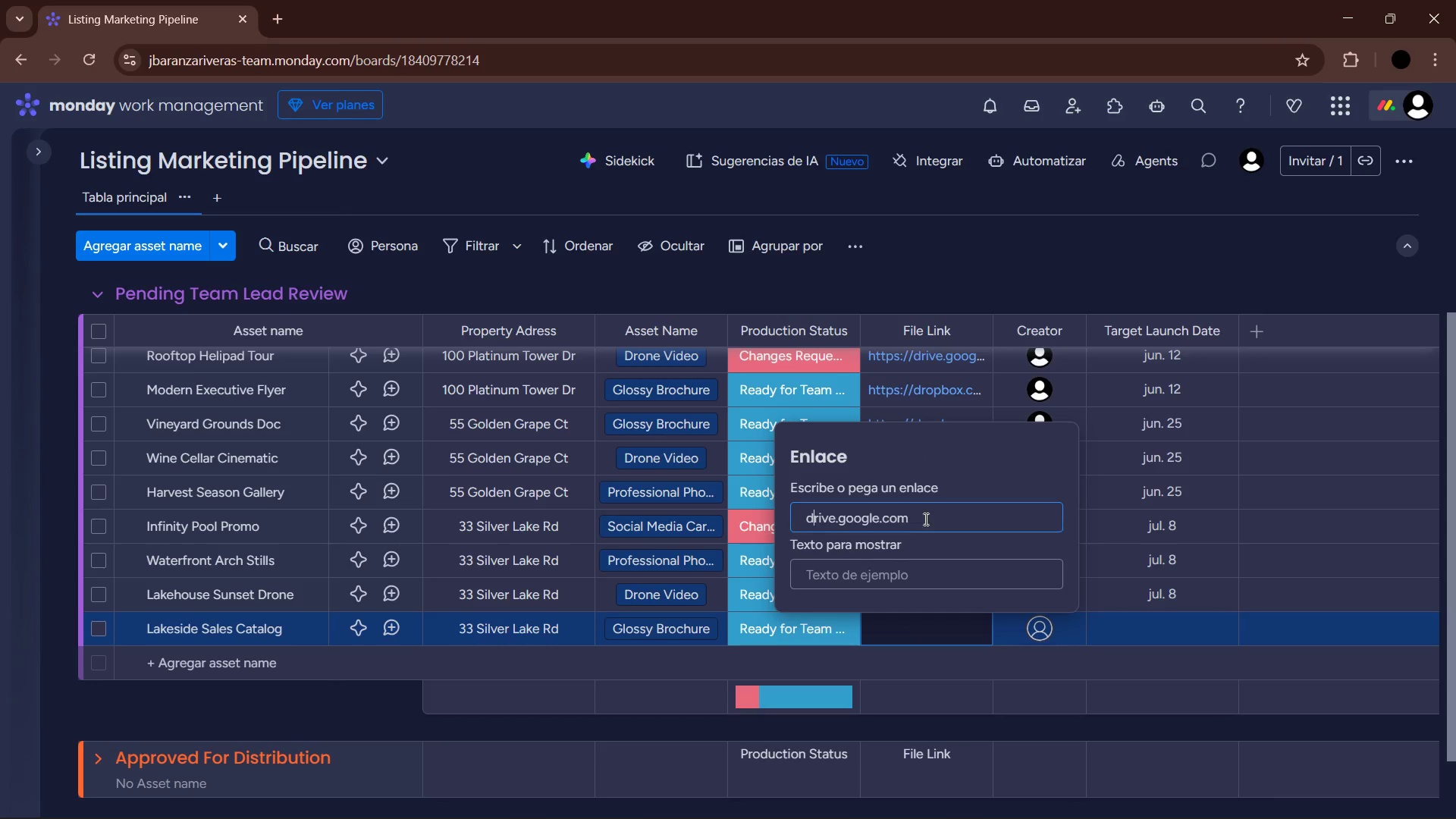 
left_click([951, 520])
 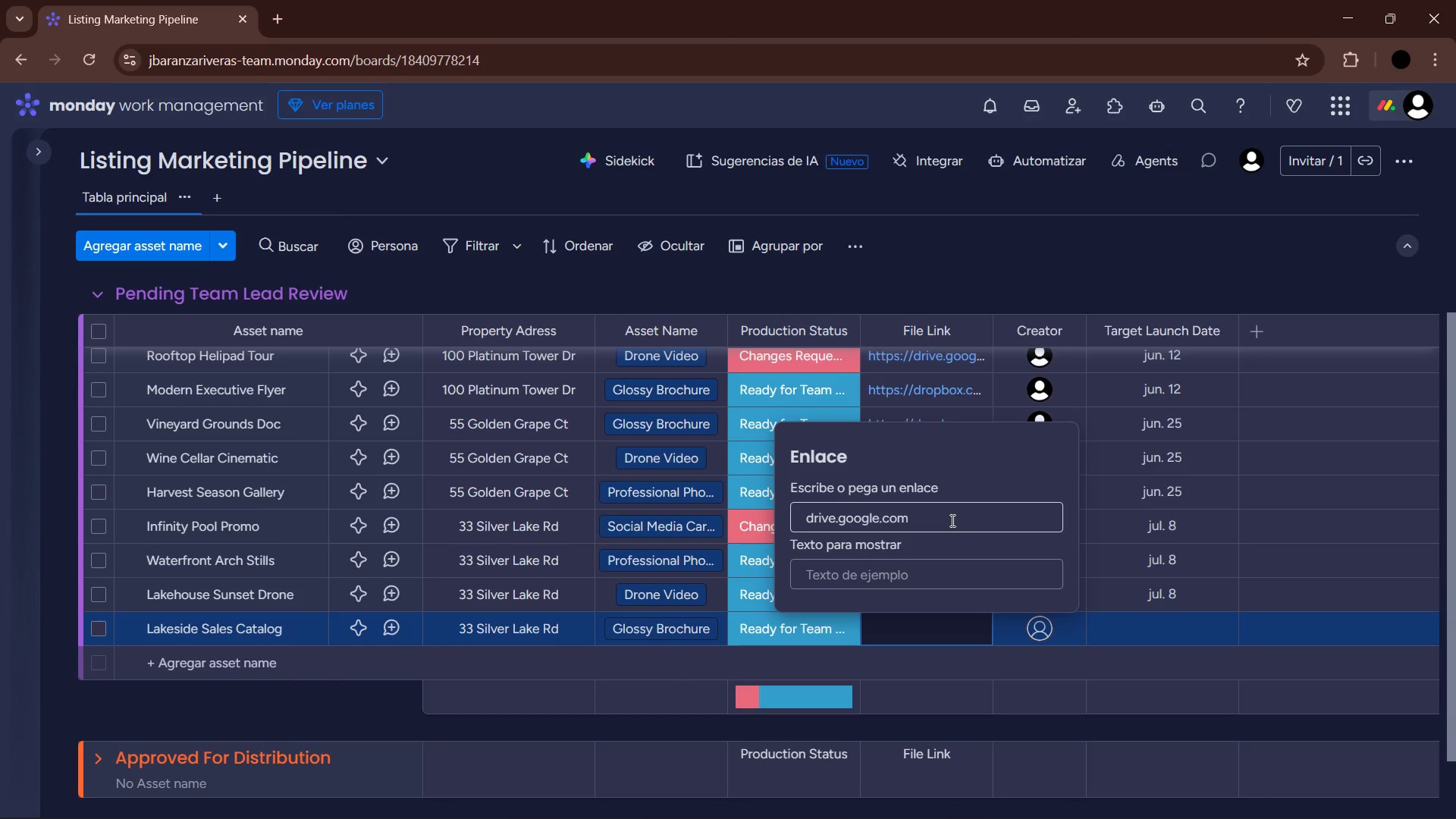 
type(&f&silv-35)
 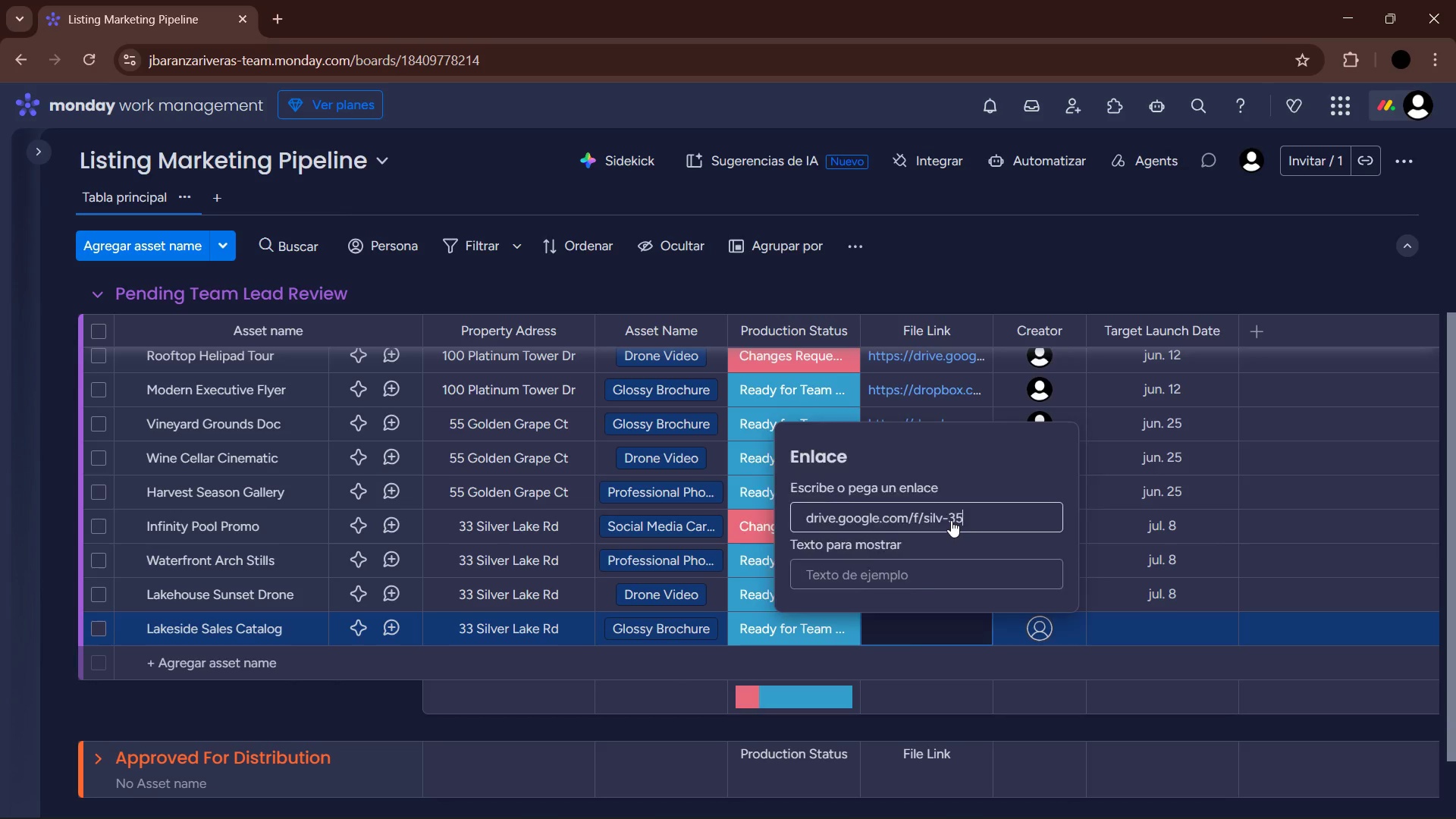 
 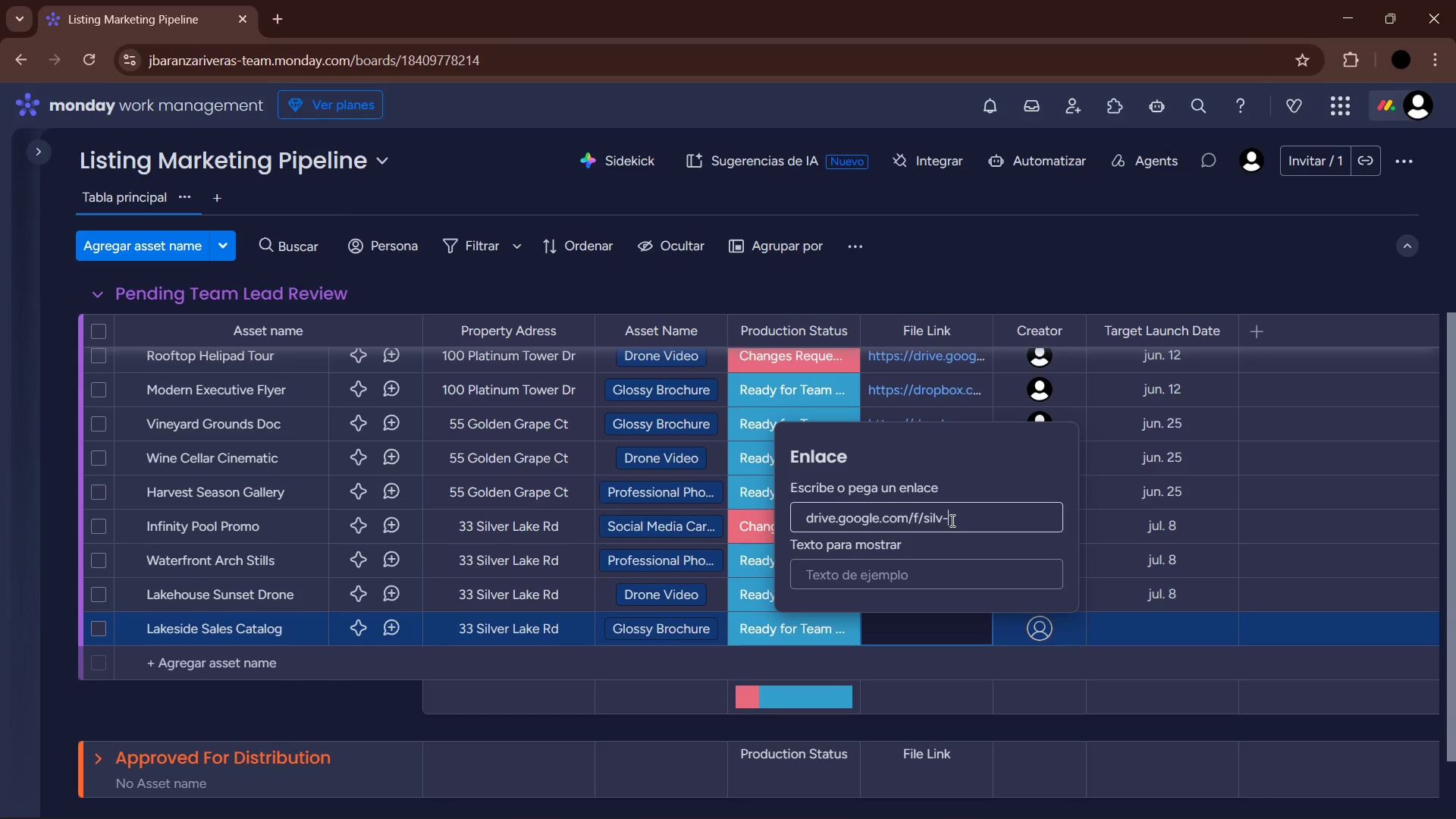 
key(Enter)
 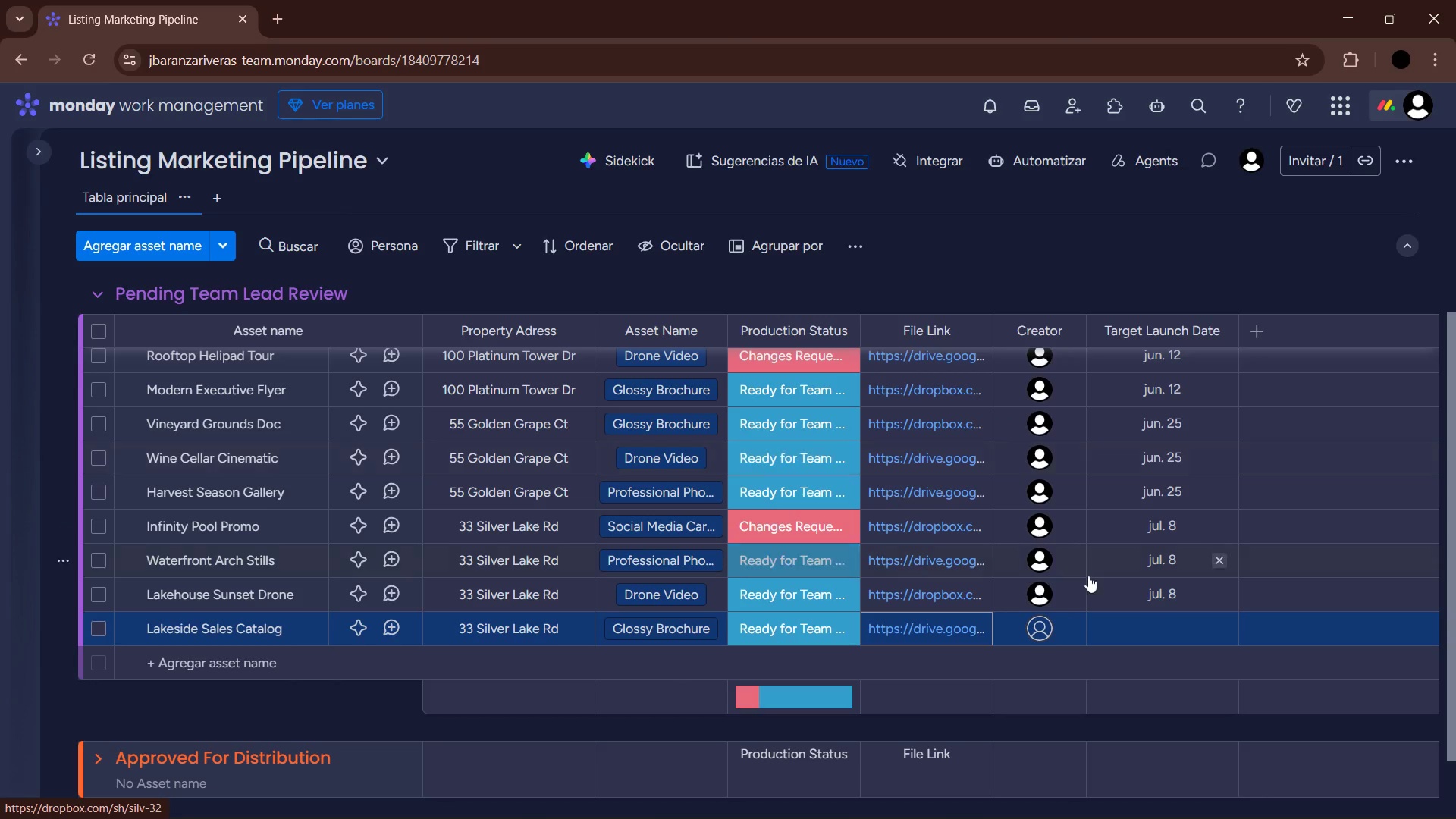 
left_click([1033, 638])
 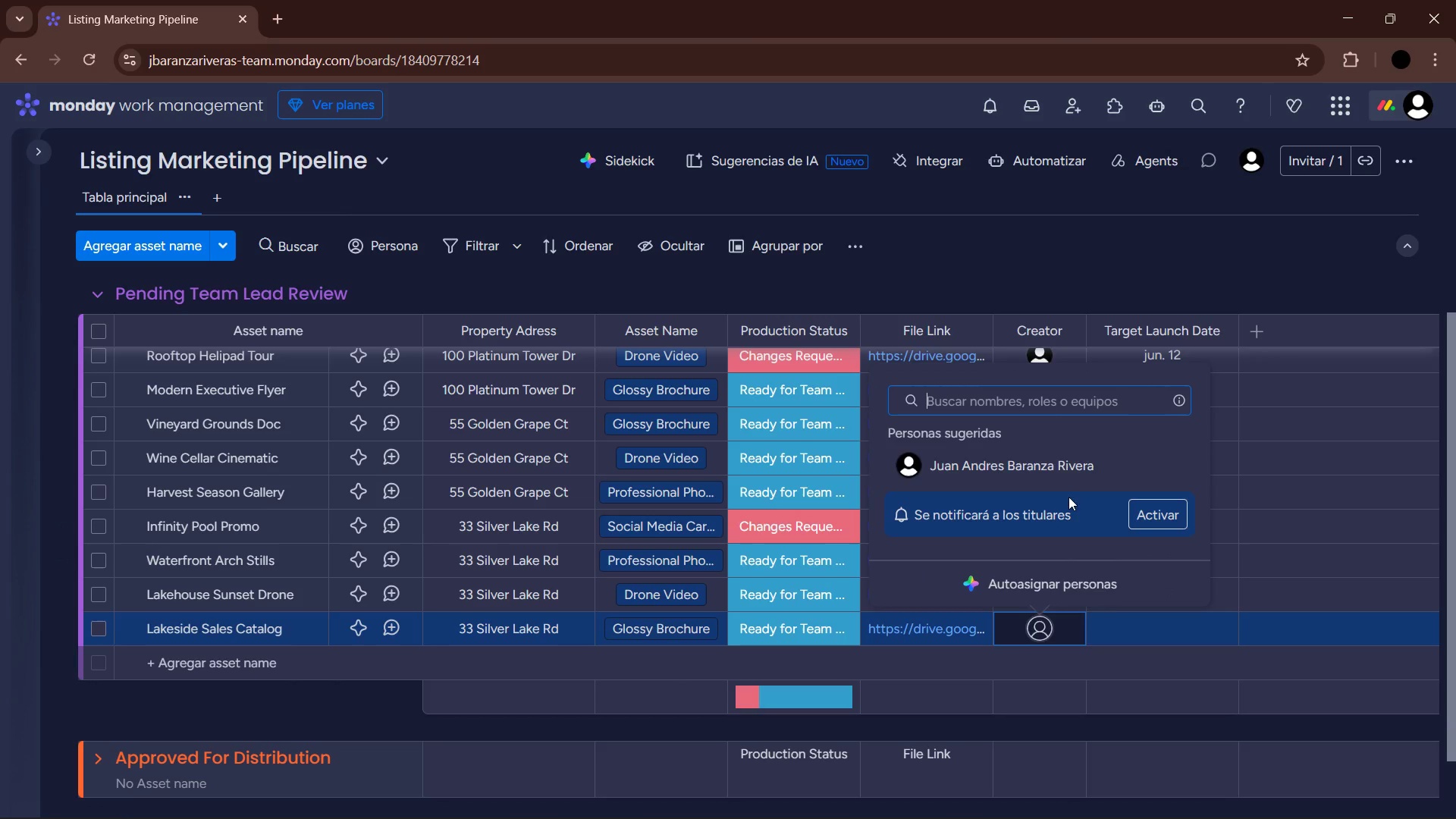 
left_click([1062, 449])
 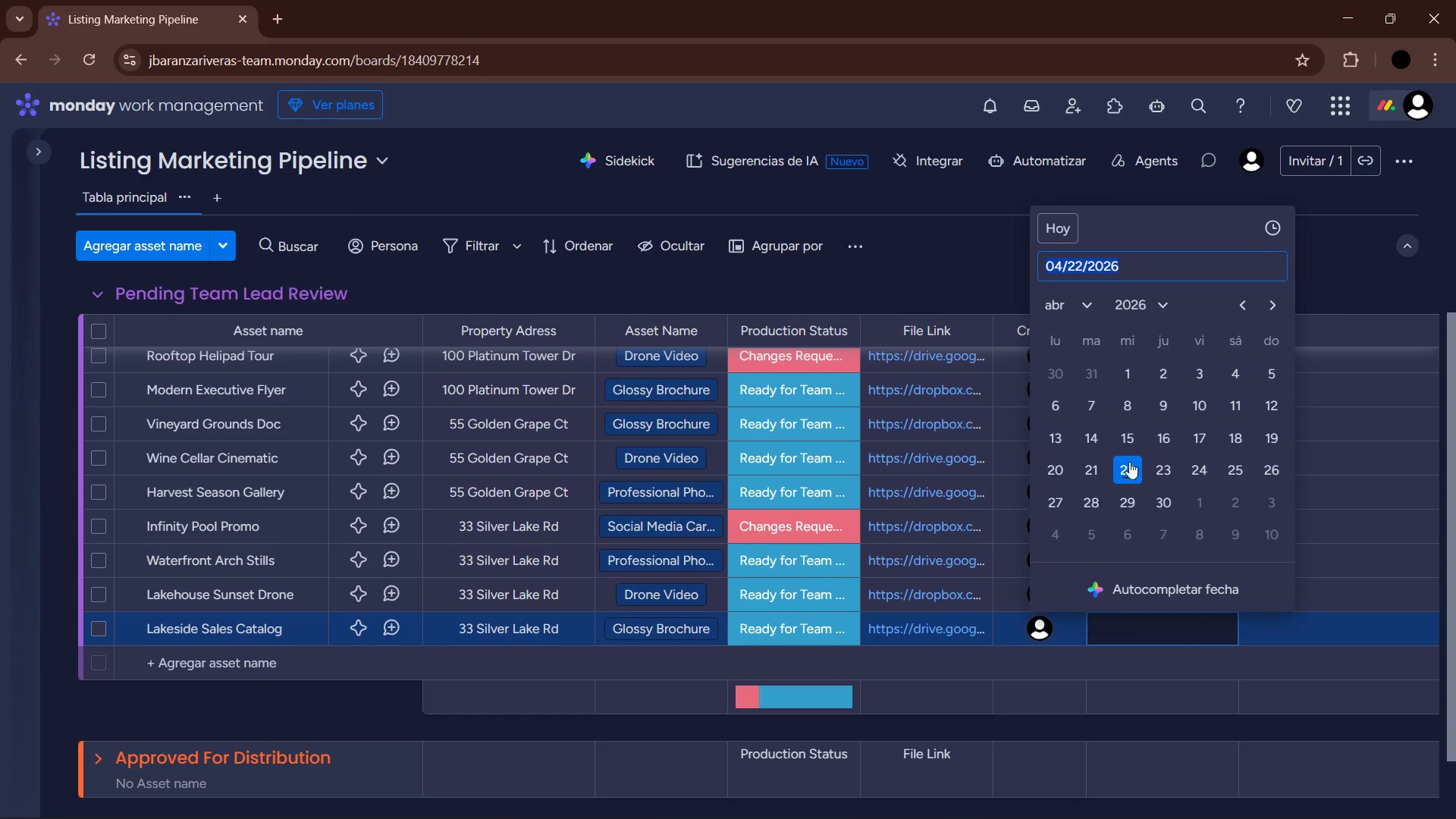 
left_click([1081, 315])
 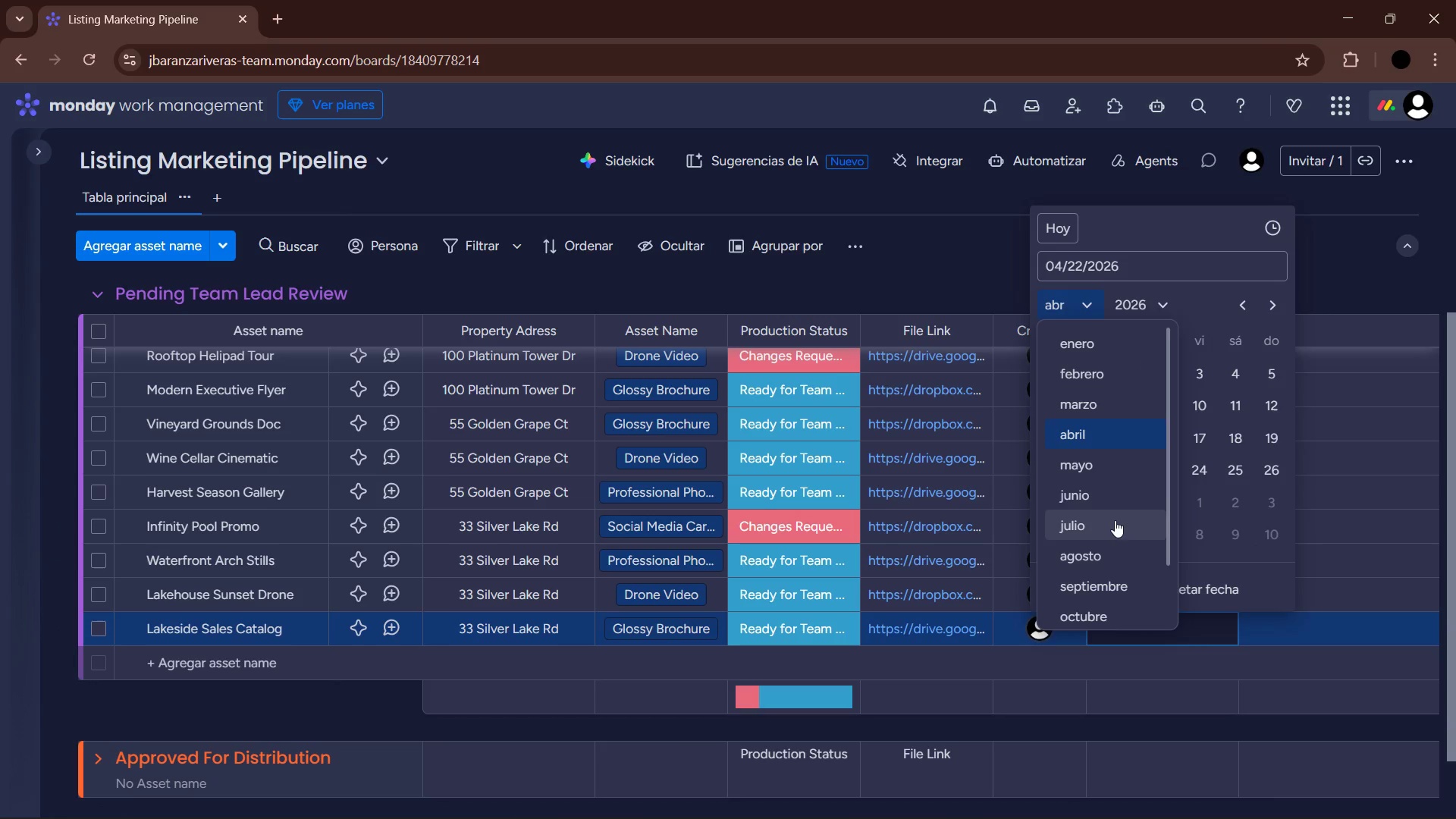 
scroll: coordinate [1111, 520], scroll_direction: down, amount: 2.0
 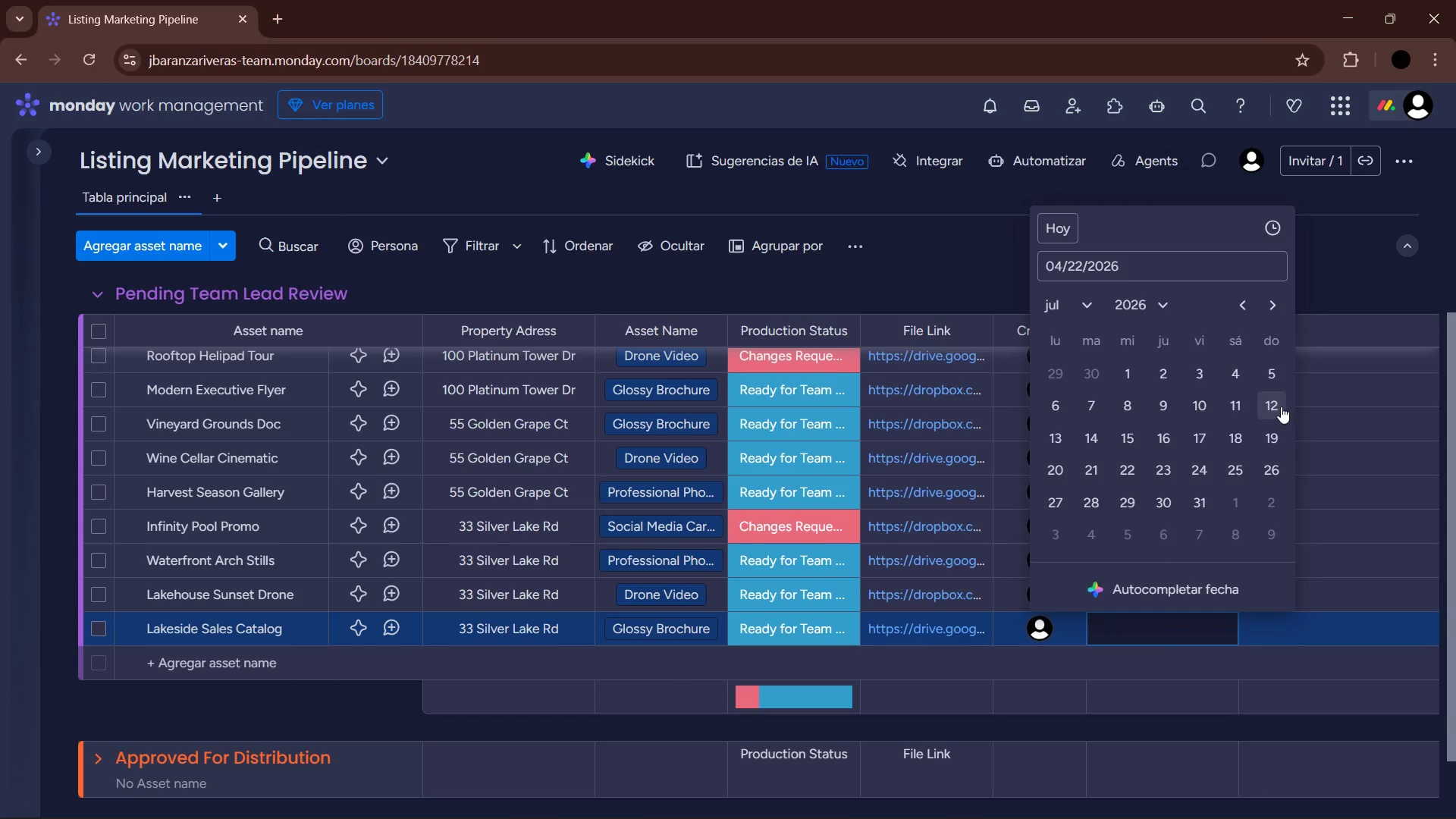 
left_click([1249, 285])
 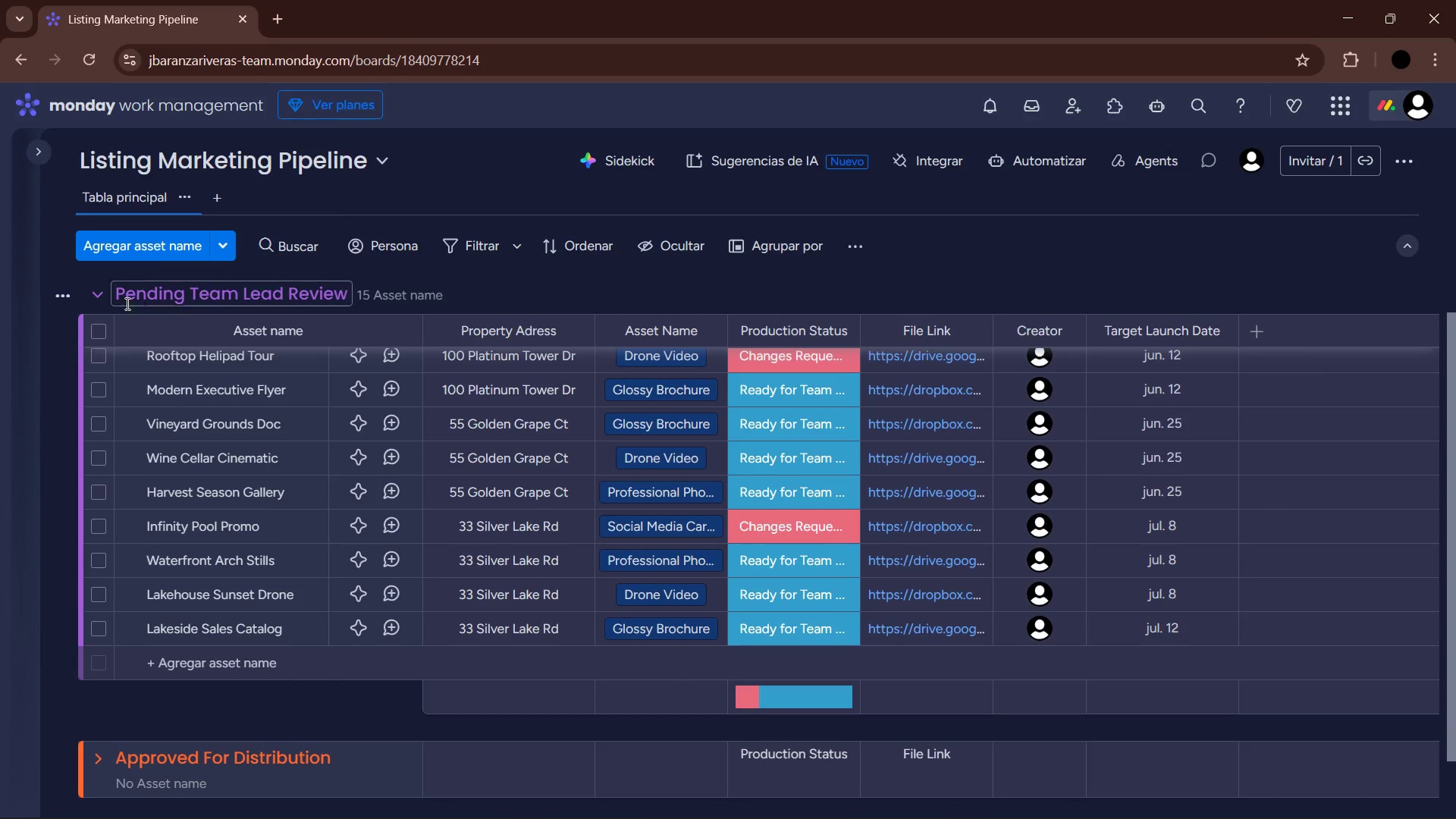 
left_click([105, 293])
 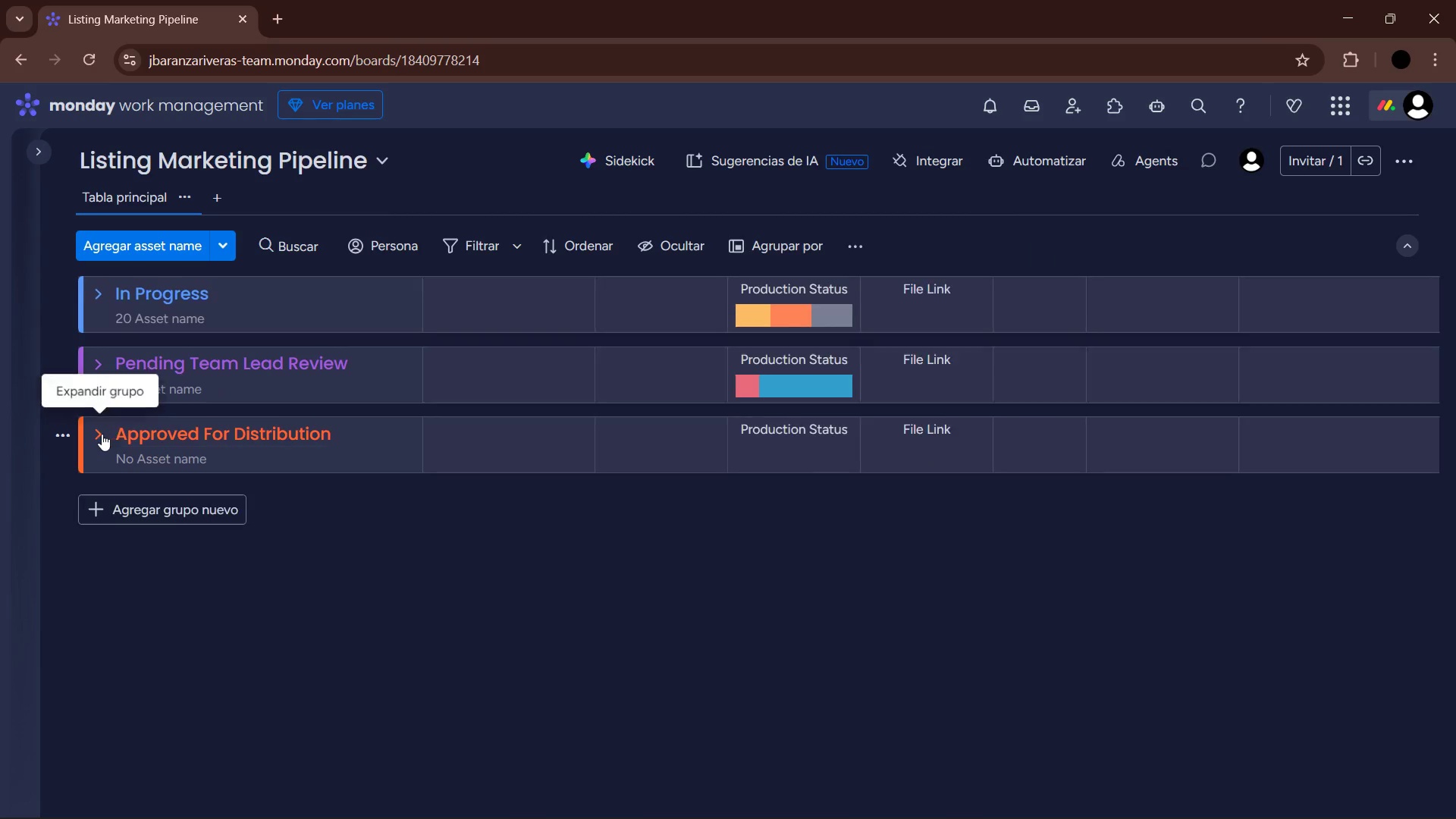 
left_click([100, 435])
 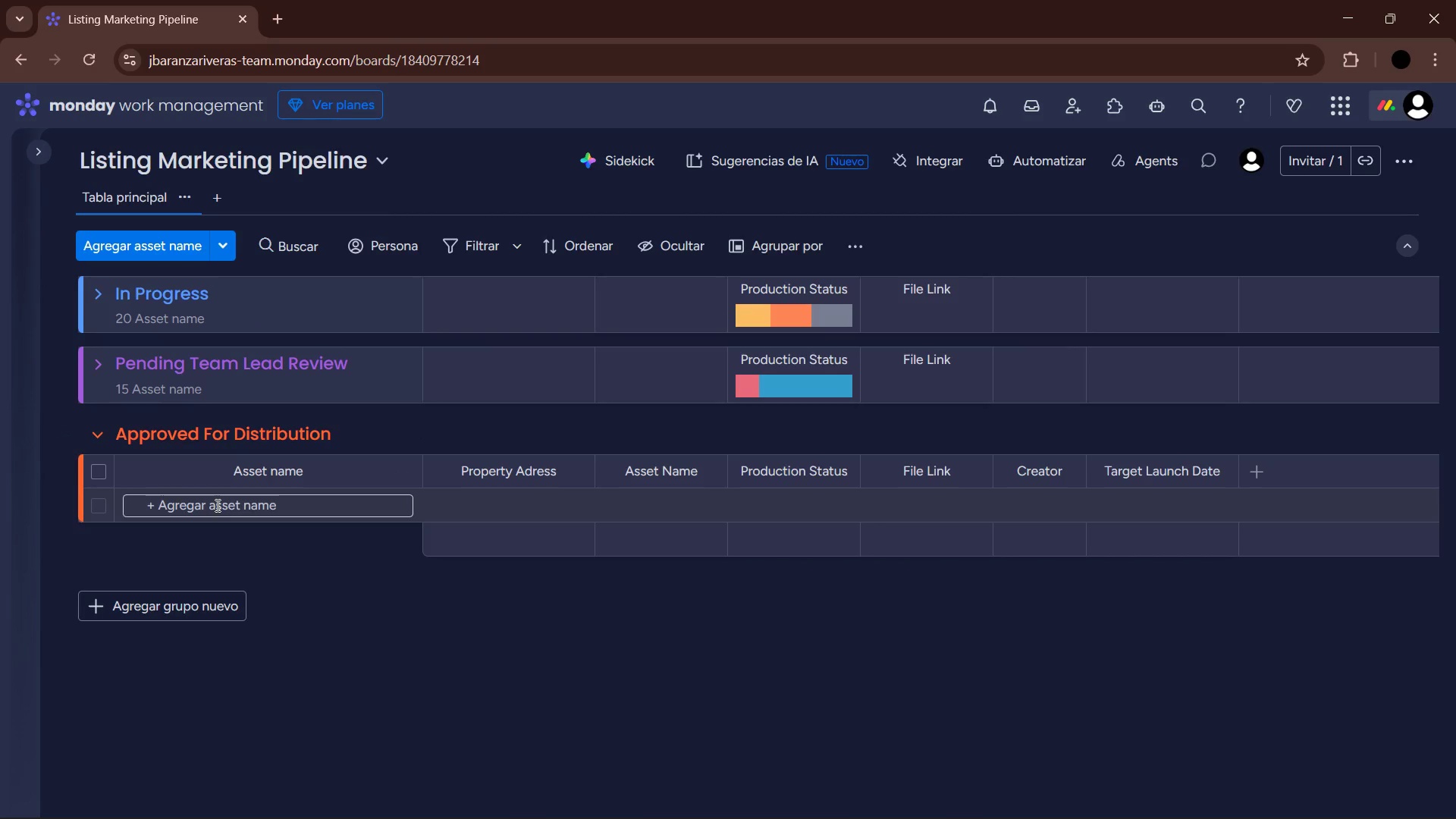 
left_click([216, 505])
 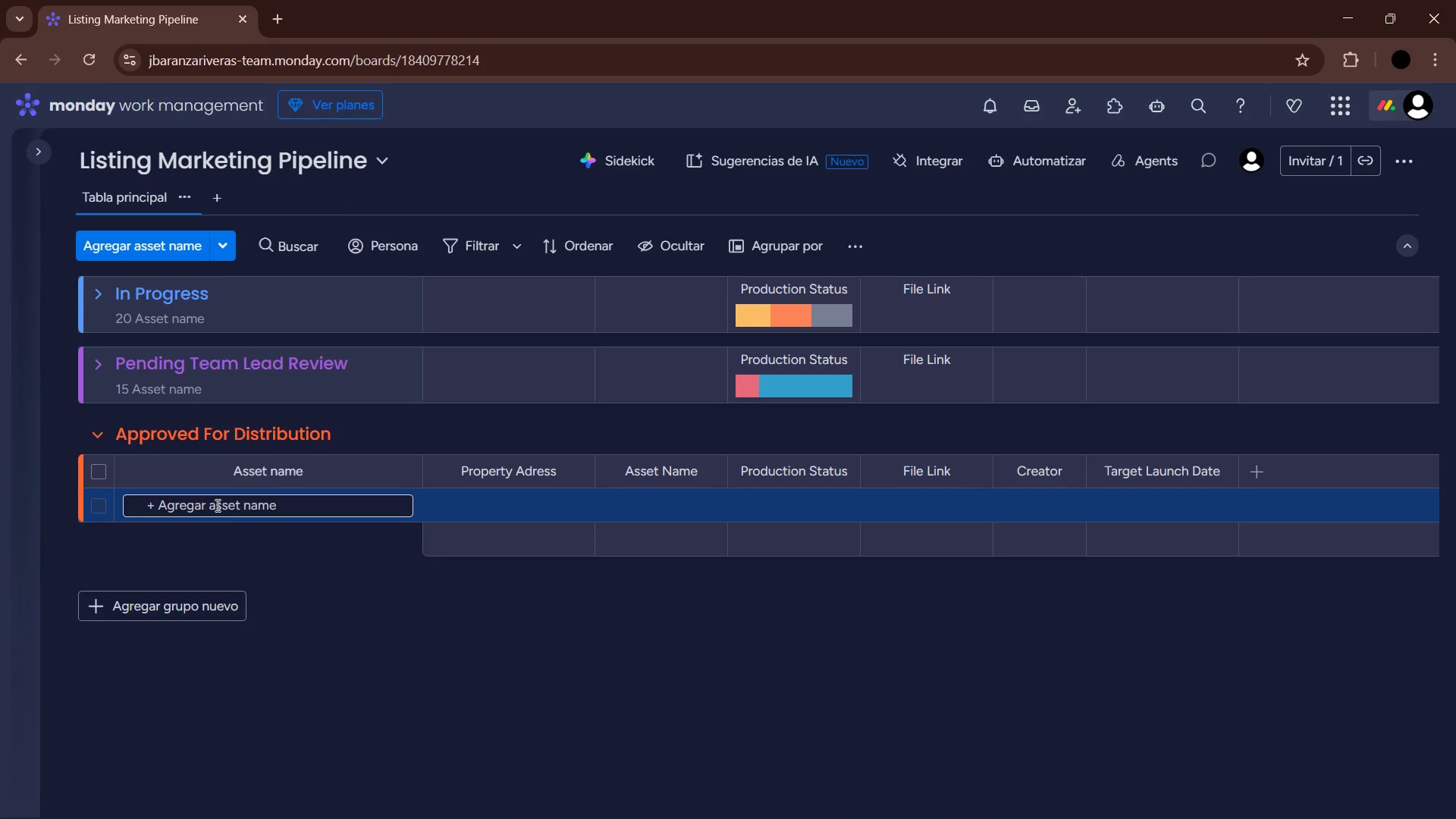 
wait(16.55)
 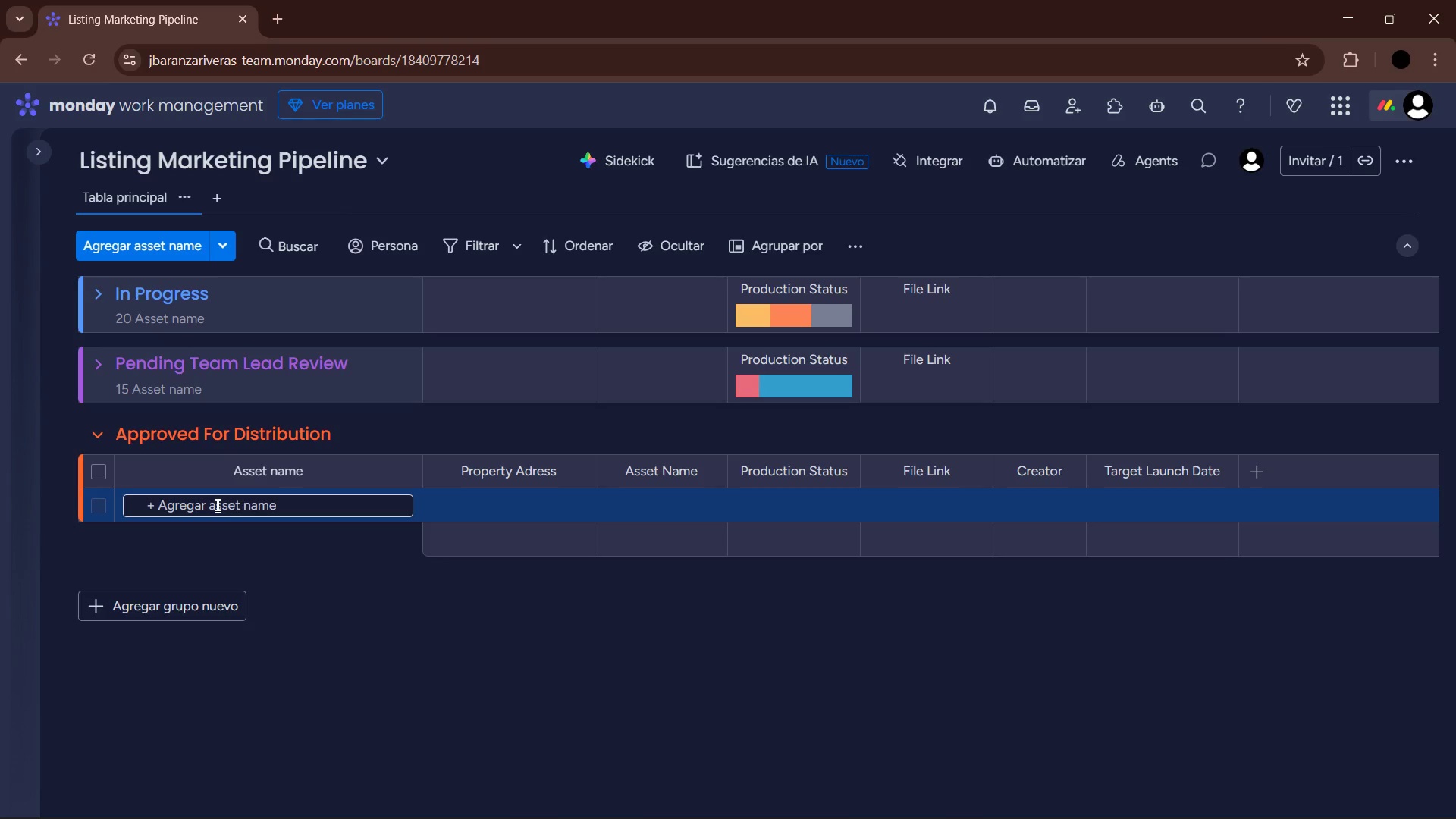 
double_click([123, 430])
 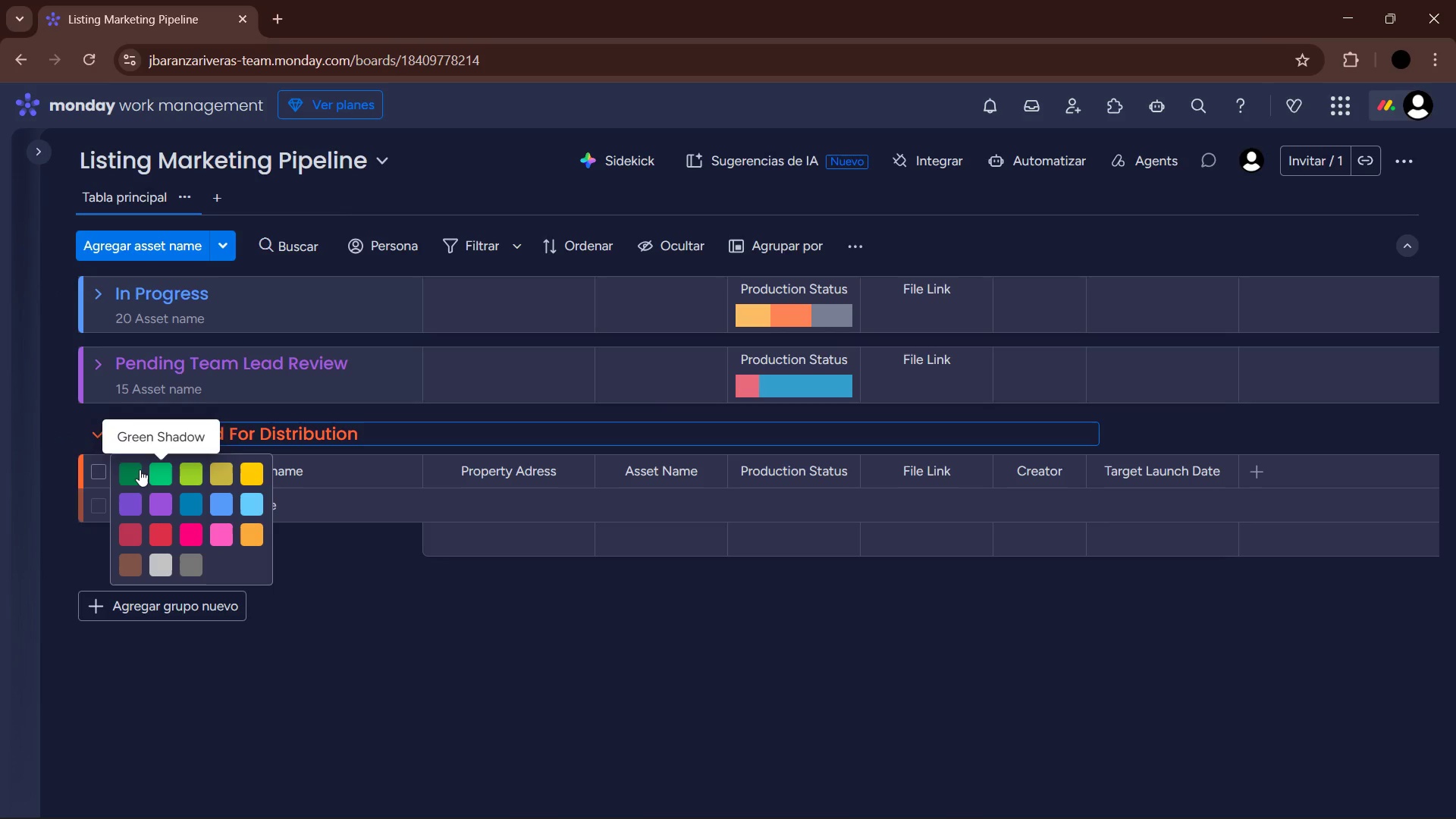 
left_click([157, 472])
 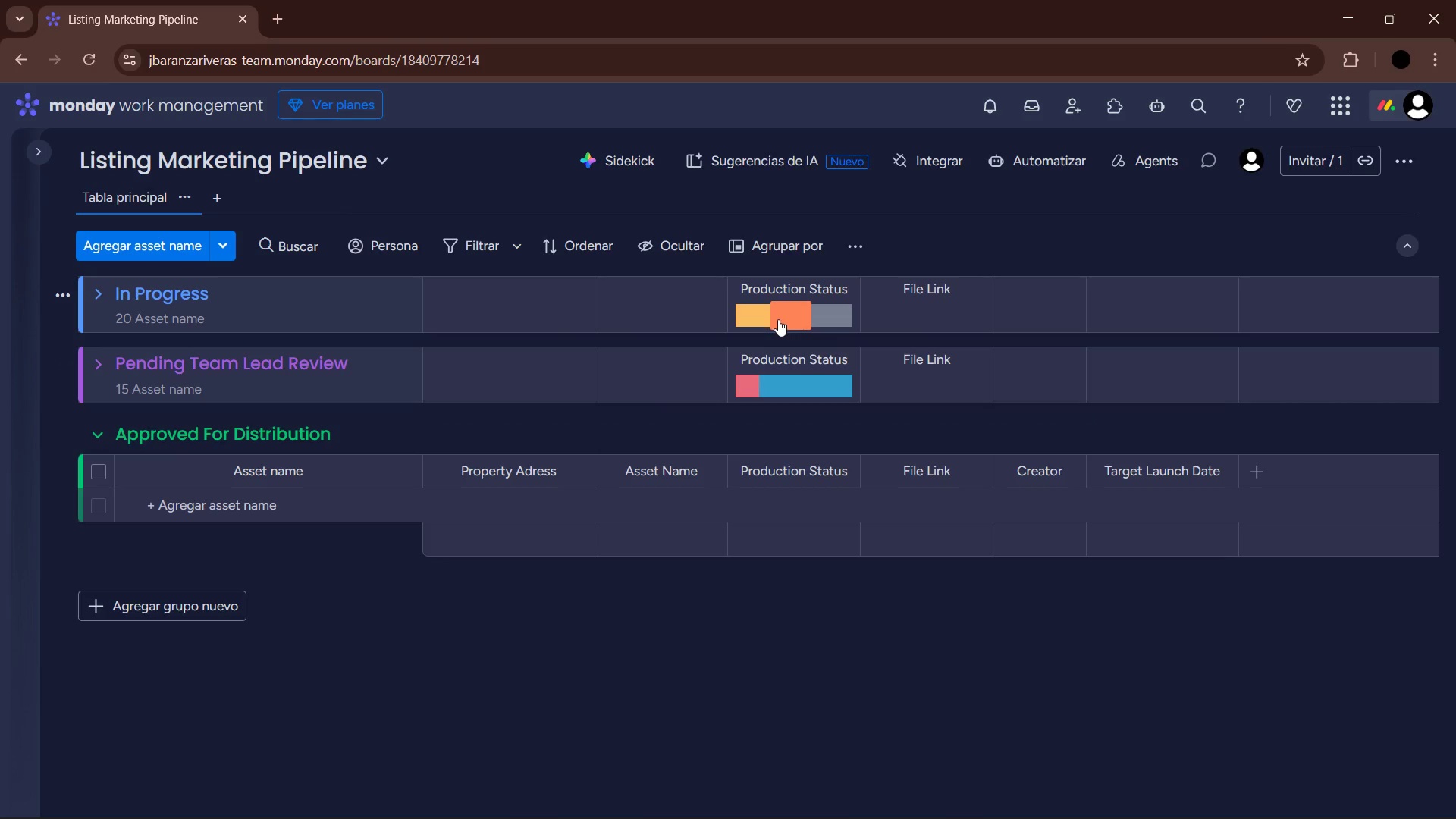 
wait(6.8)
 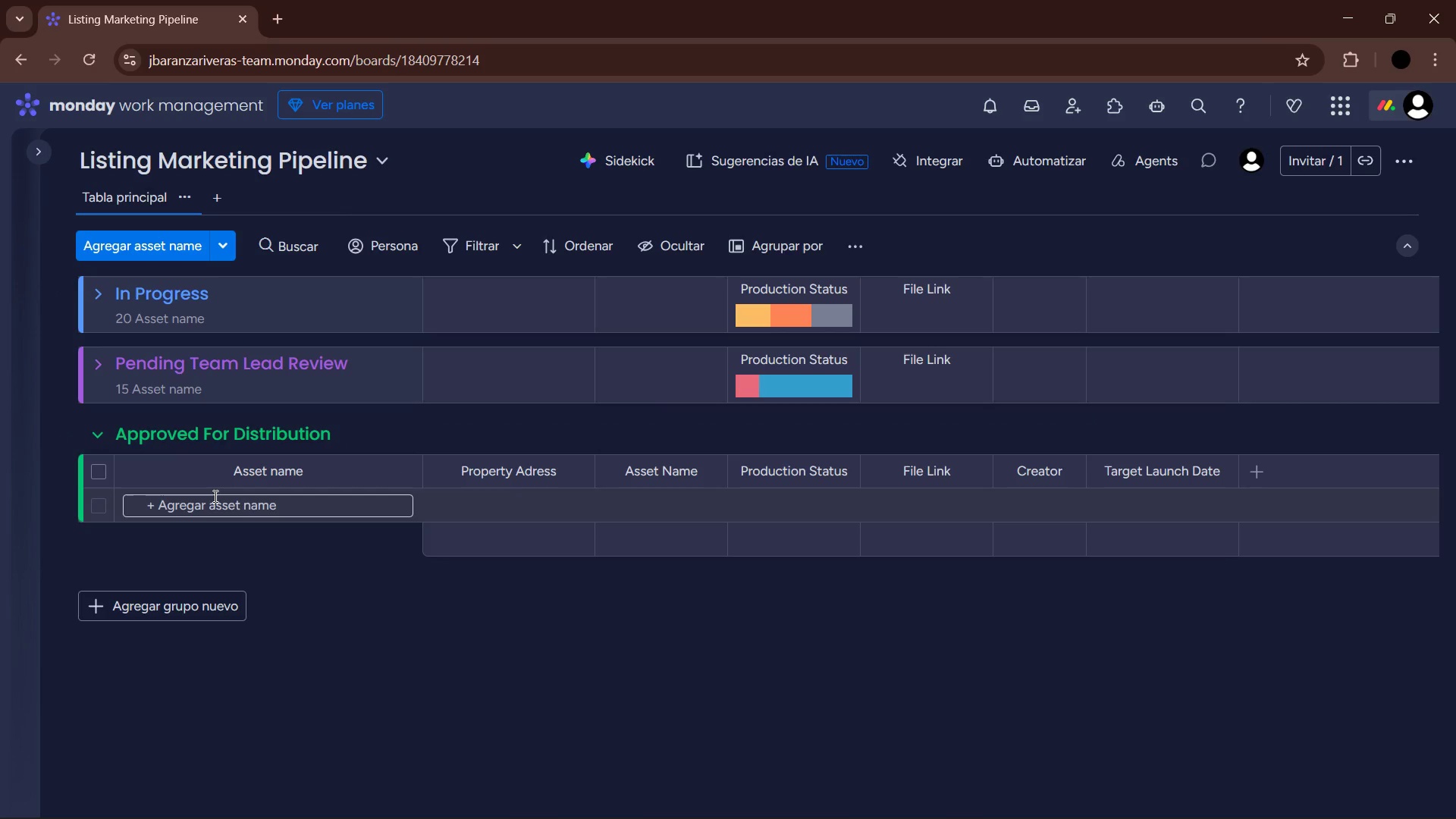 
left_click([96, 293])
 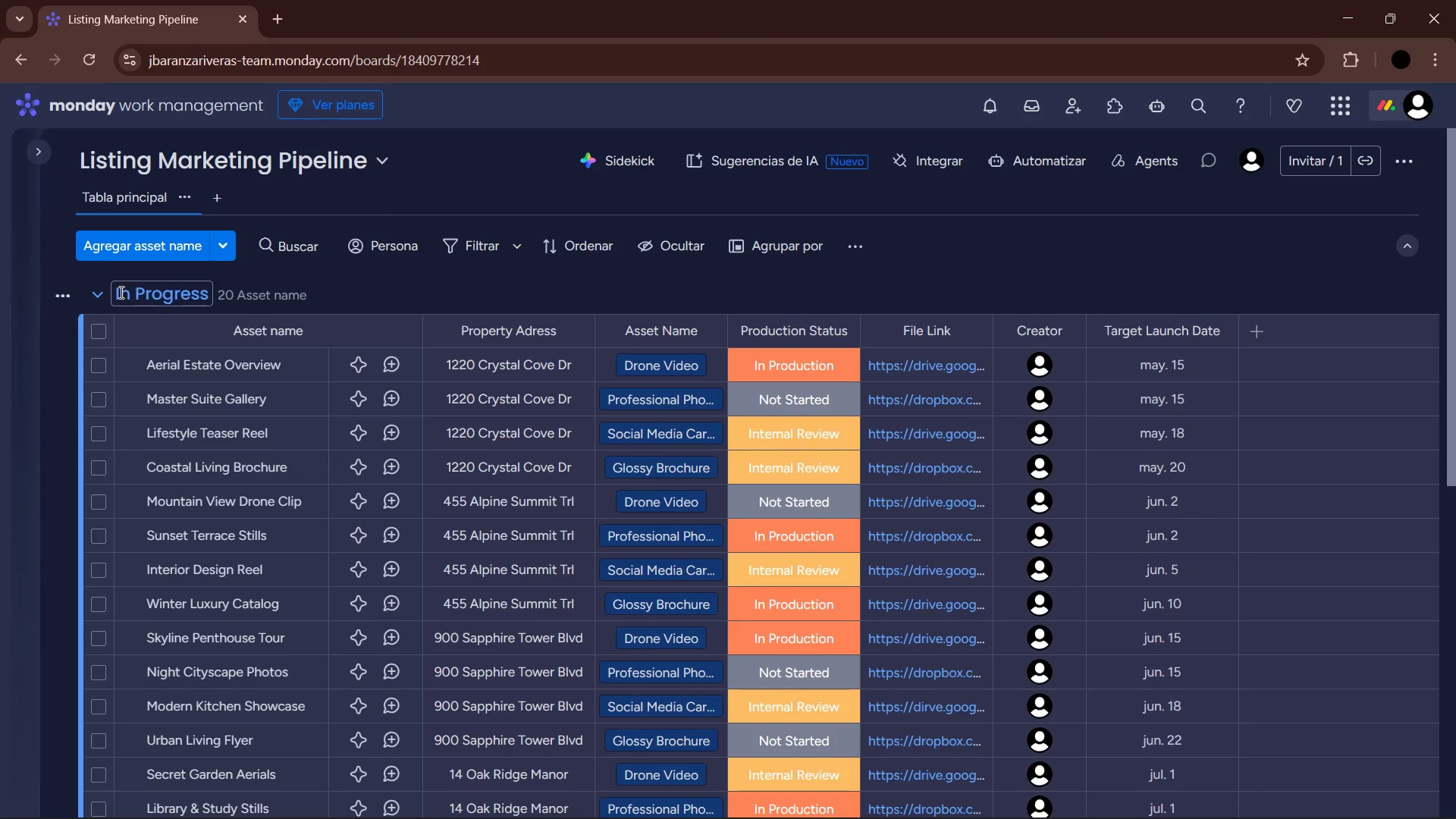 
left_click([97, 290])
 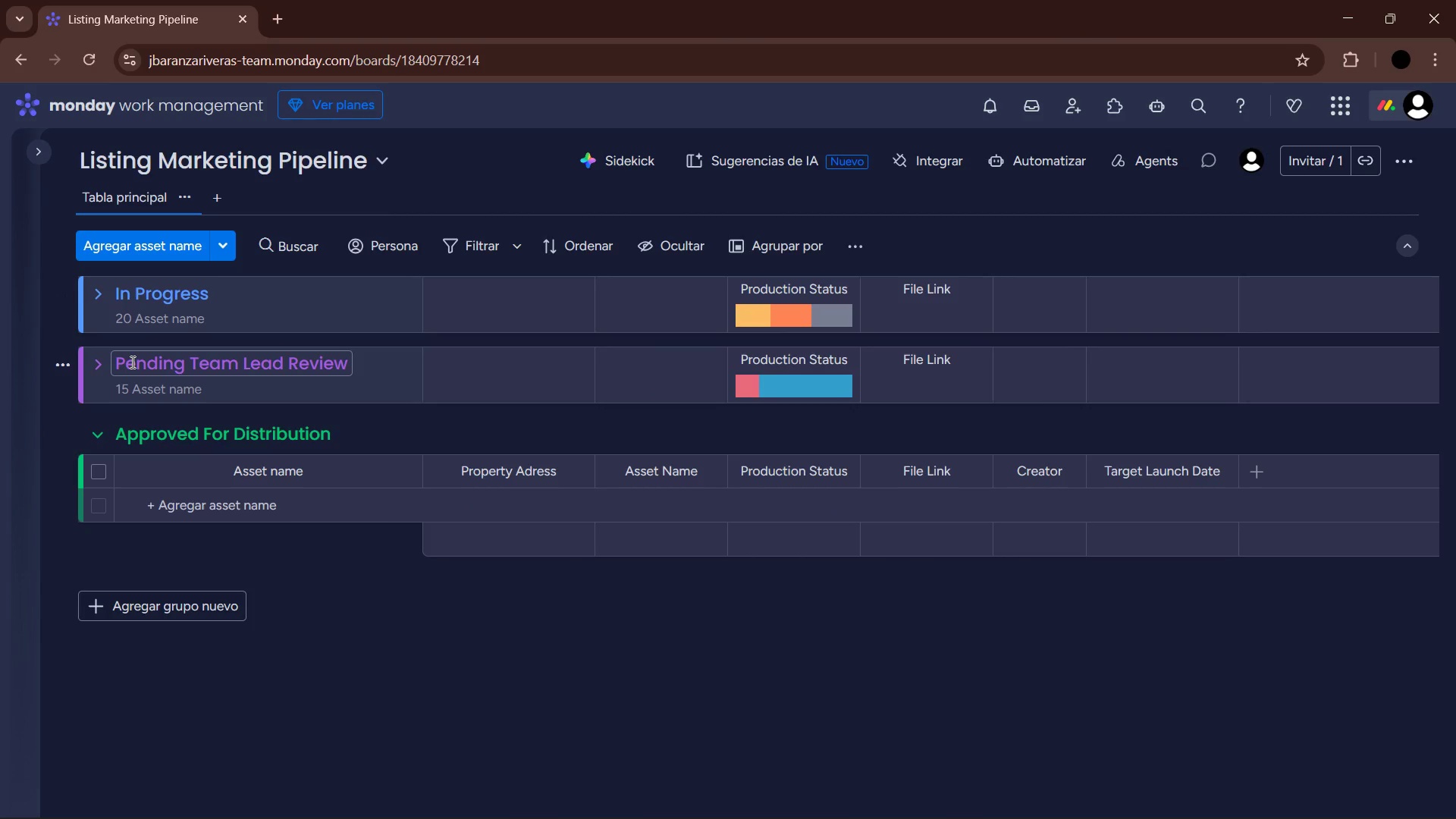 
mouse_move([109, 377])
 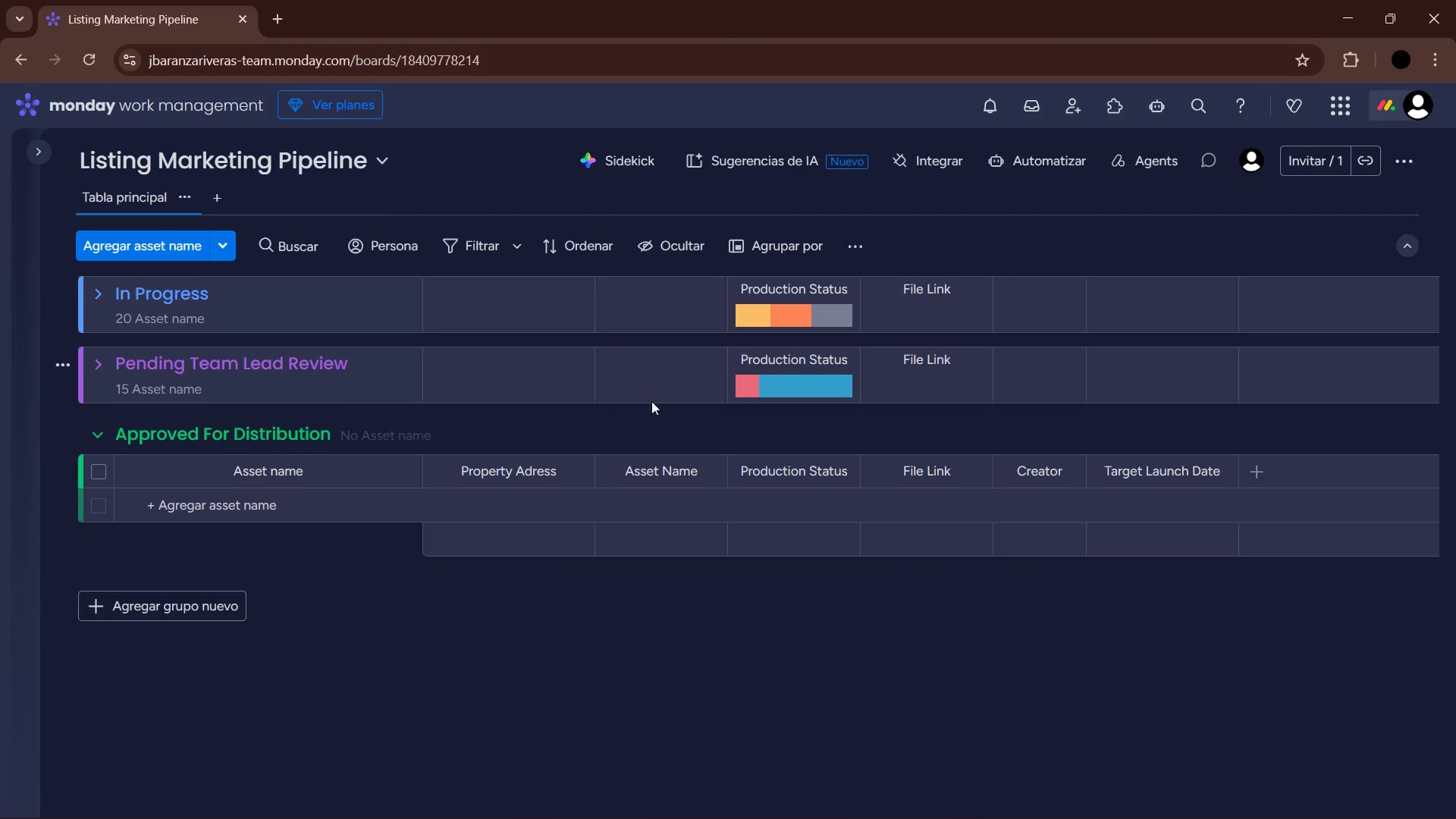 
mouse_move([757, 383])
 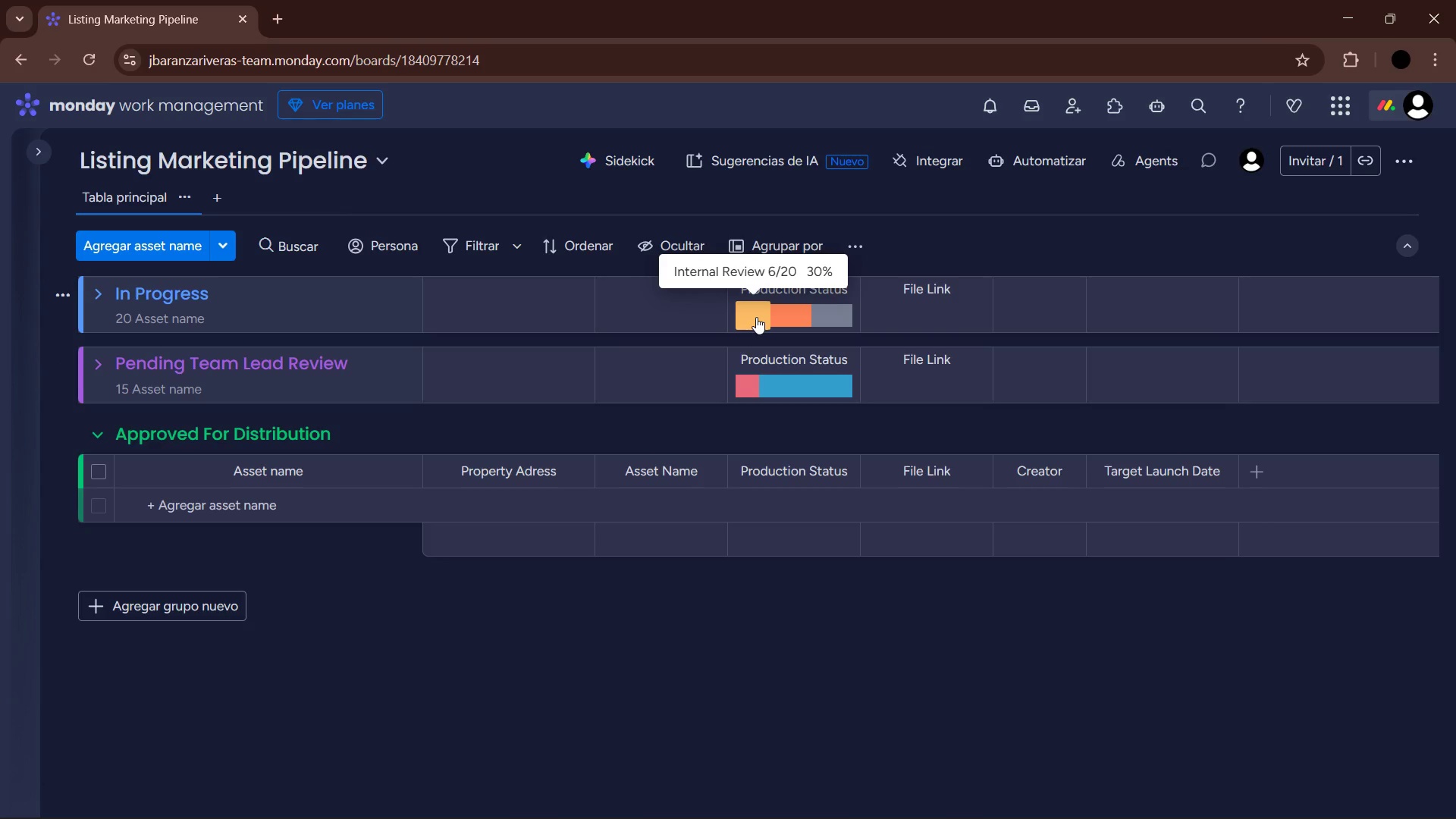 
wait(5.82)
 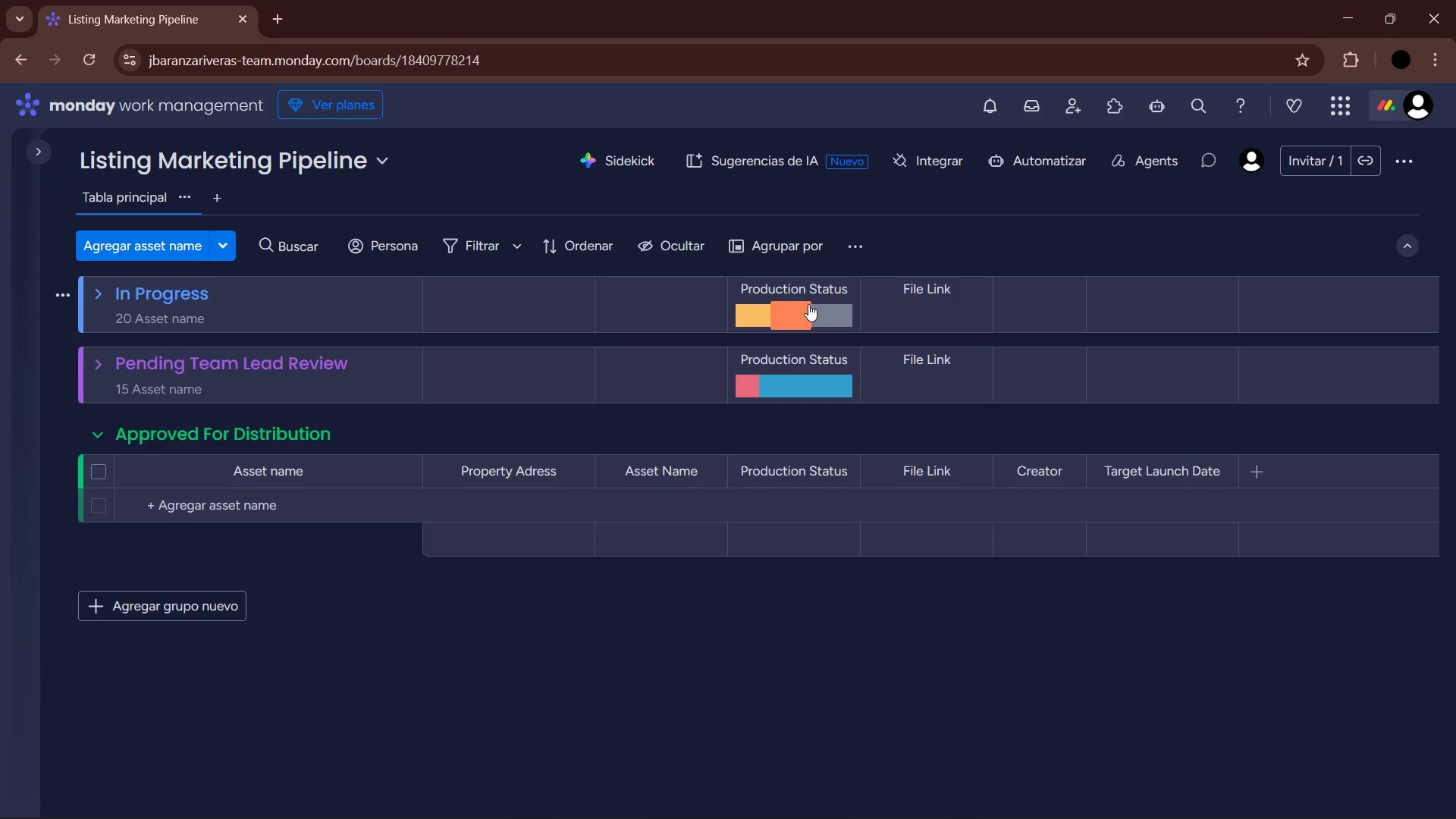 
mouse_move([775, 394])
 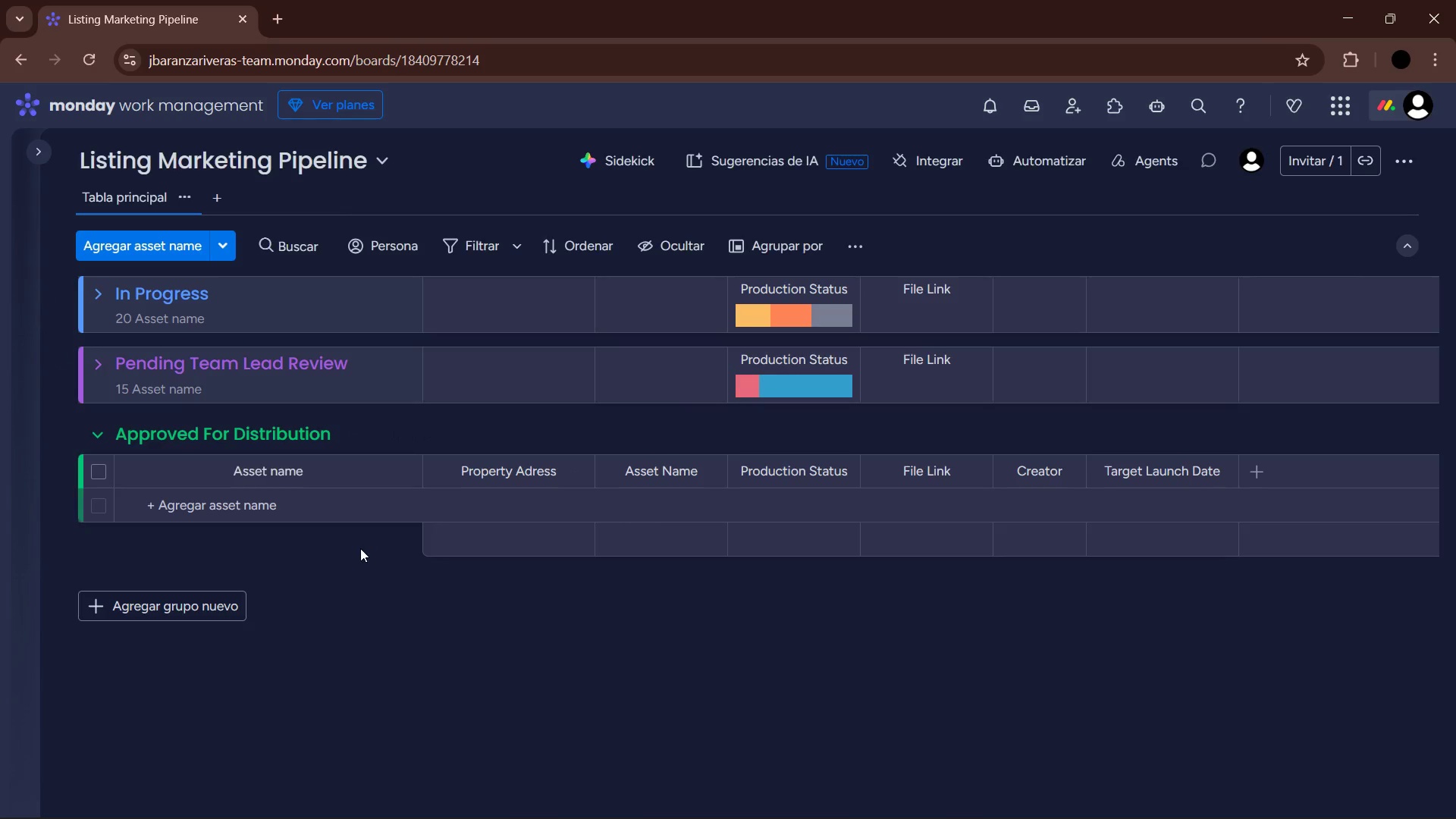 
left_click([365, 563])
 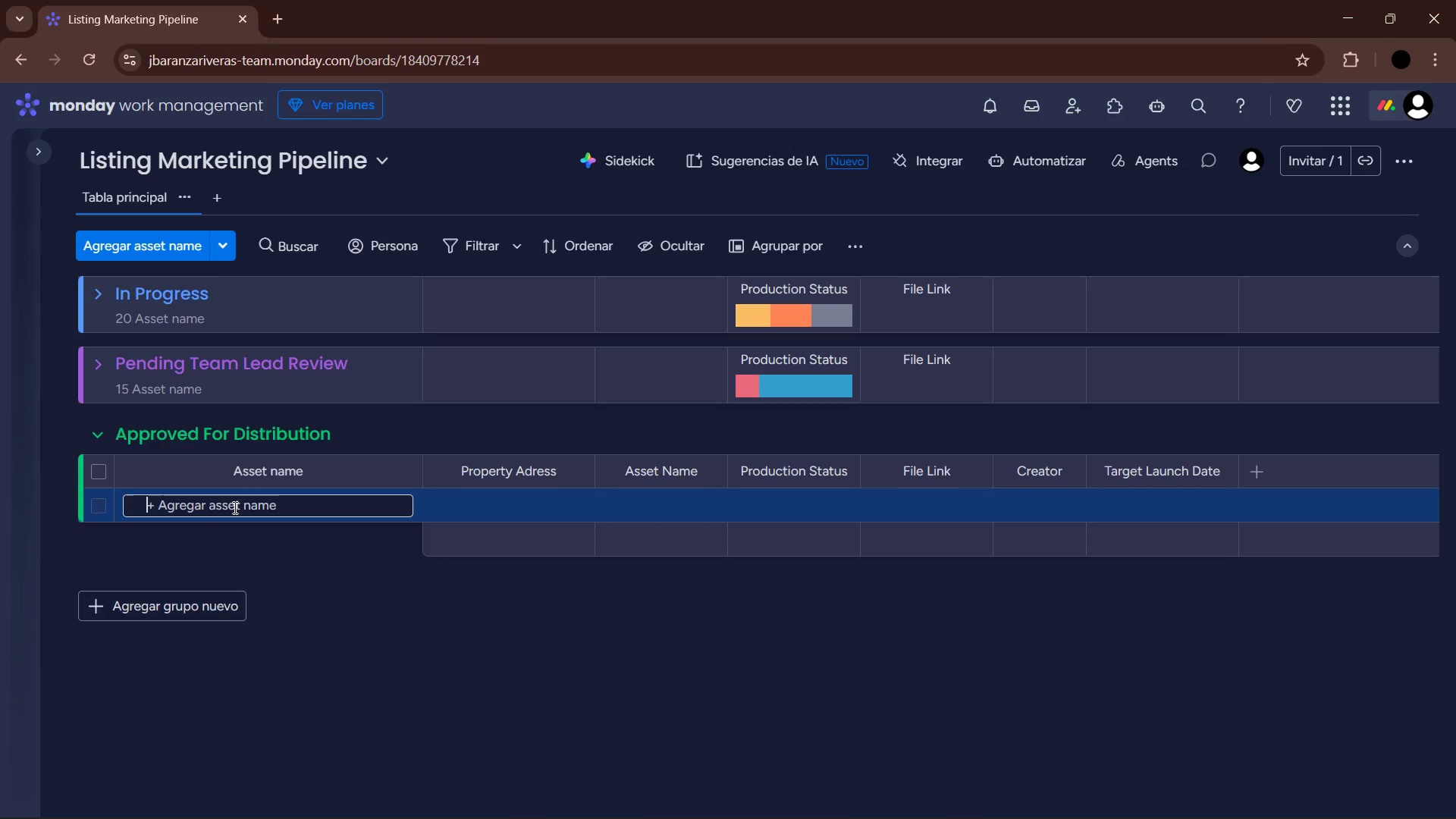 
wait(6.75)
 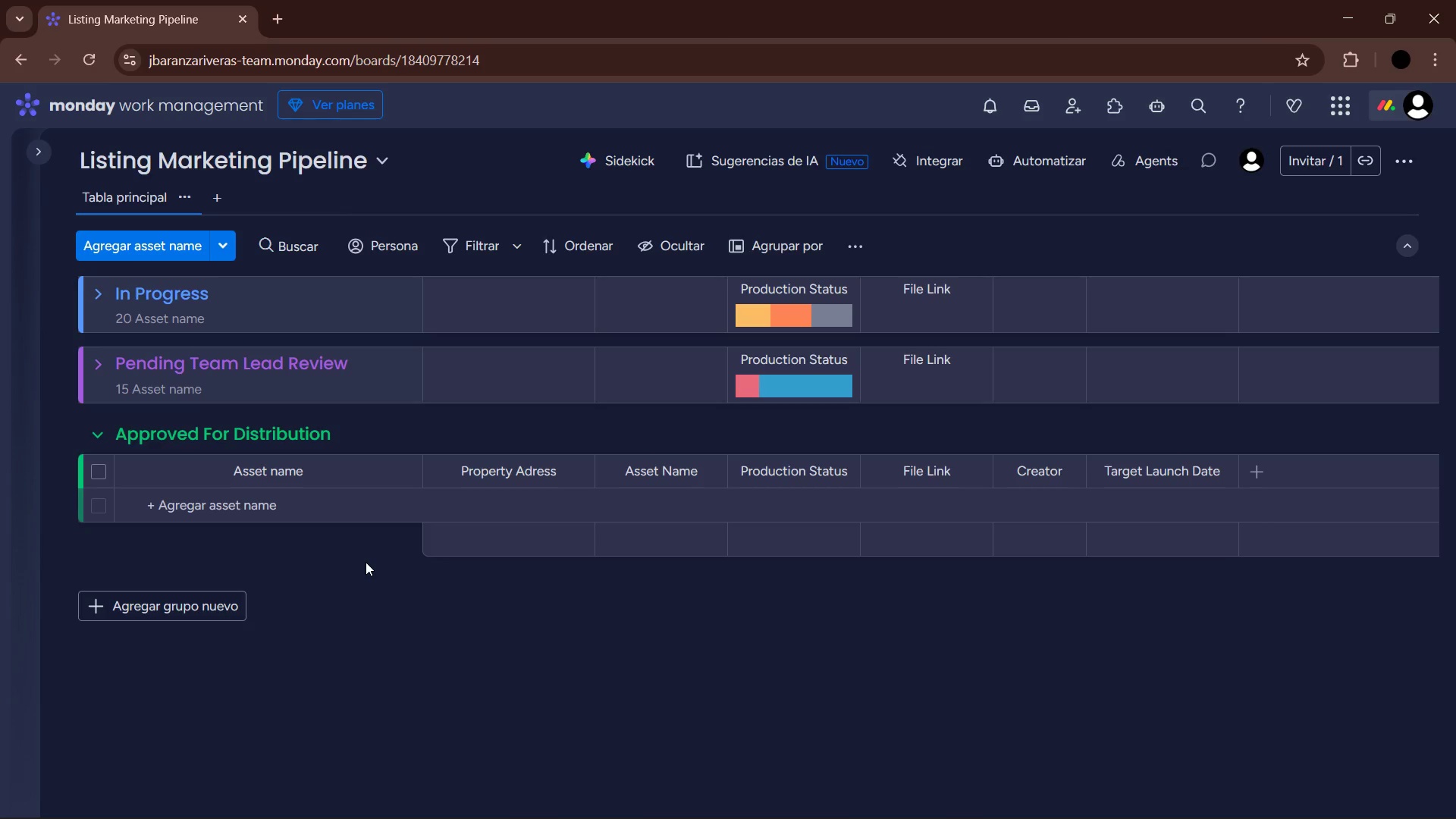 
type(Main Mansioin )
key(Backspace)
key(Backspace)
key(Backspace)
type(n Cinematic)
 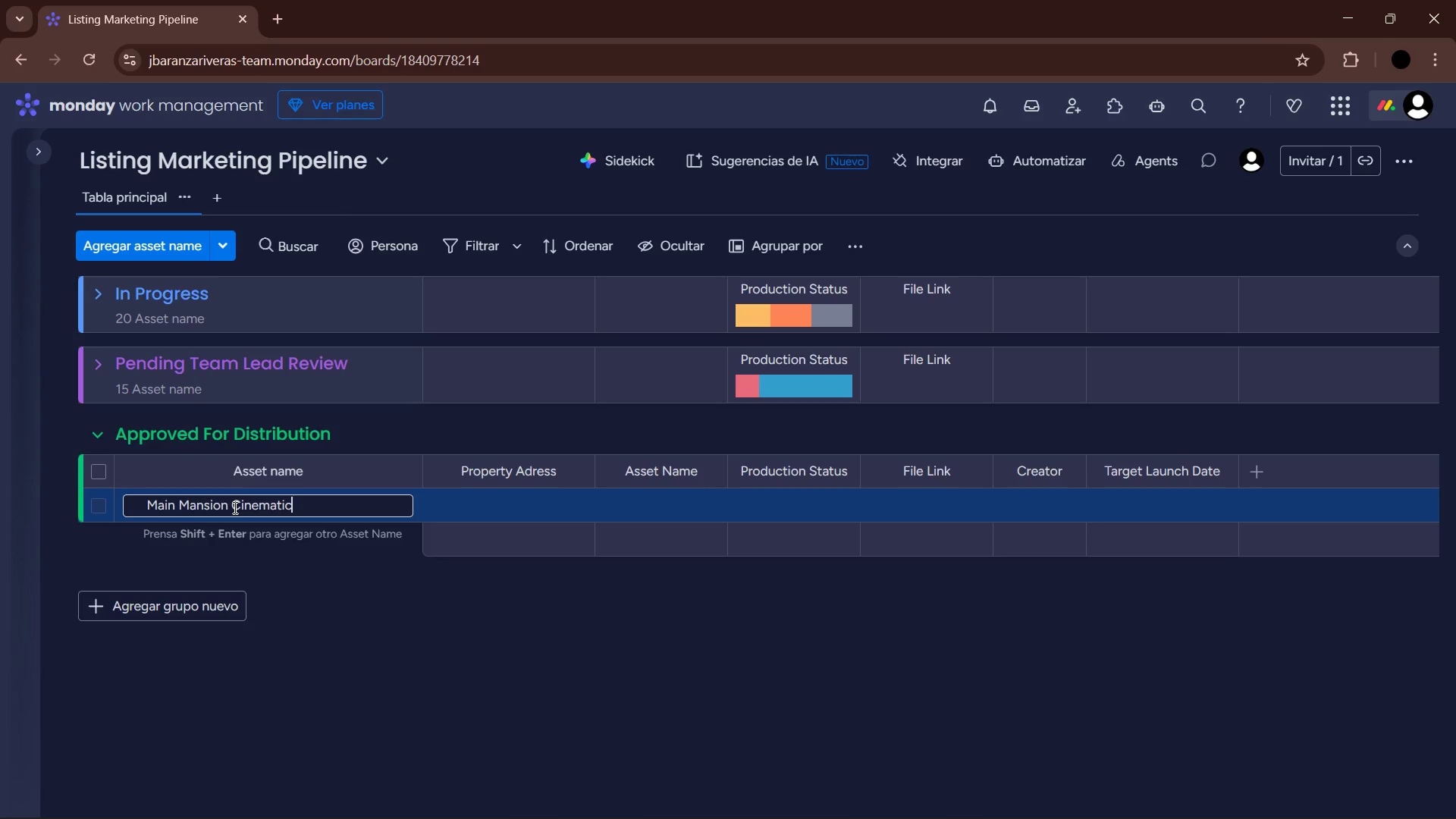 
key(Enter)
 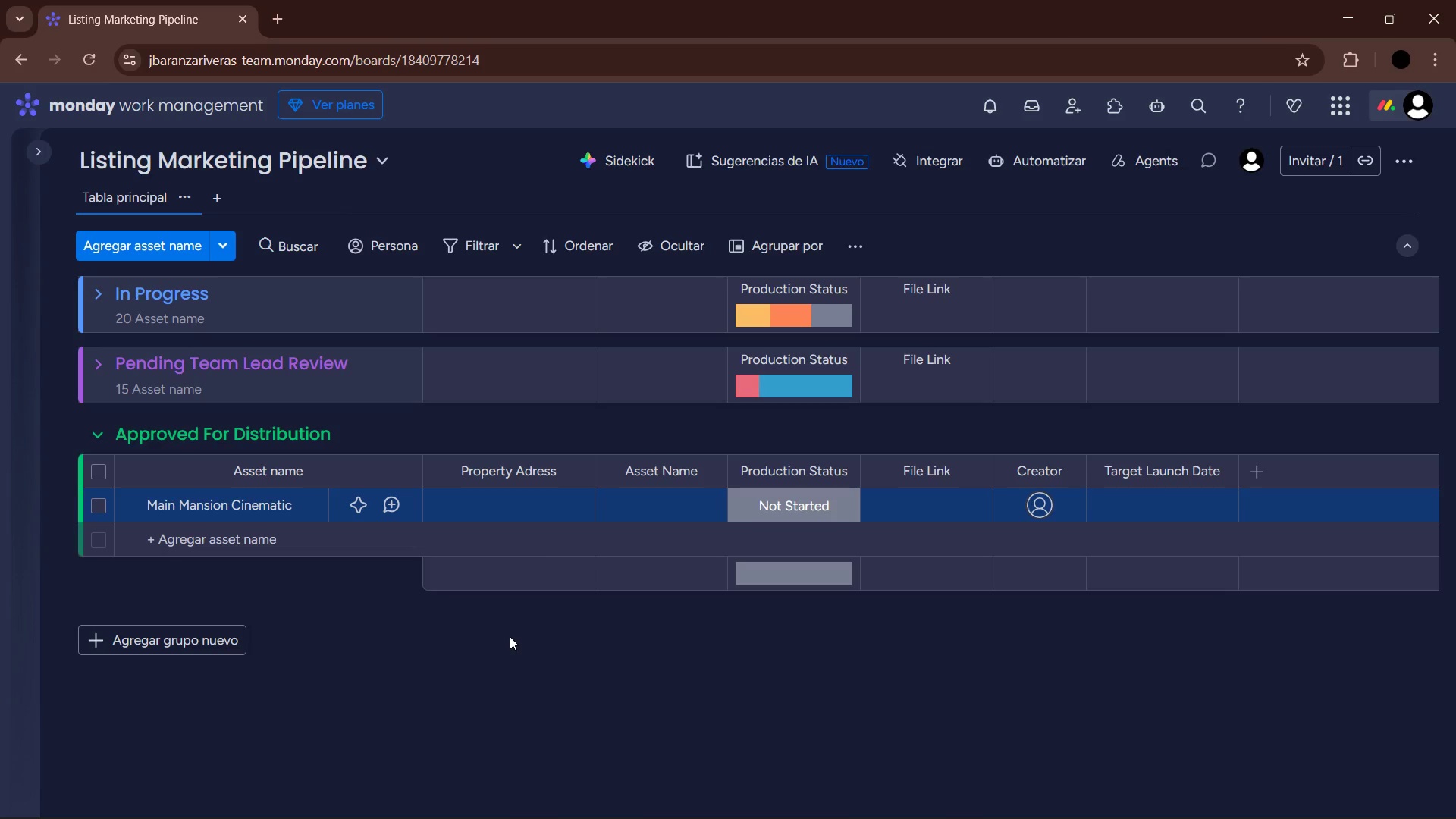 
left_click([526, 496])
 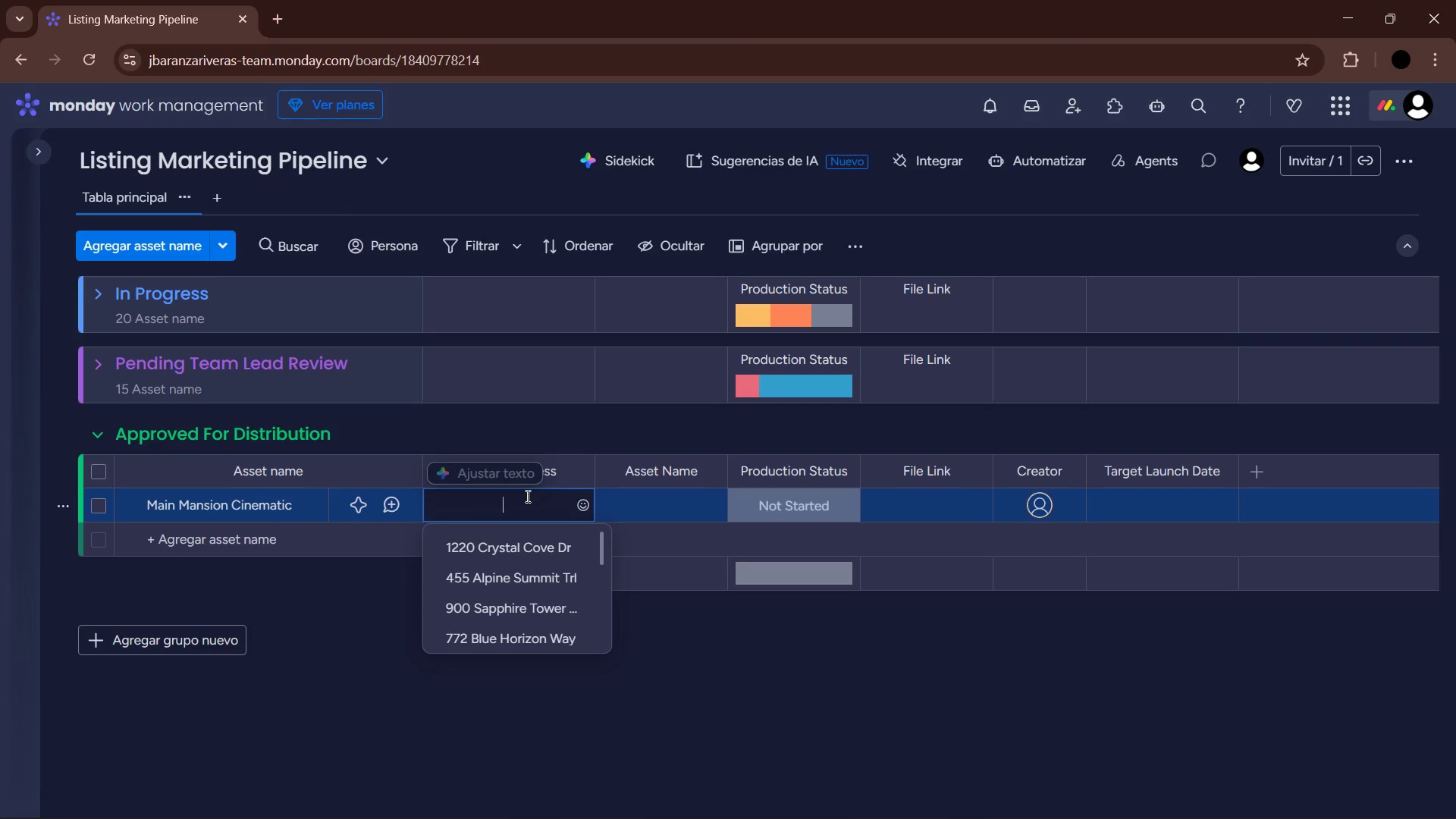 
key(Numpad5)
 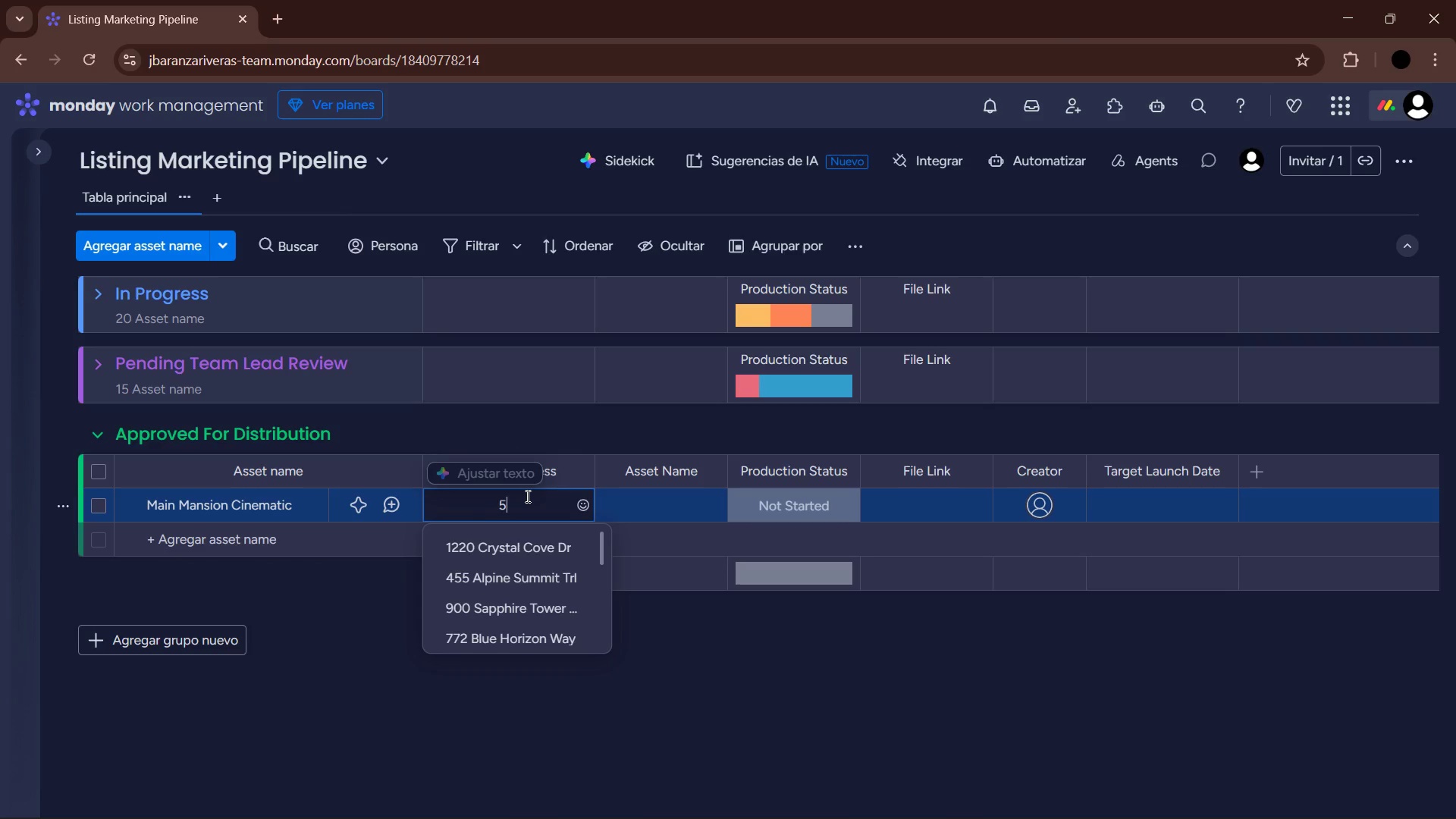 
key(Numpad0)
 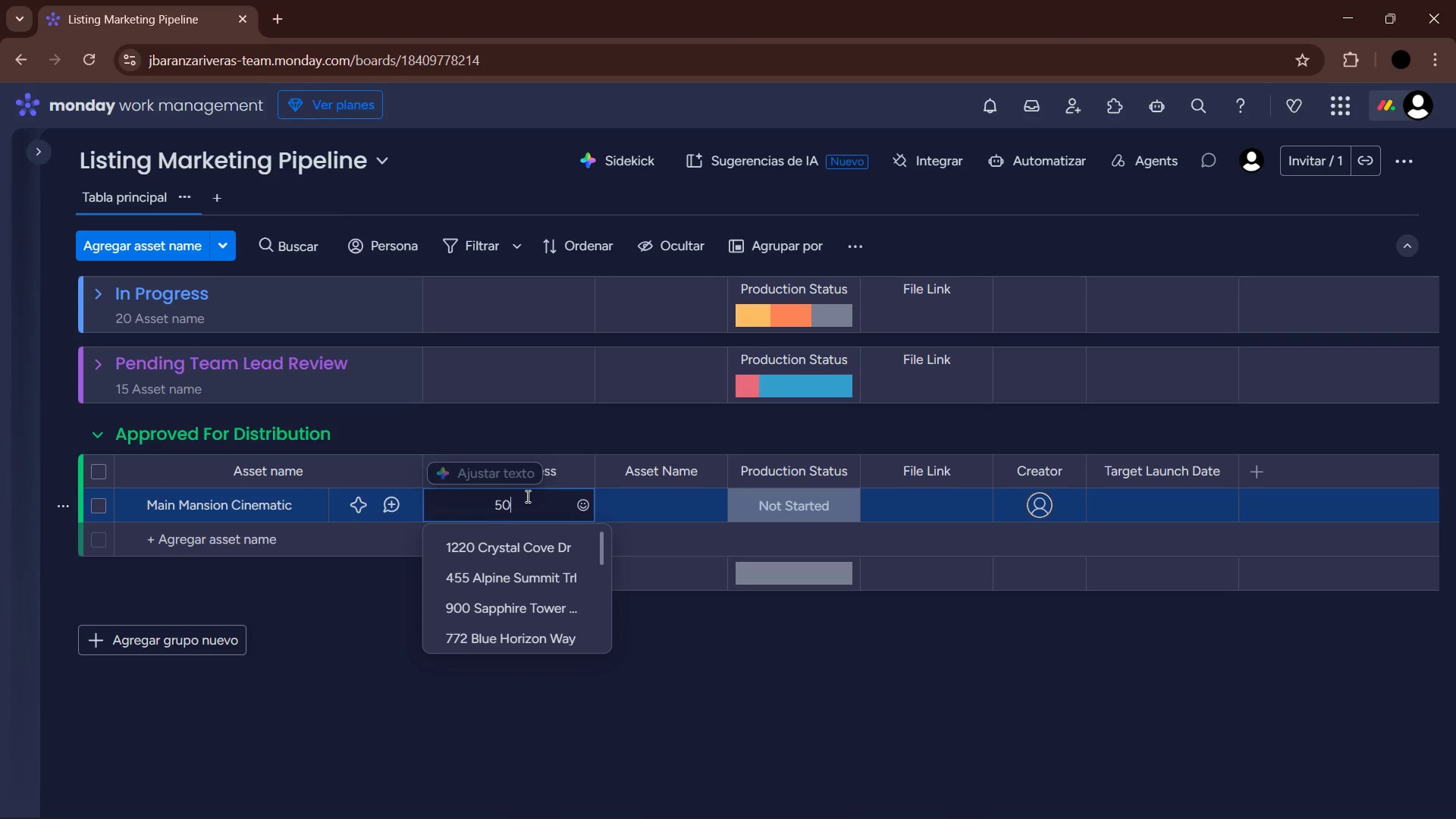 
key(Numpad0)
 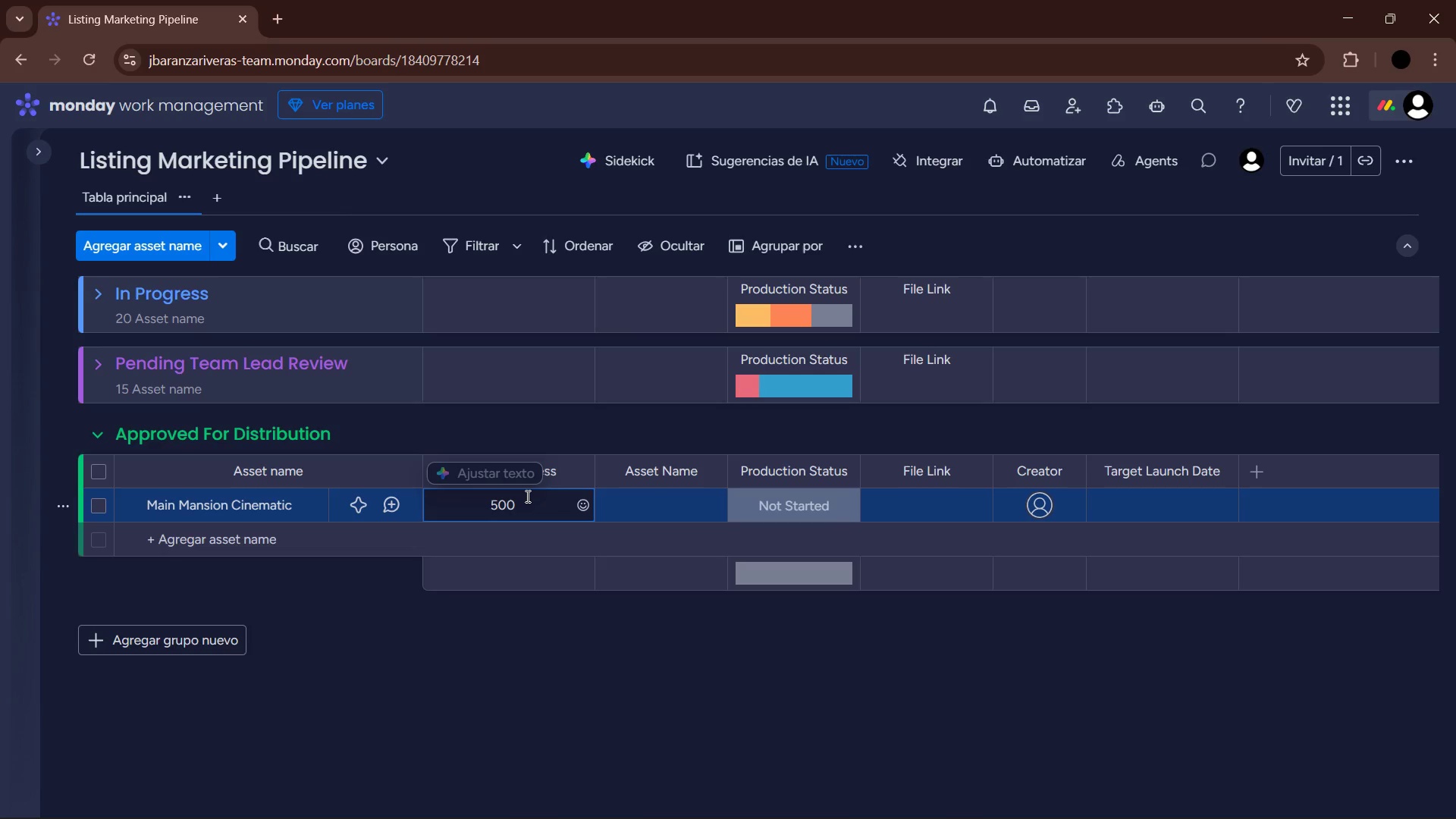 
wait(12.19)
 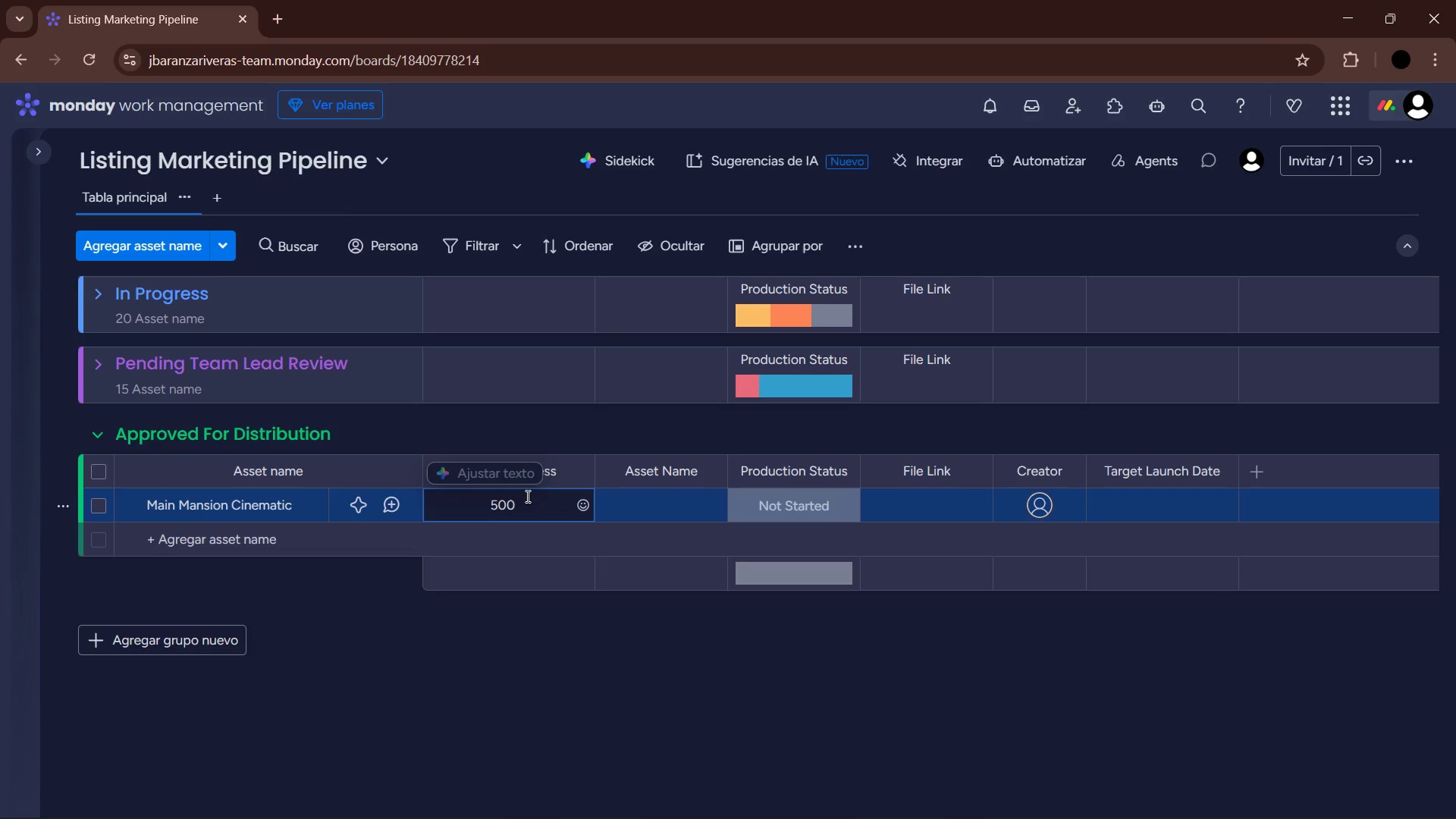 
type( Royal Palm )
 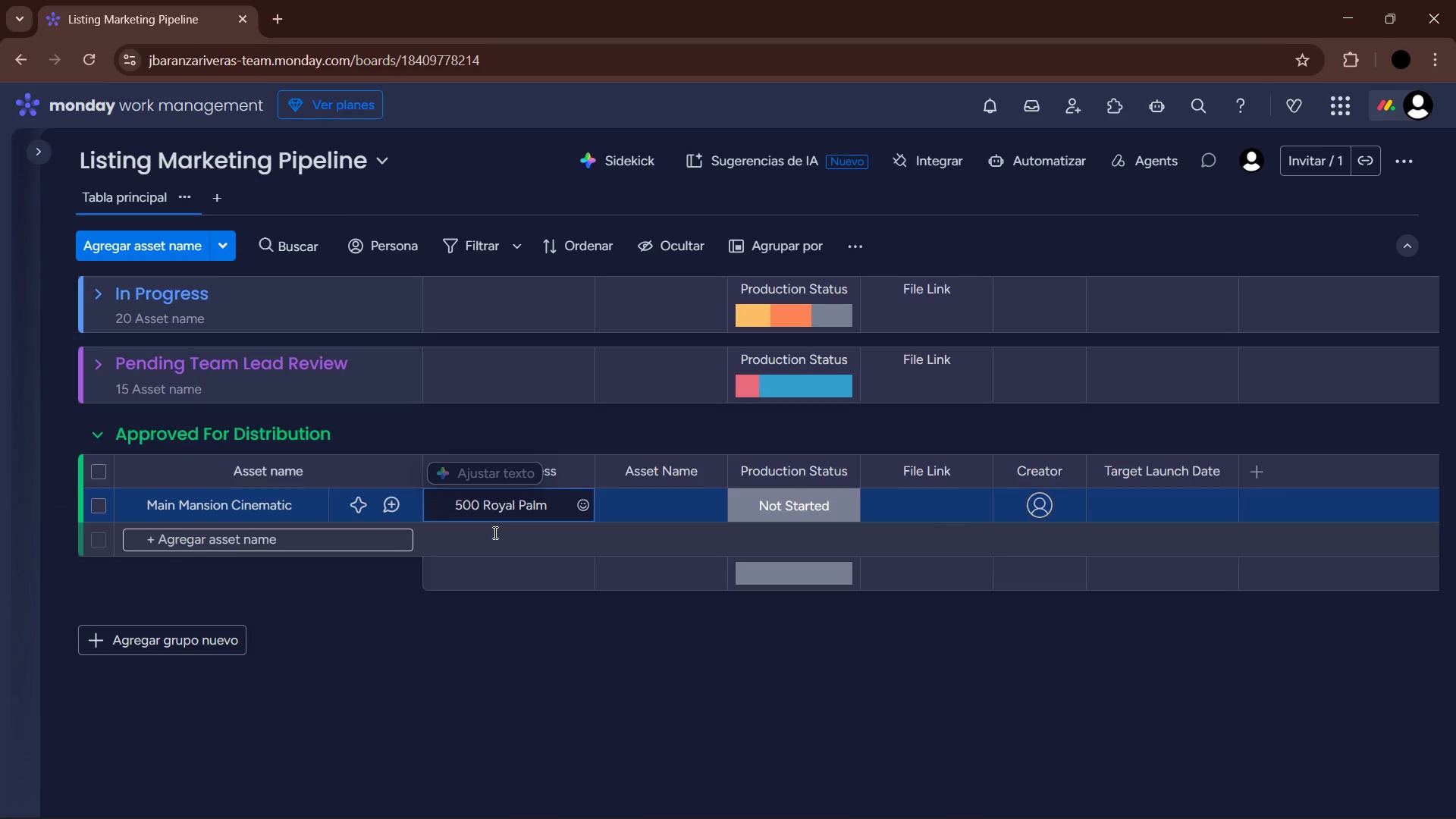 
wait(5.03)
 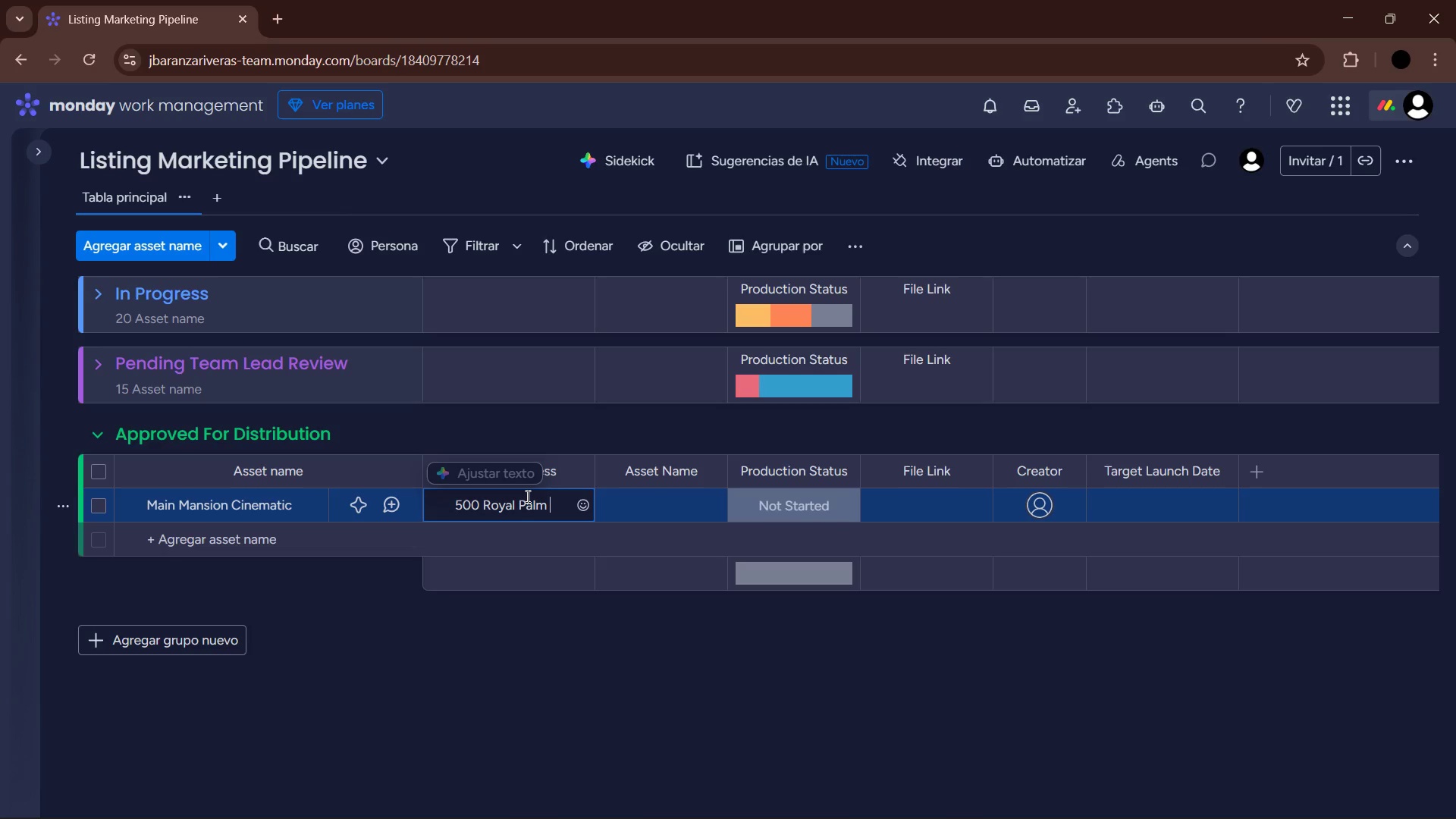 
type(Blvd)
 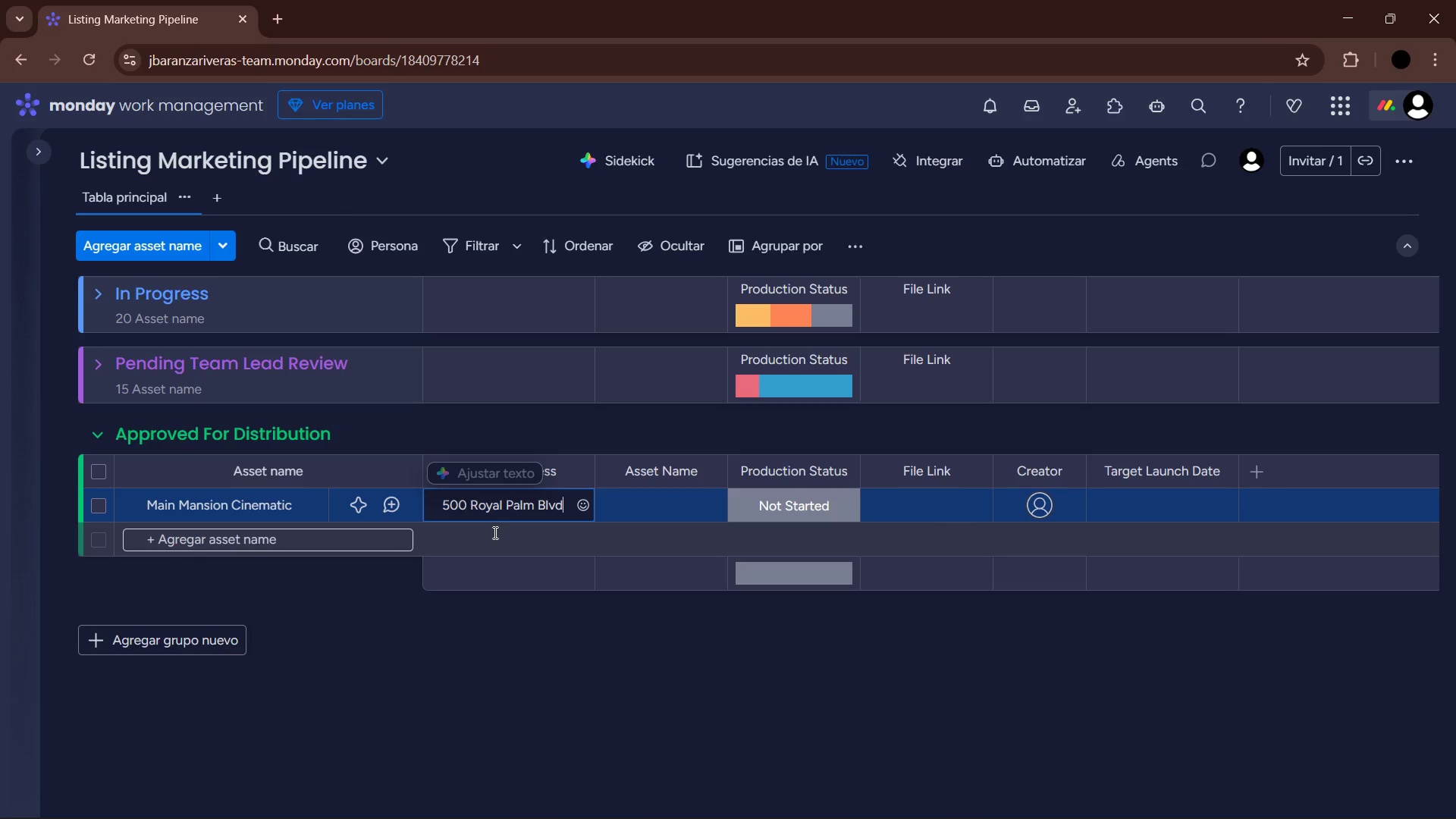 
key(Enter)
 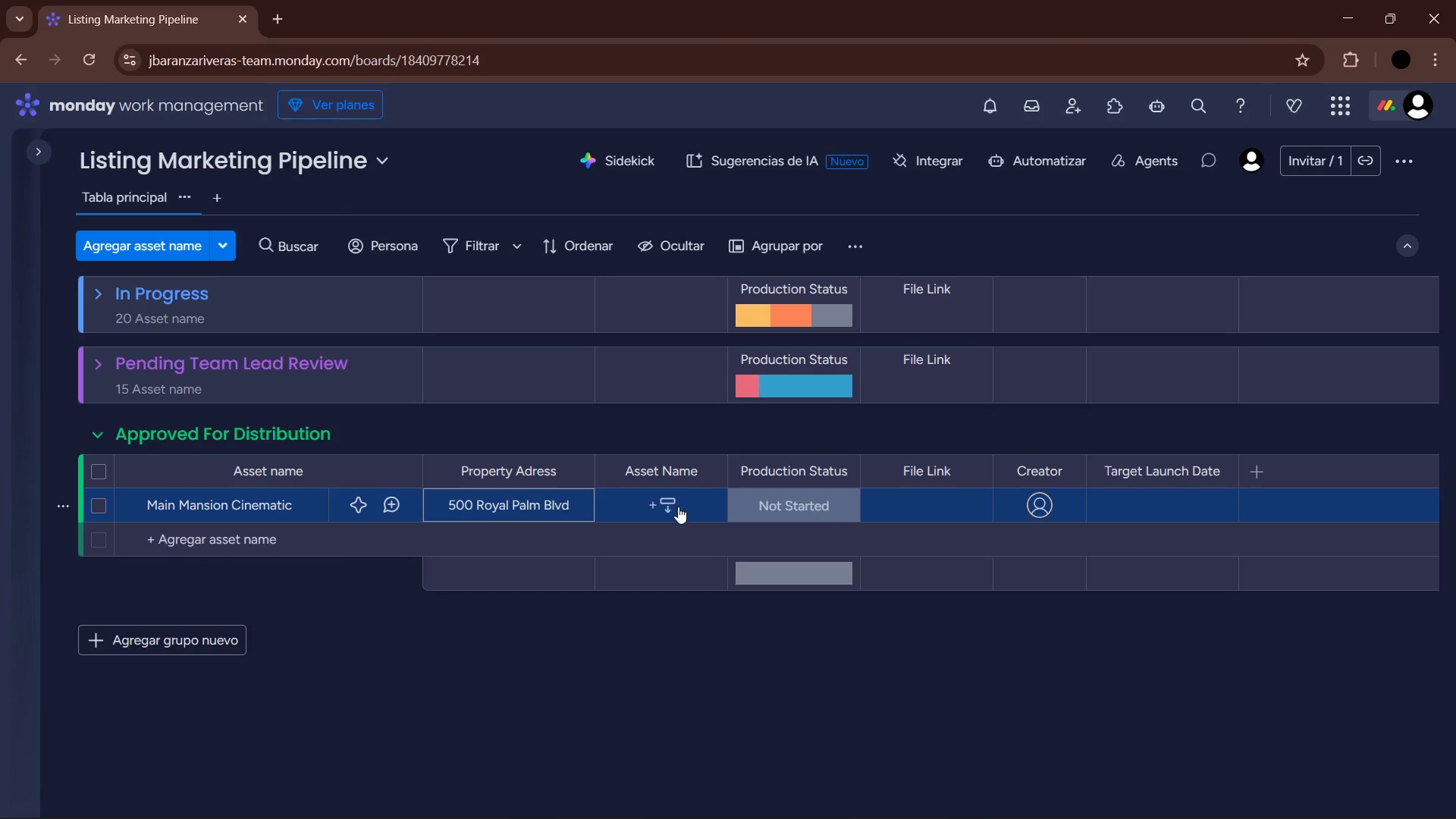 
left_click([664, 506])
 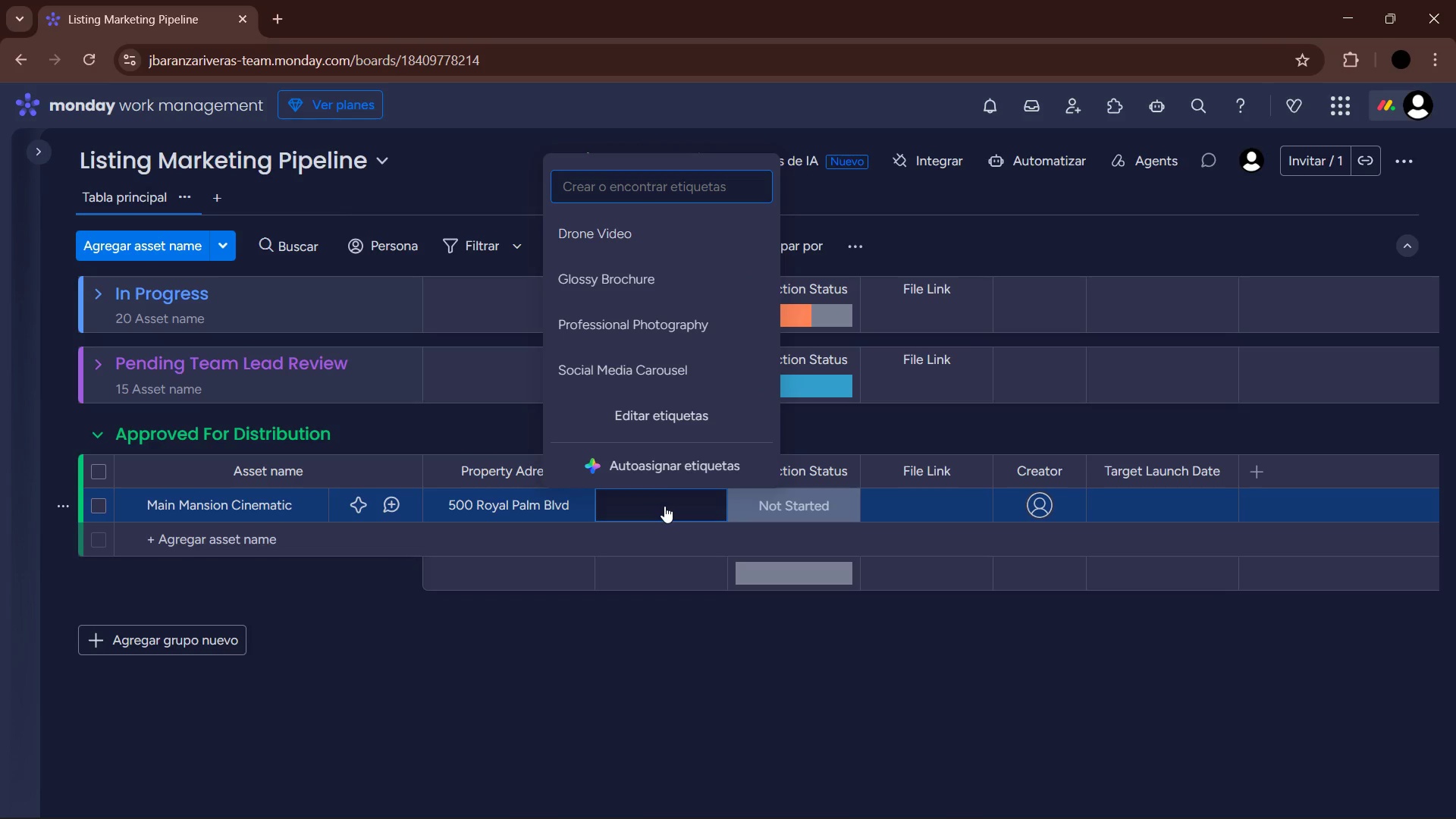 
left_click([648, 216])
 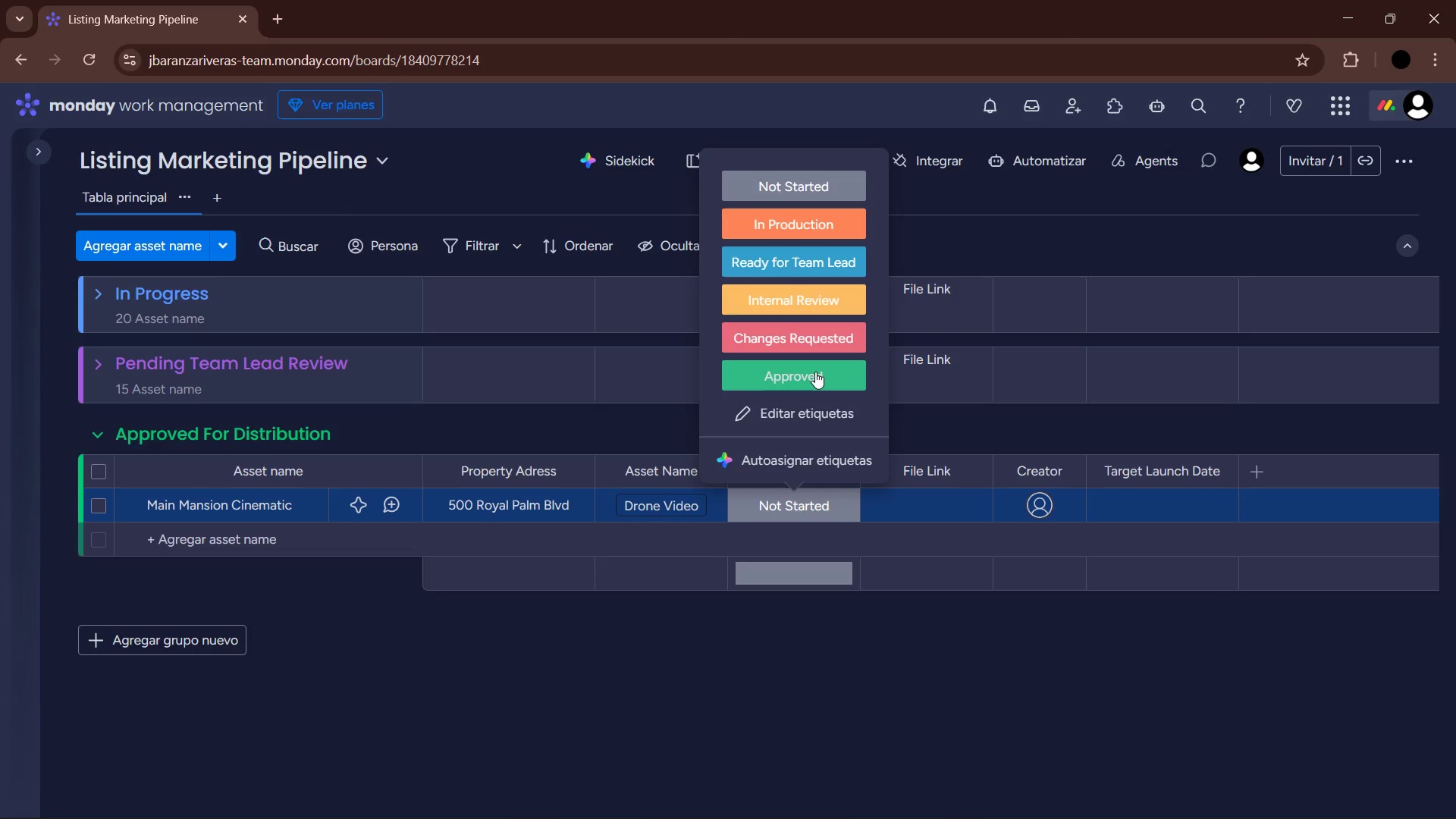 
left_click([831, 373])
 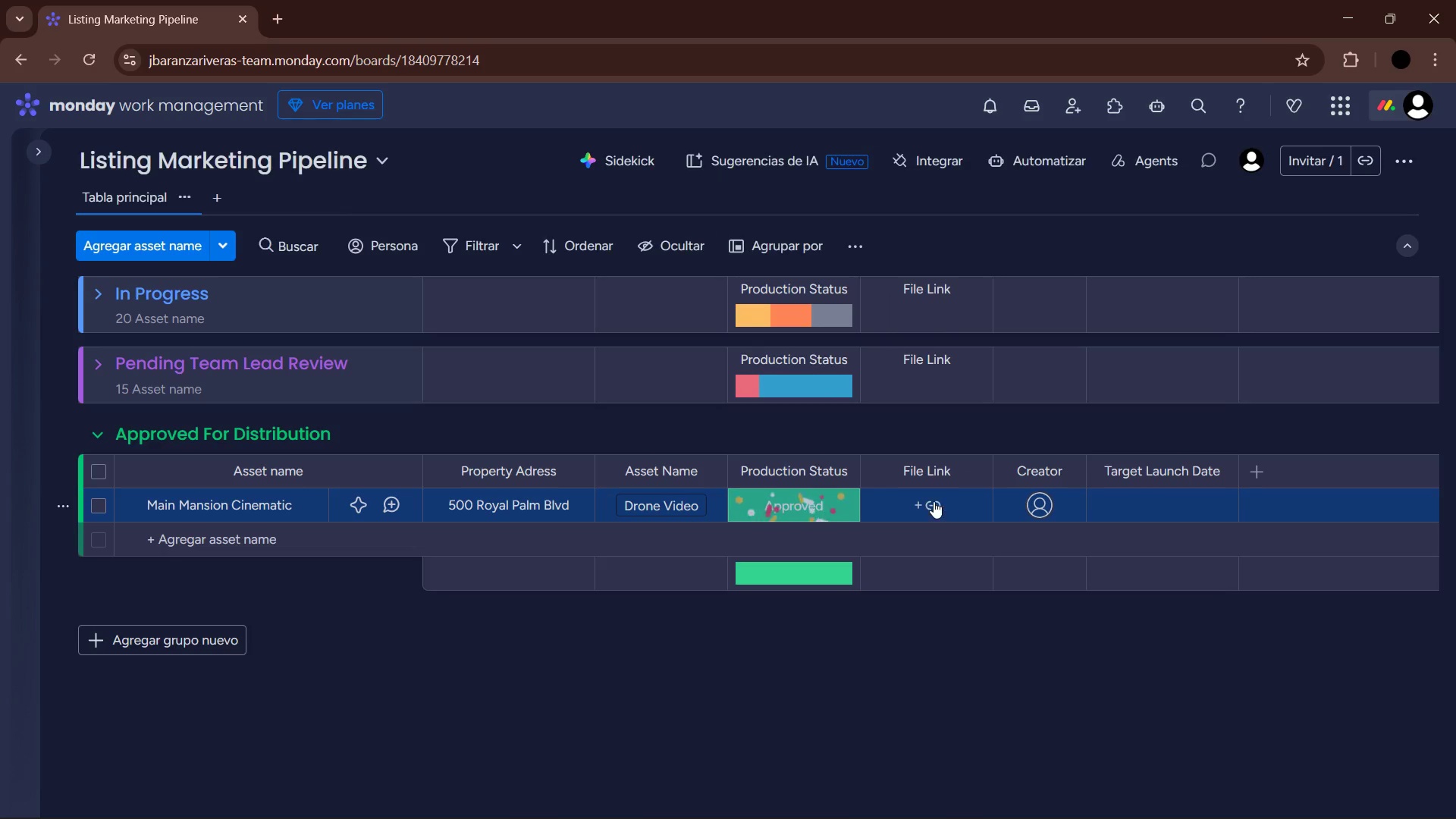 
left_click([934, 501])
 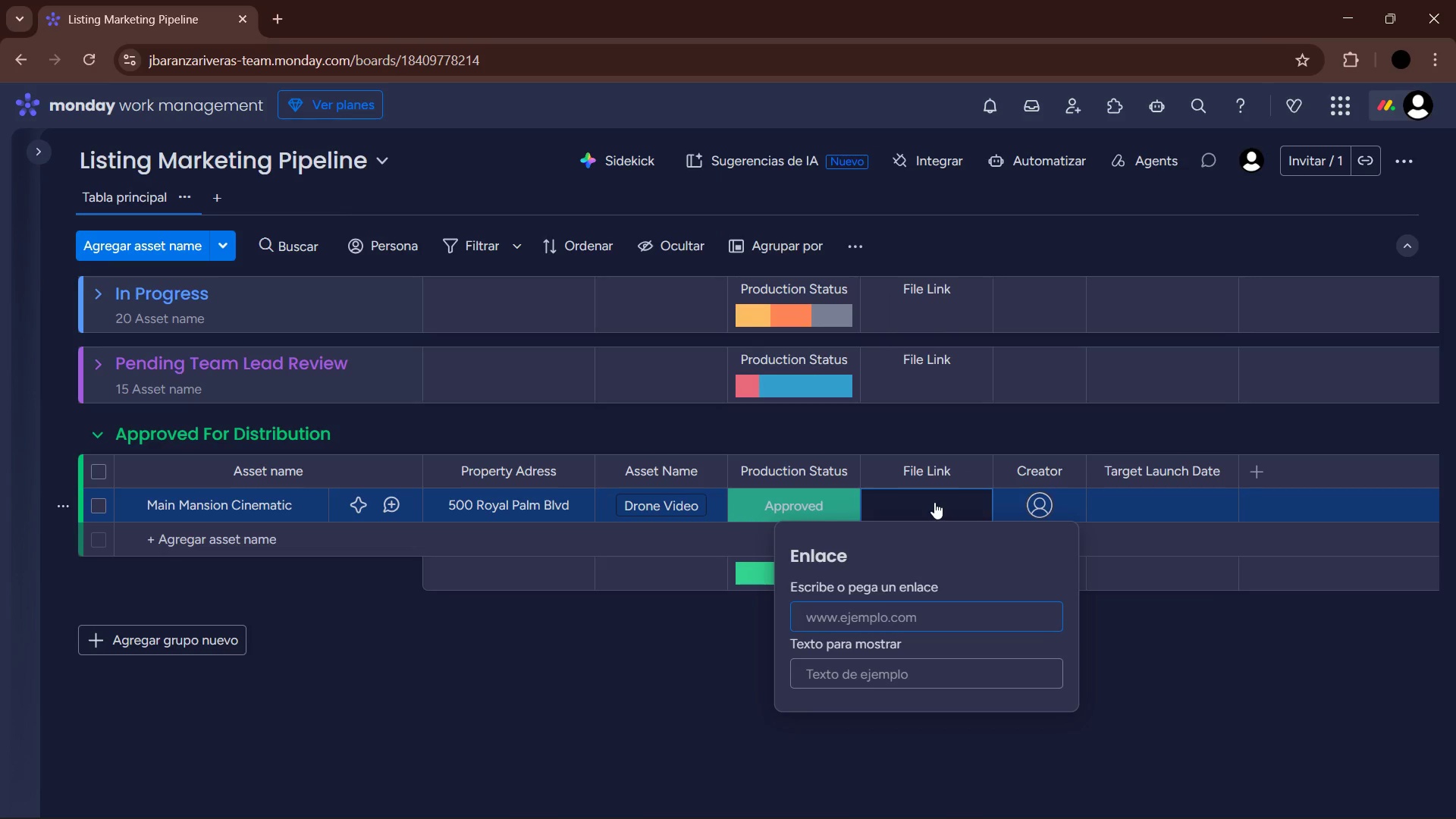 
wait(5.48)
 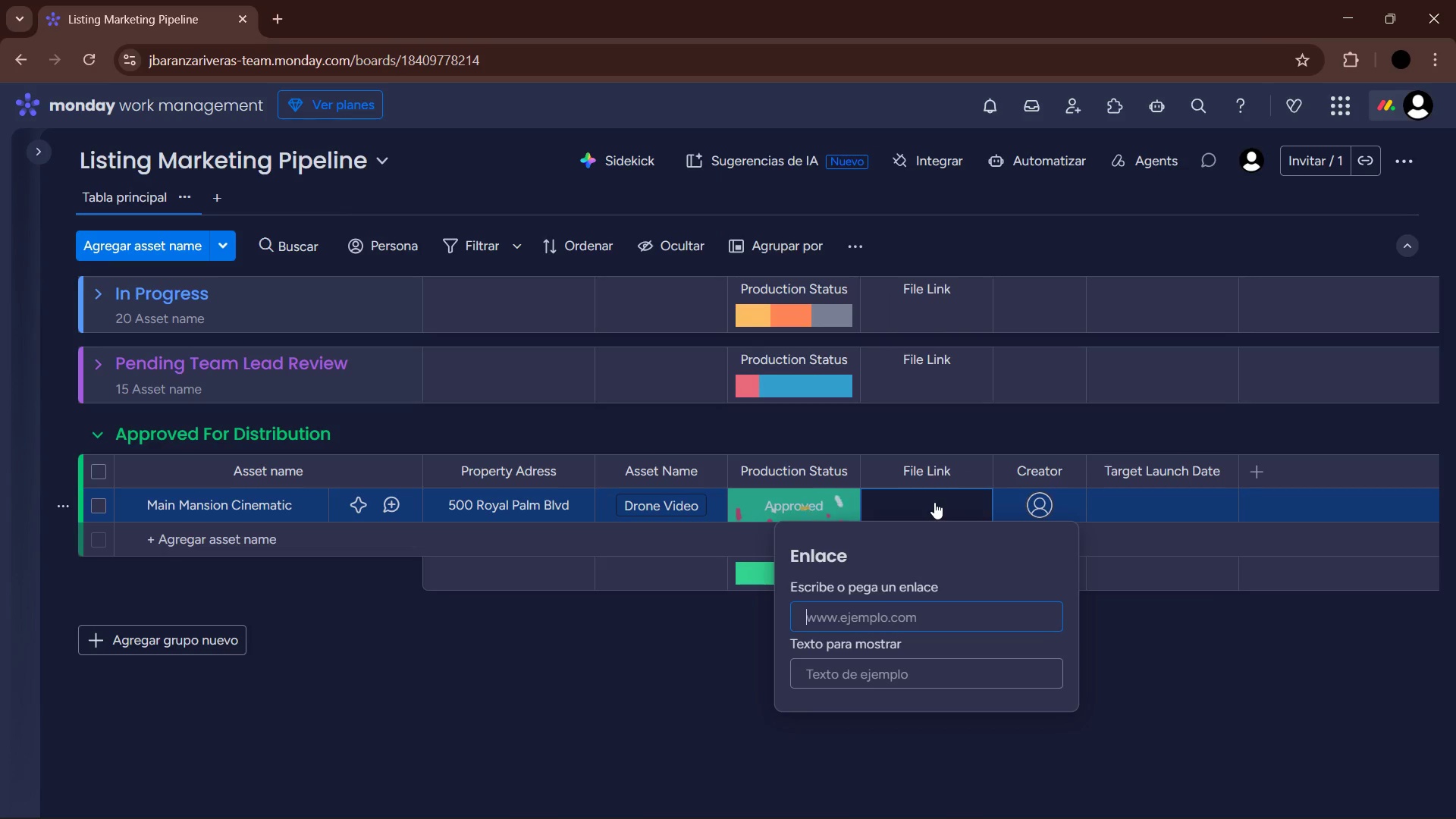 
type(drive.google)
 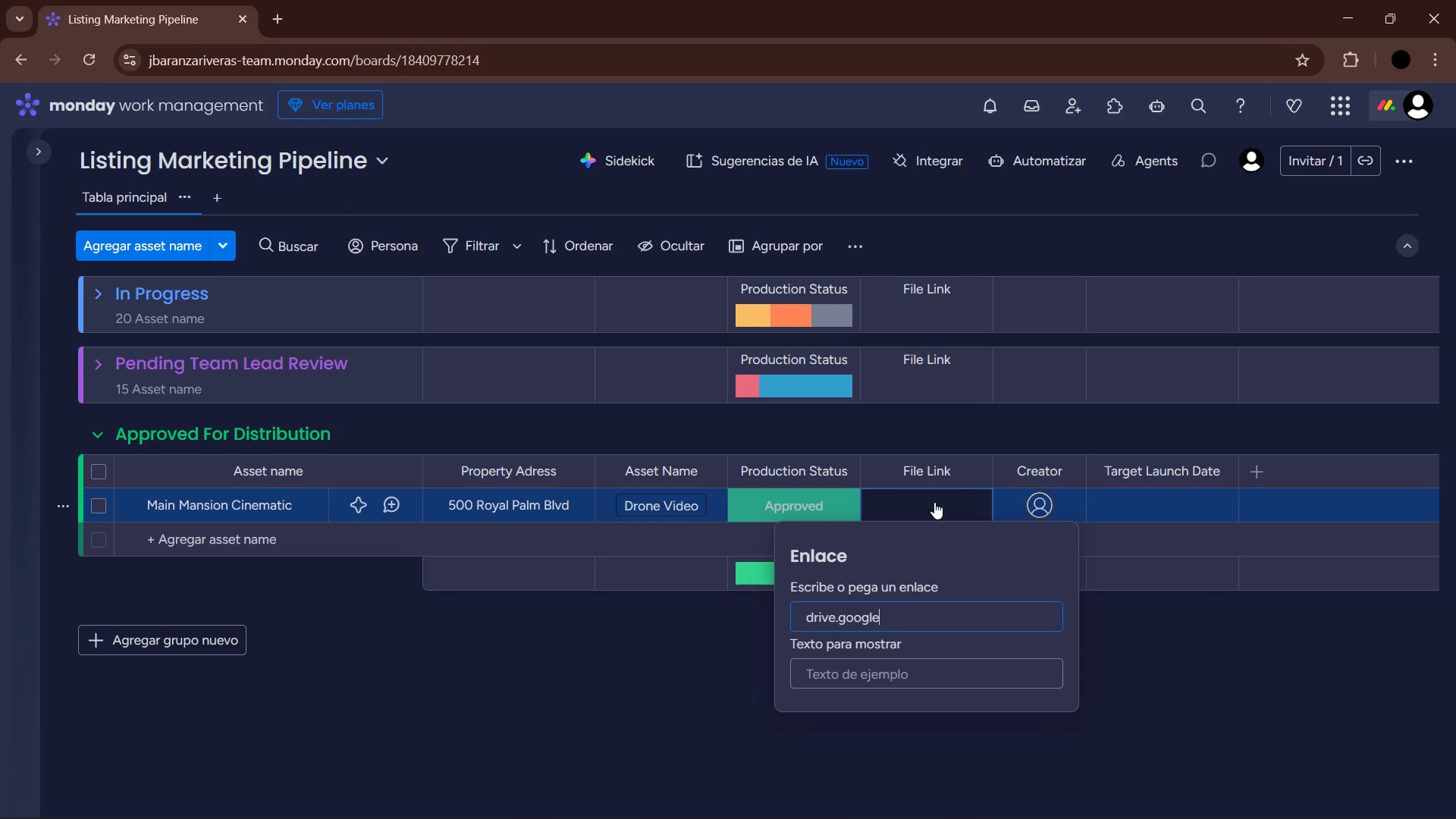 
type(.com&f&)
 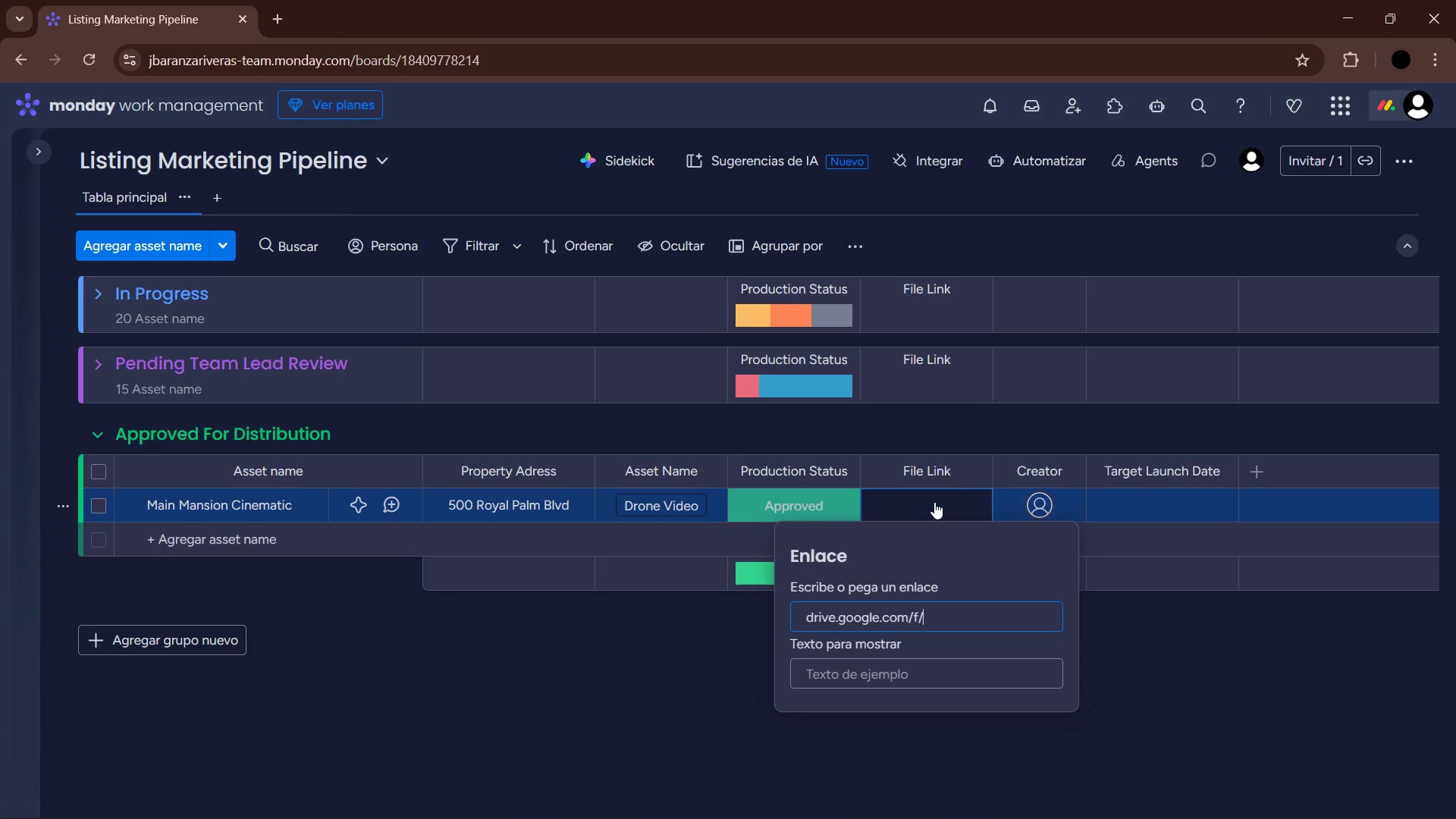 
wait(5.64)
 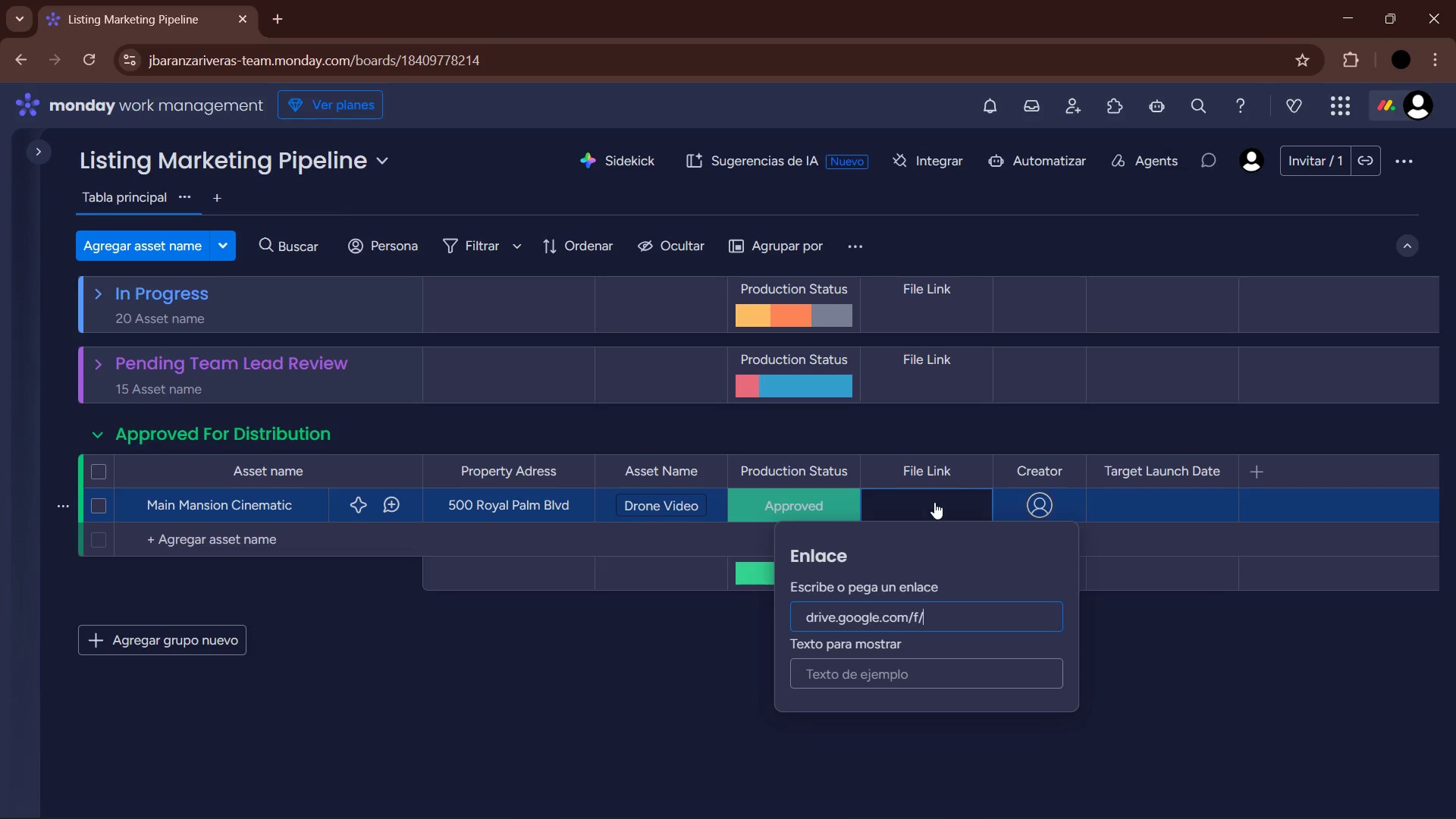 
type(royal)
 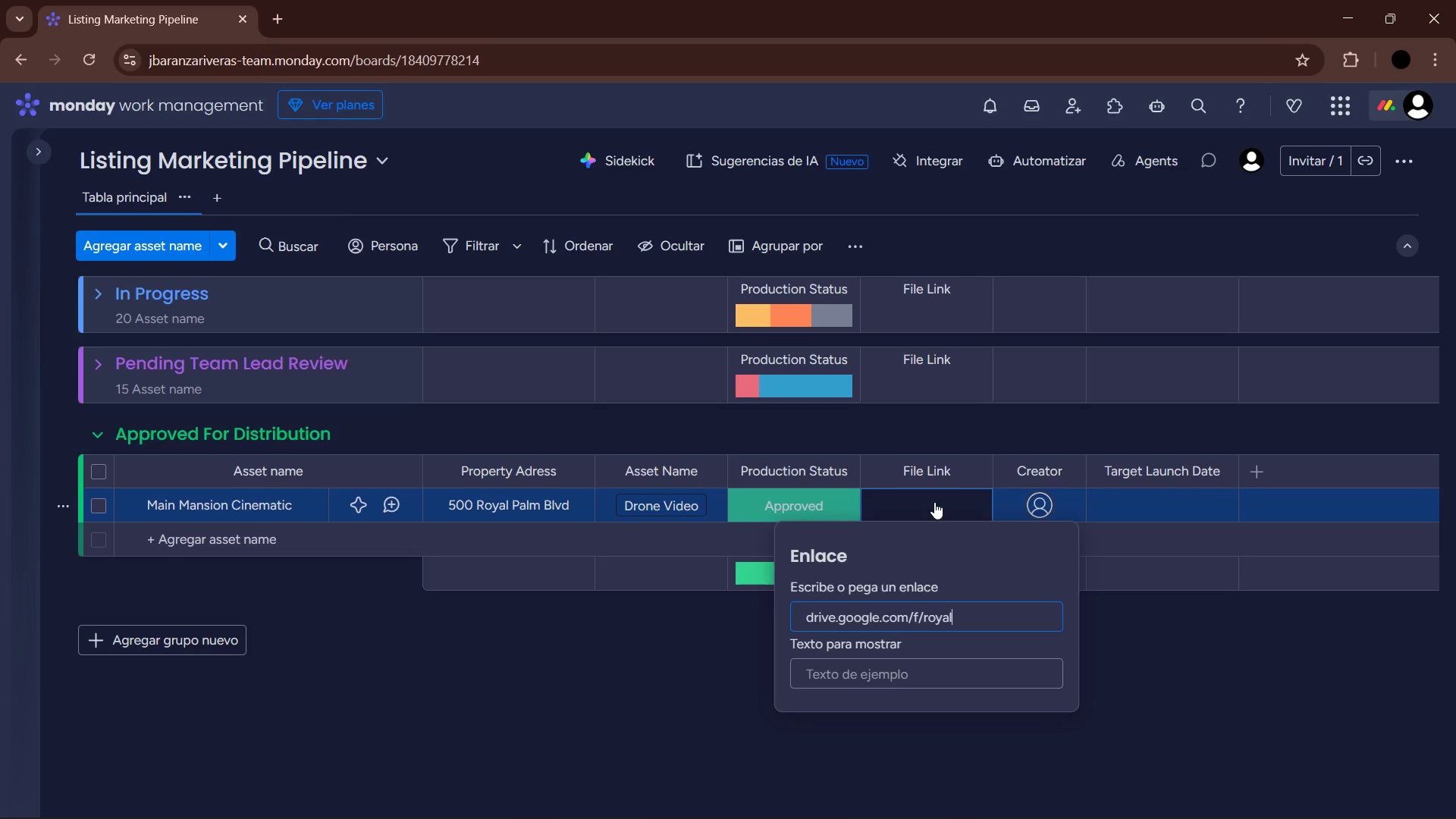 
key(NumpadSubtract)
 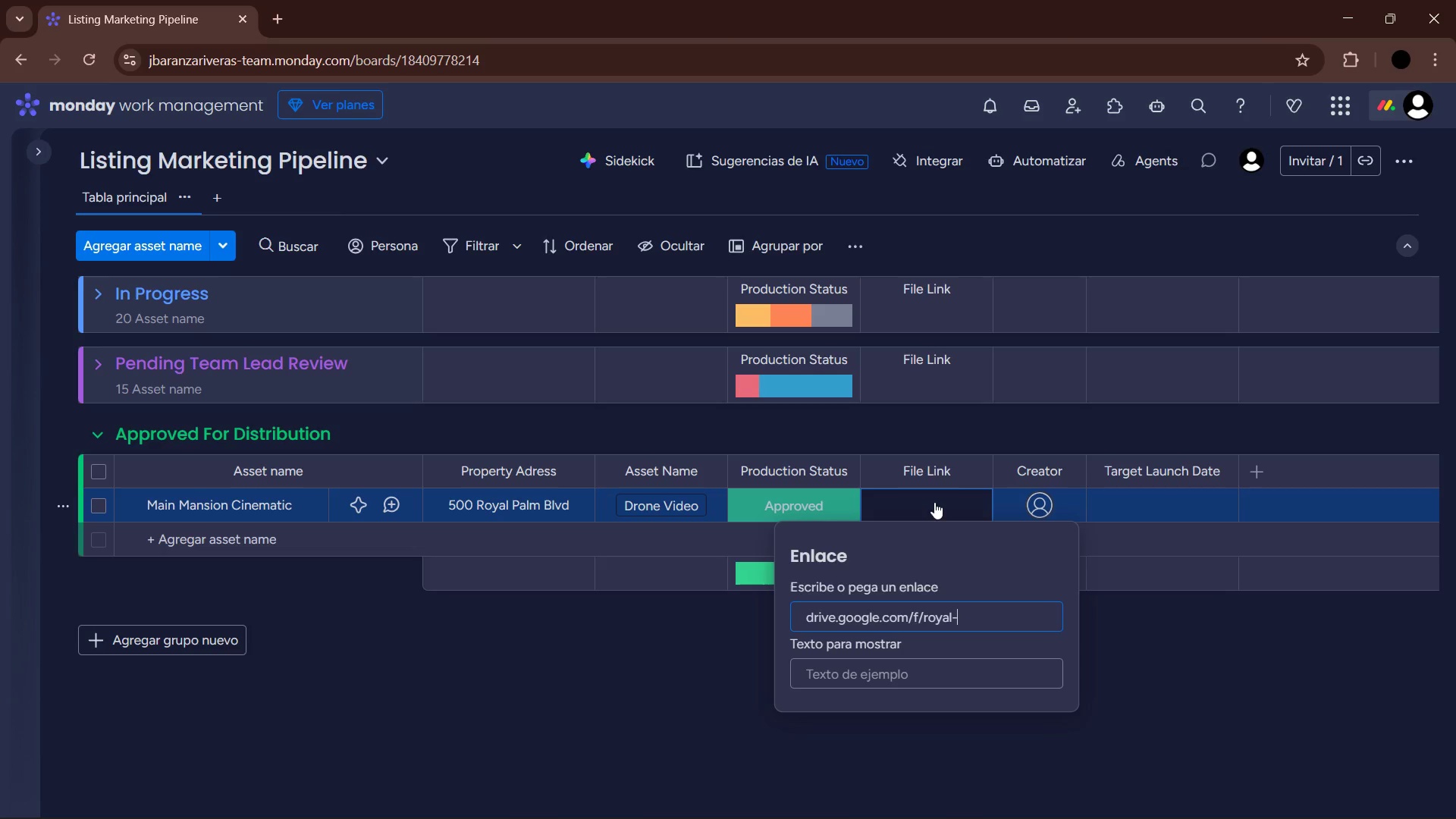 
key(Numpad4)
 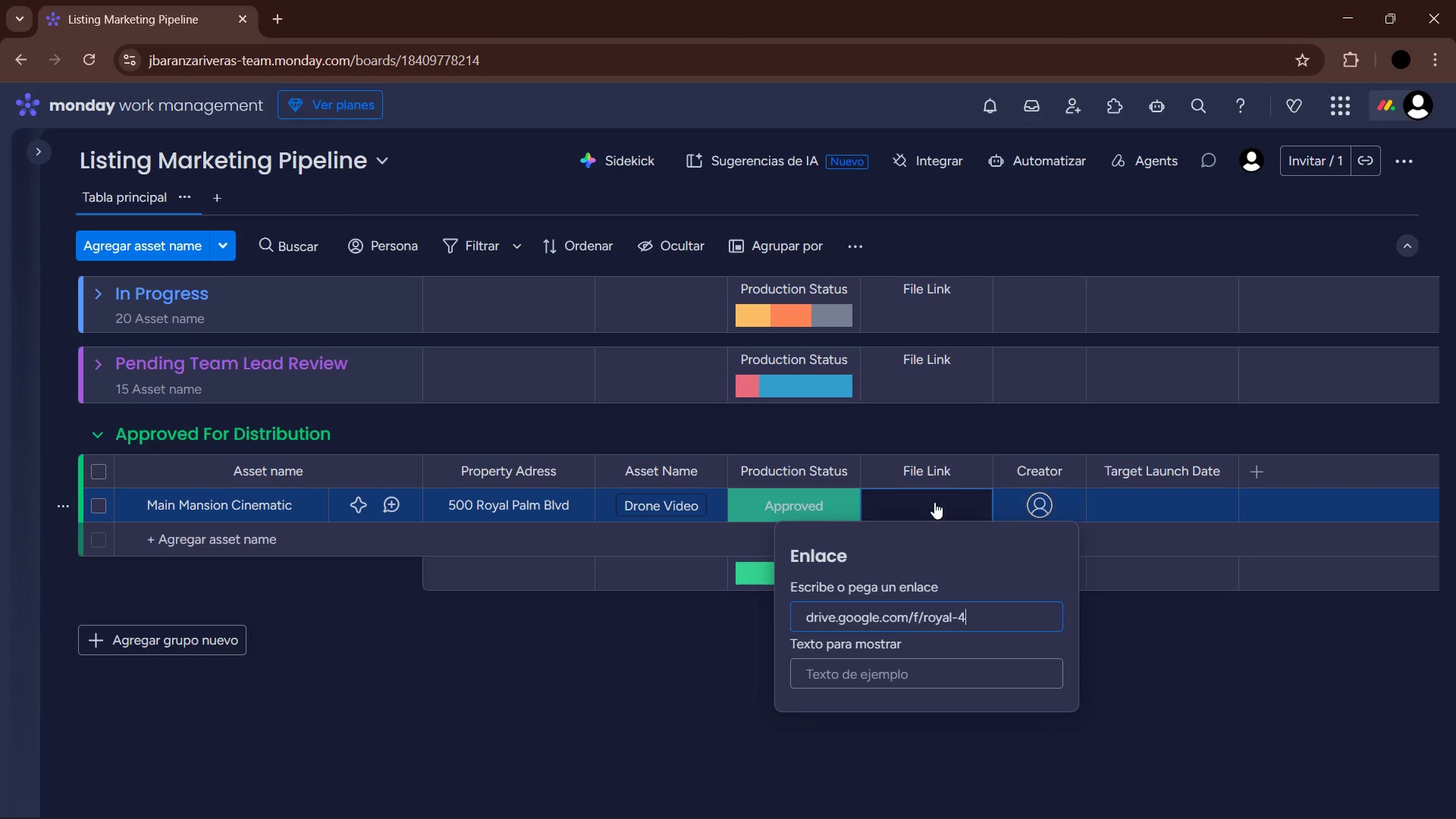 
key(Numpad2)
 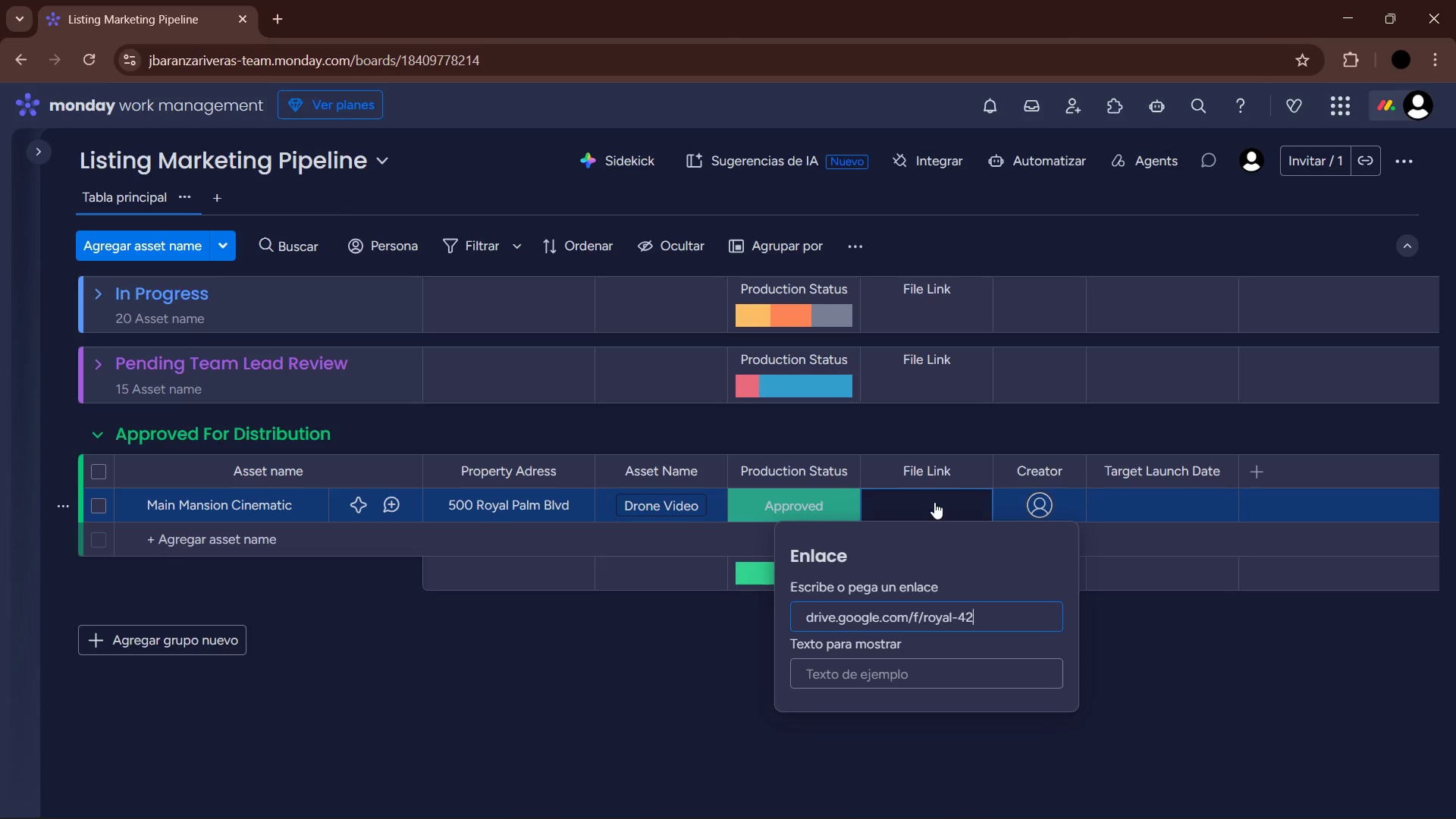 
key(Enter)
 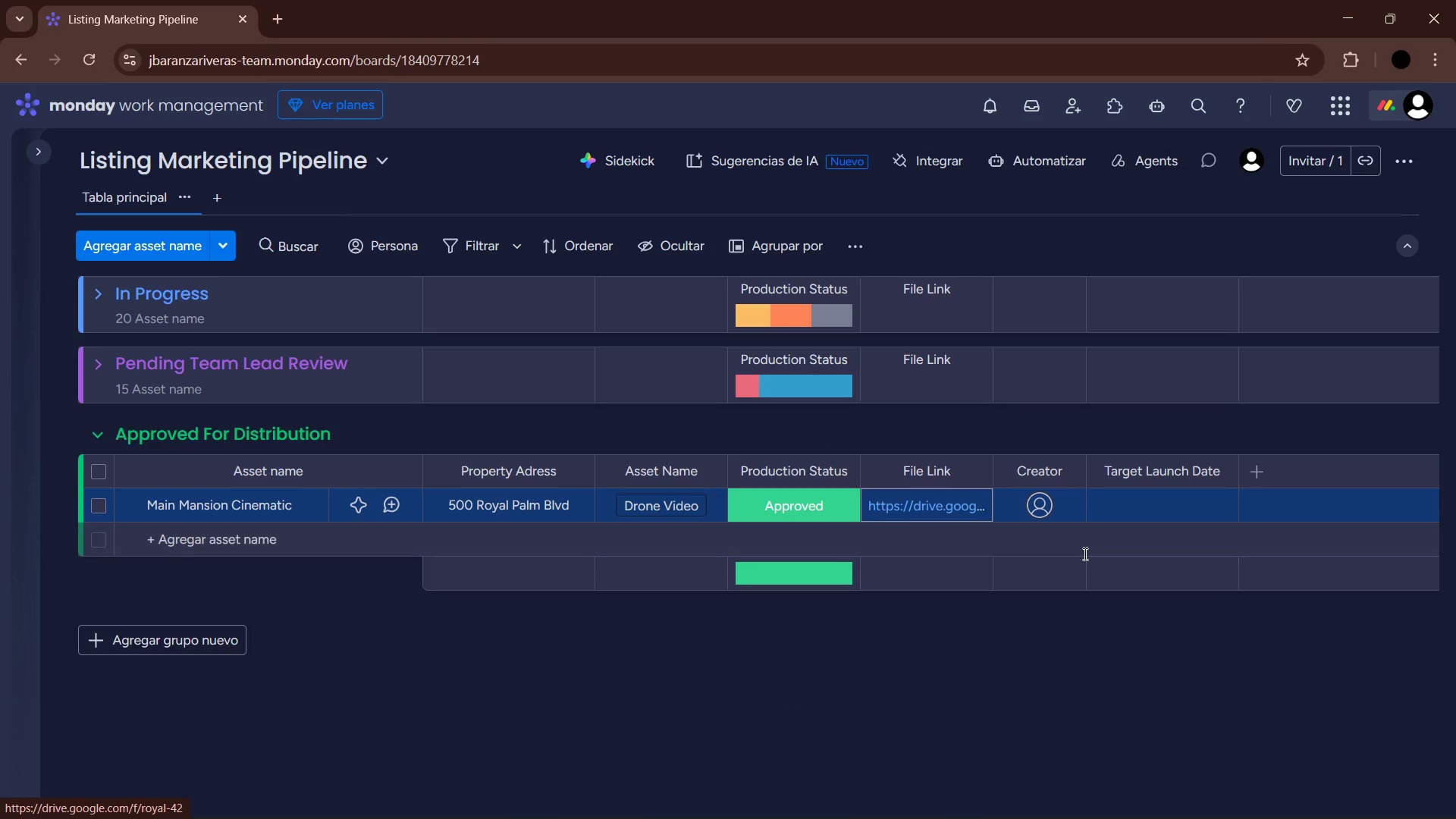 
left_click([1043, 513])
 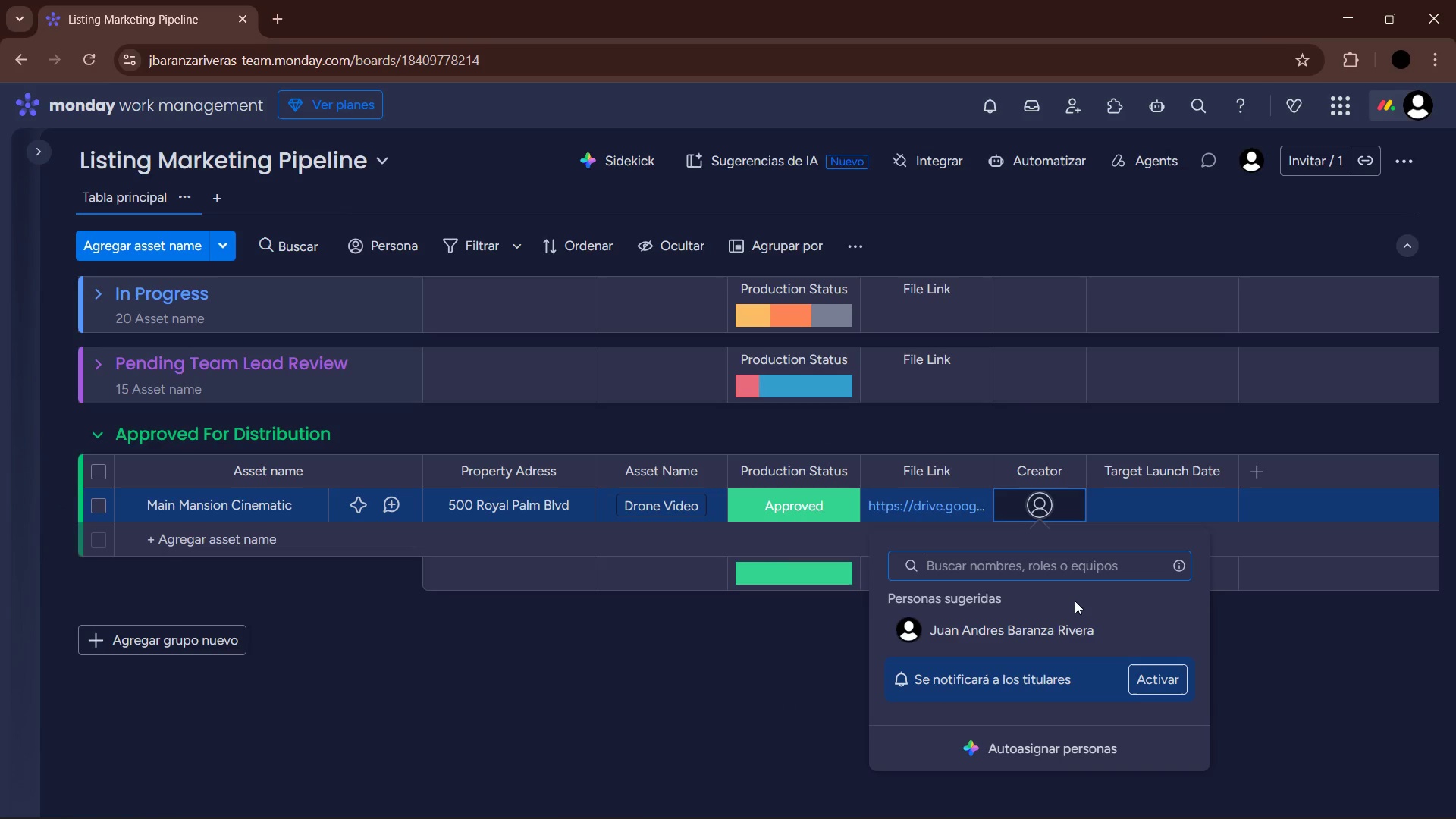 
left_click([1066, 623])
 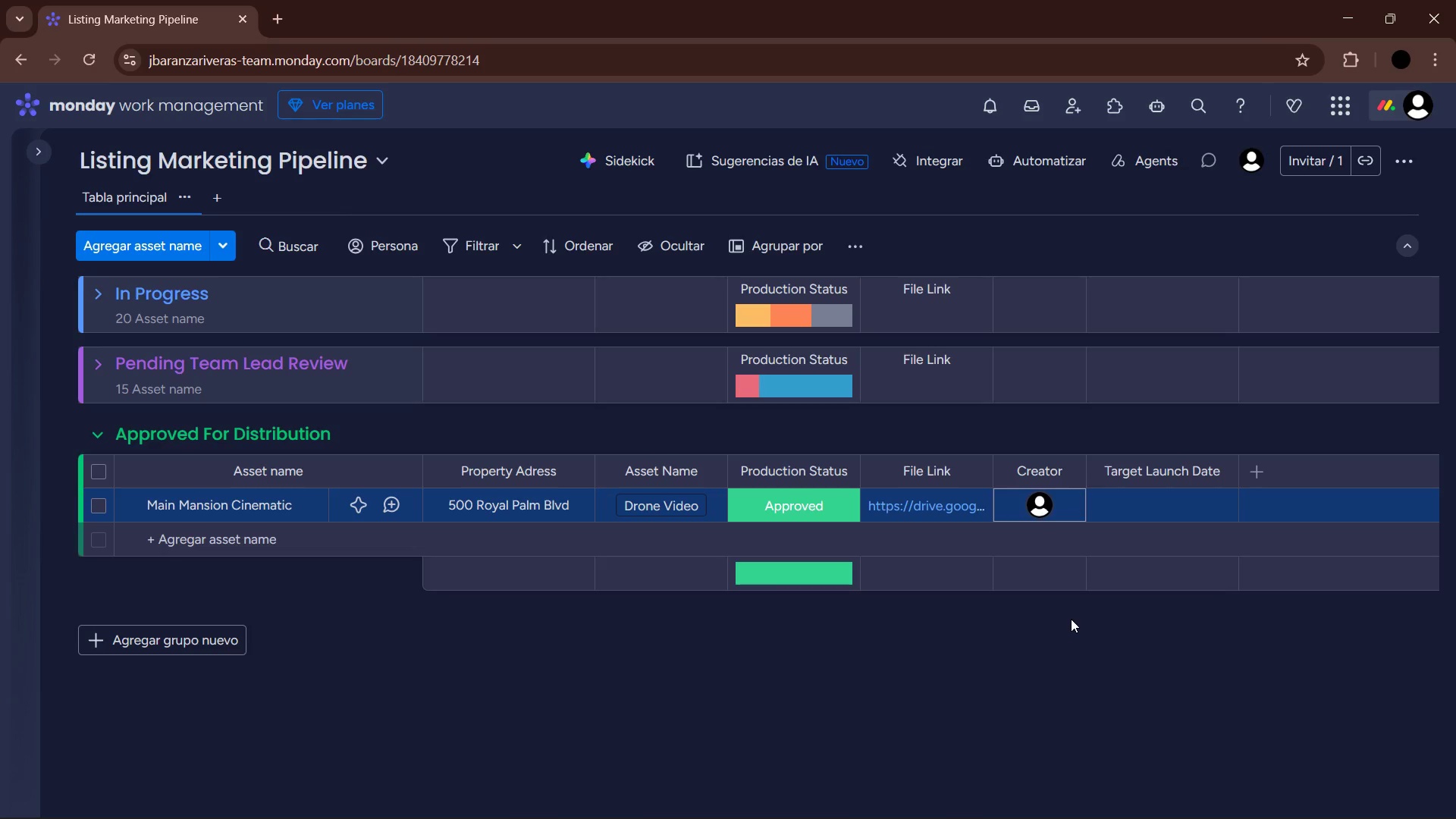 
wait(17.39)
 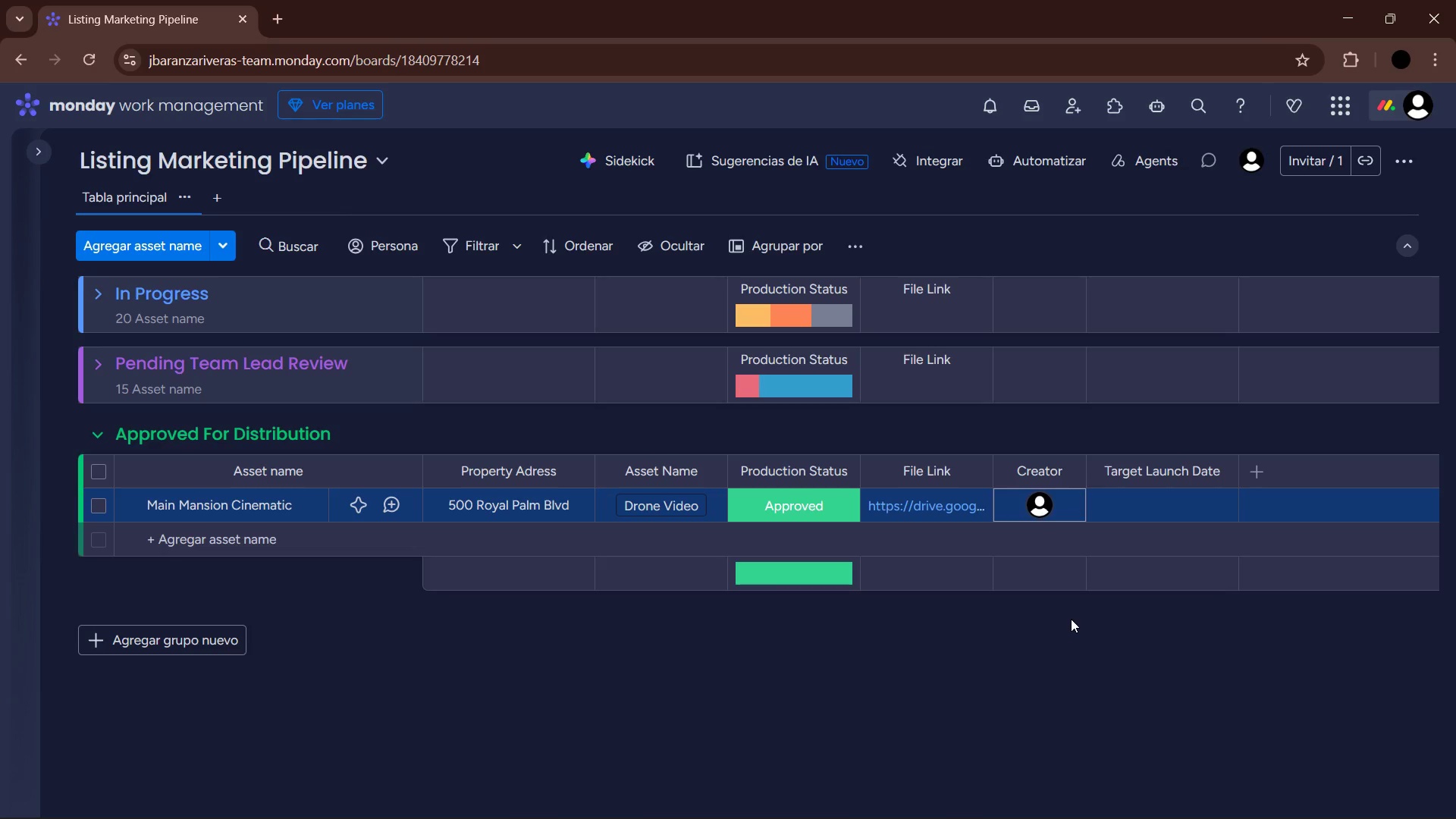 
left_click([1158, 489])
 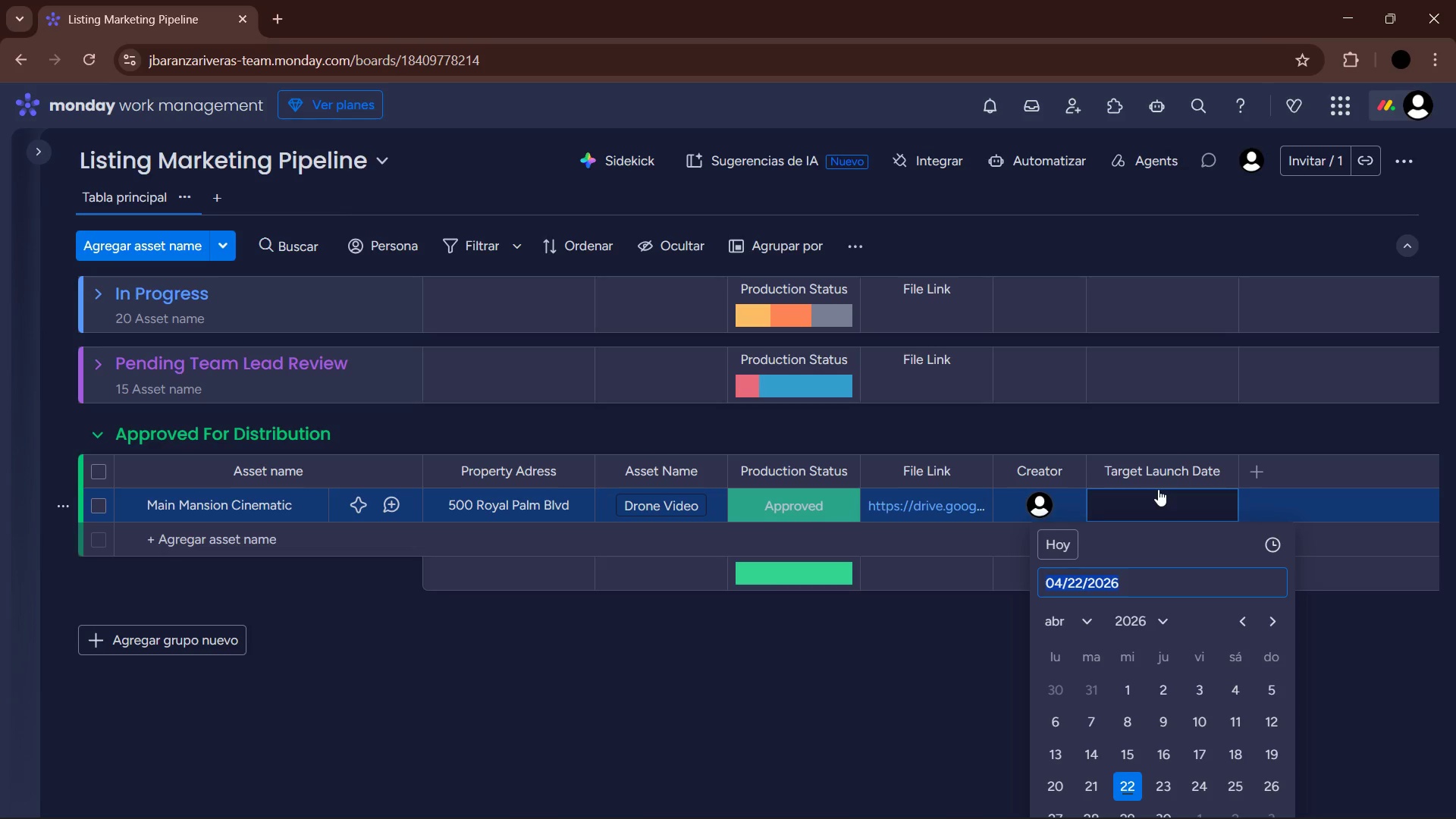 
wait(29.17)
 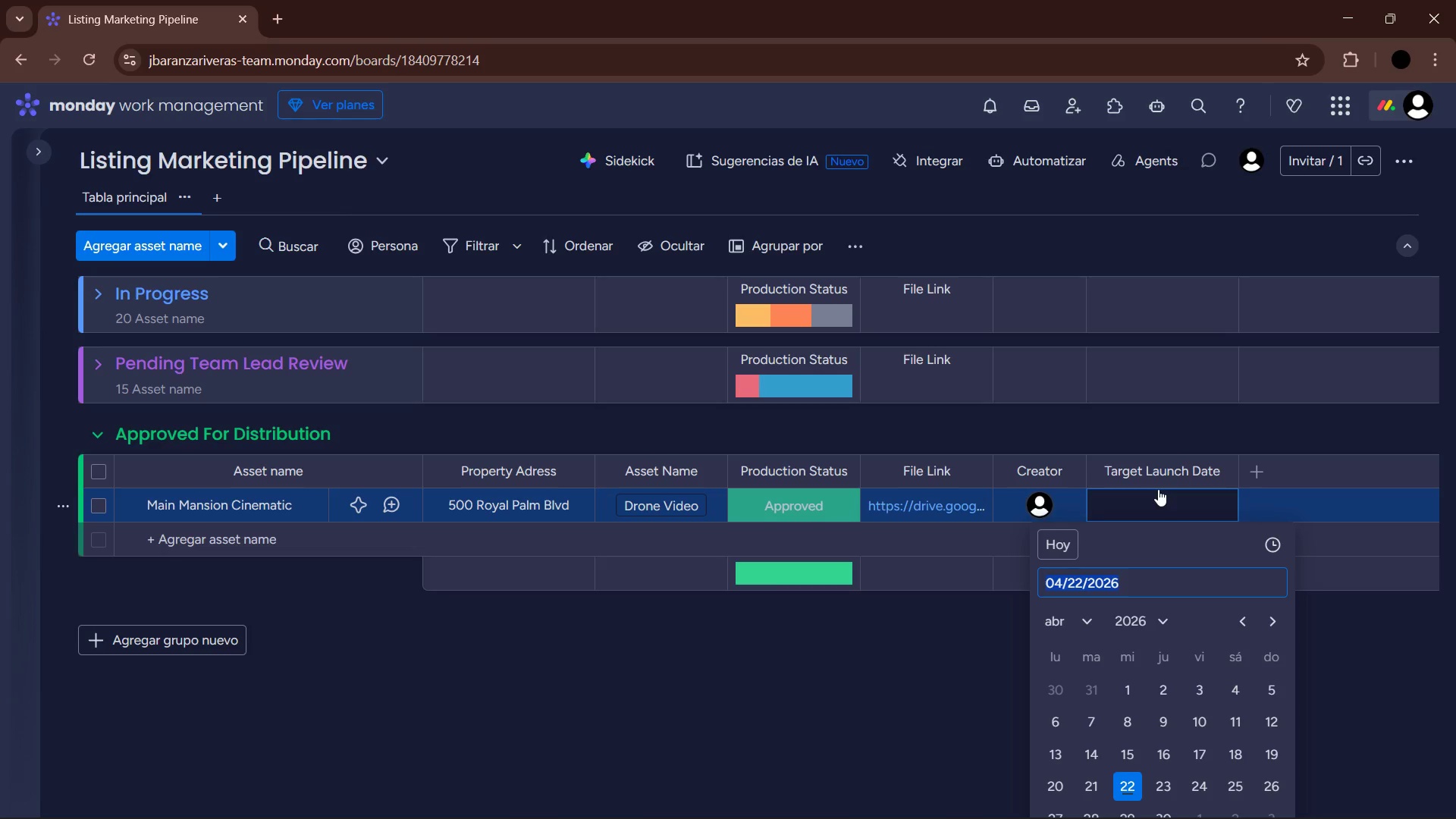 
scroll: coordinate [1213, 745], scroll_direction: down, amount: 1.0
 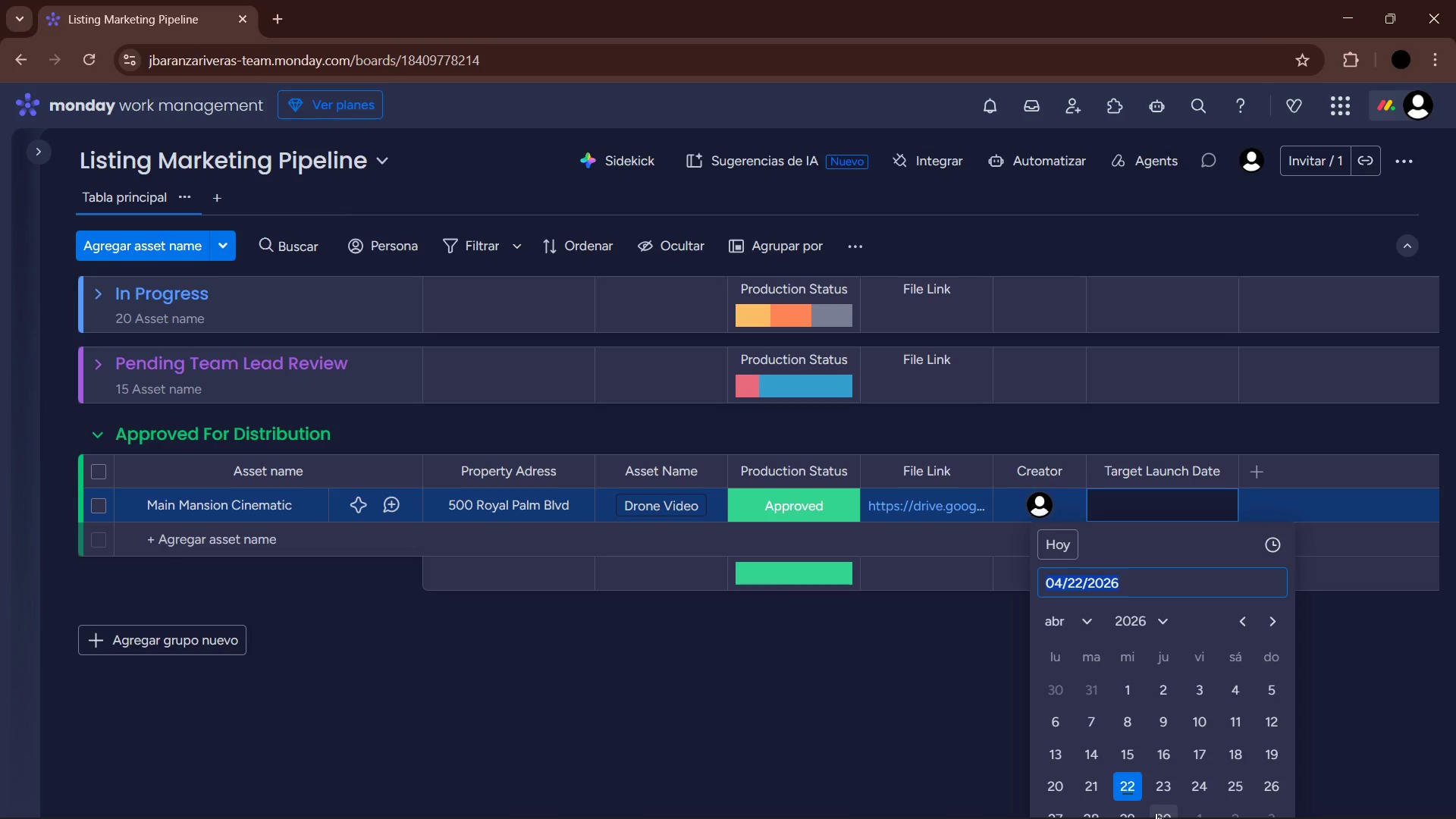 
left_click([1156, 813])
 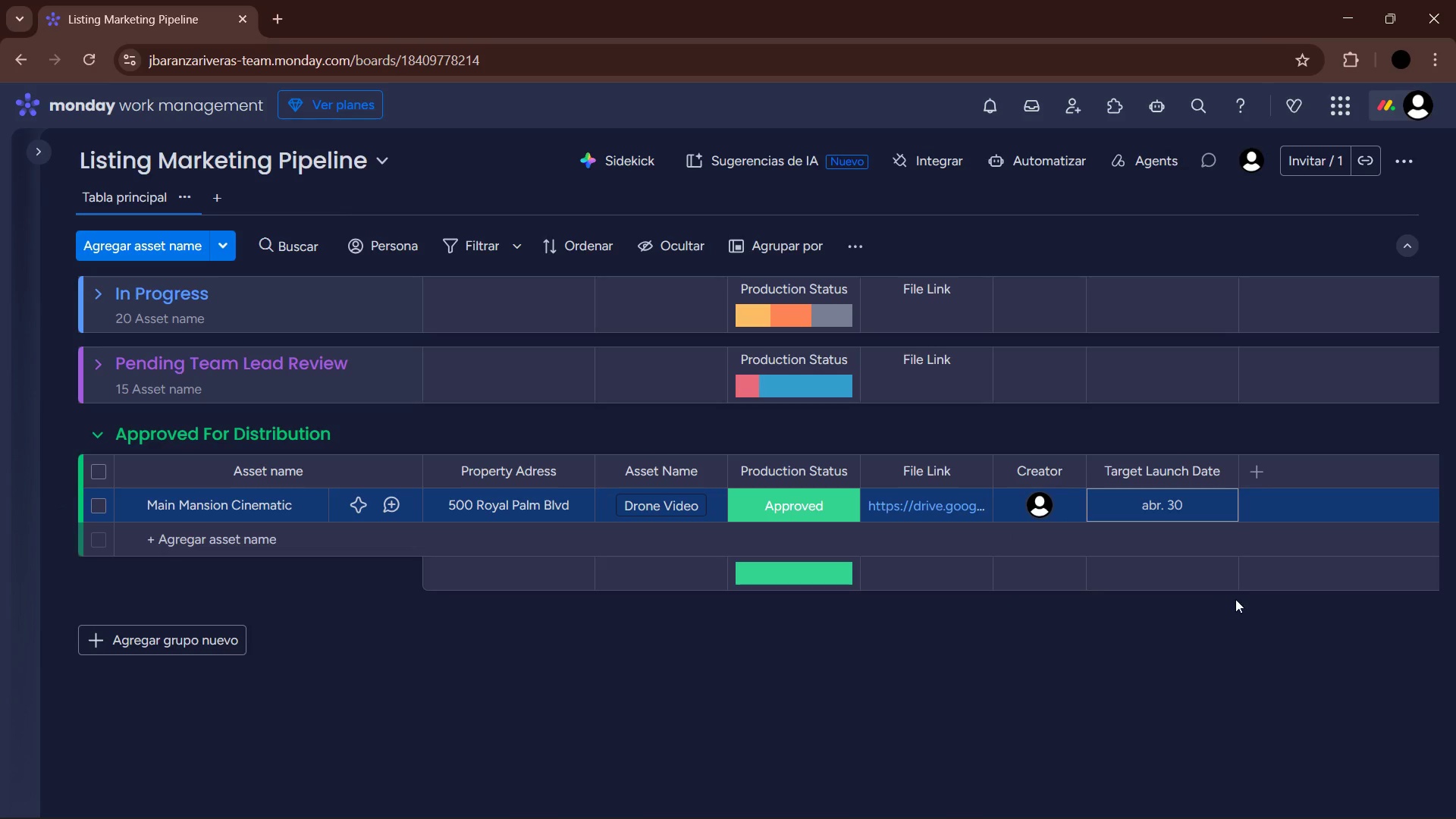 
left_click([1235, 599])
 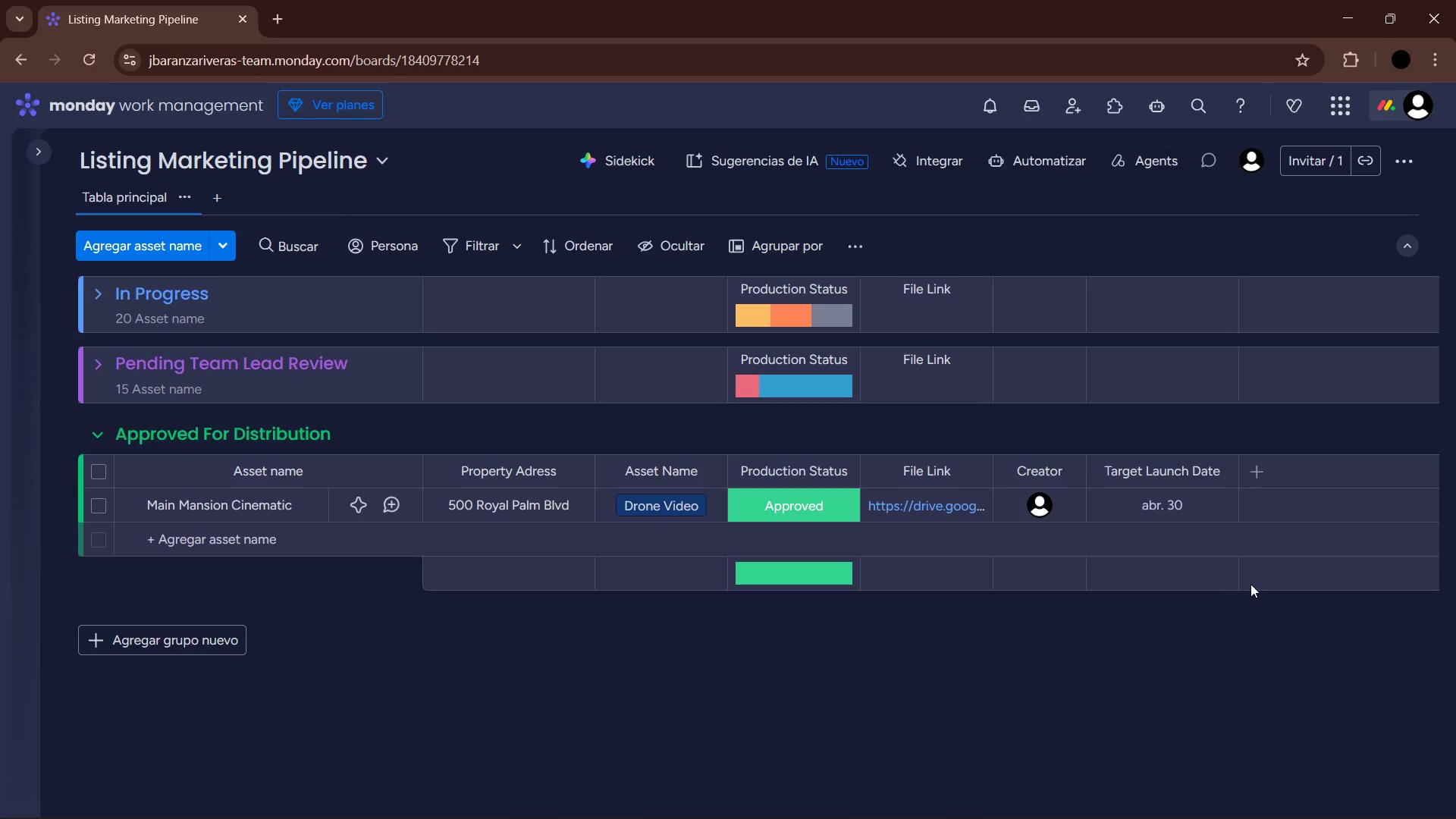 
wait(5.3)
 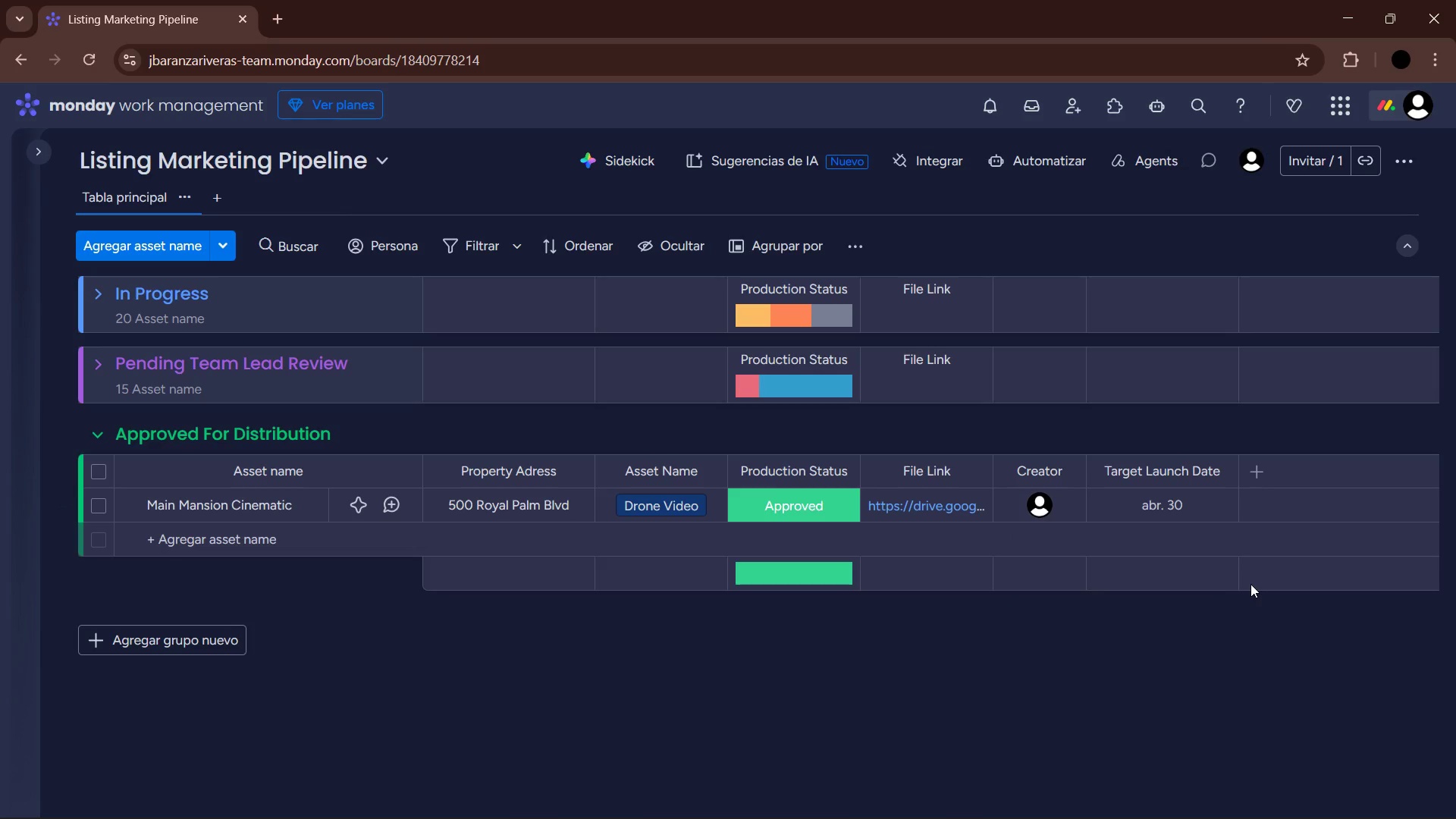 
left_click([284, 548])
 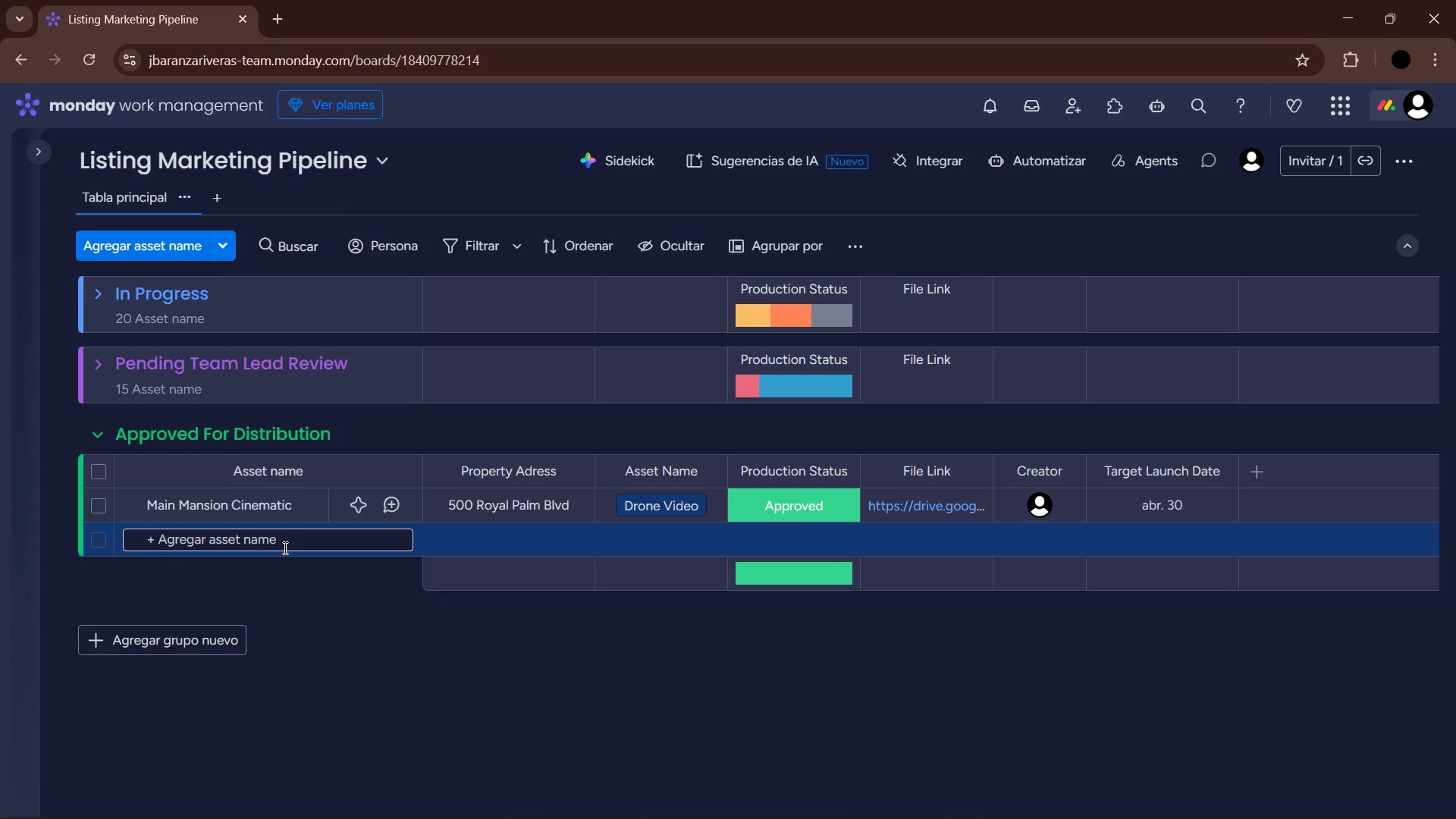 
type(Pool ^ Cabana Gallery )
 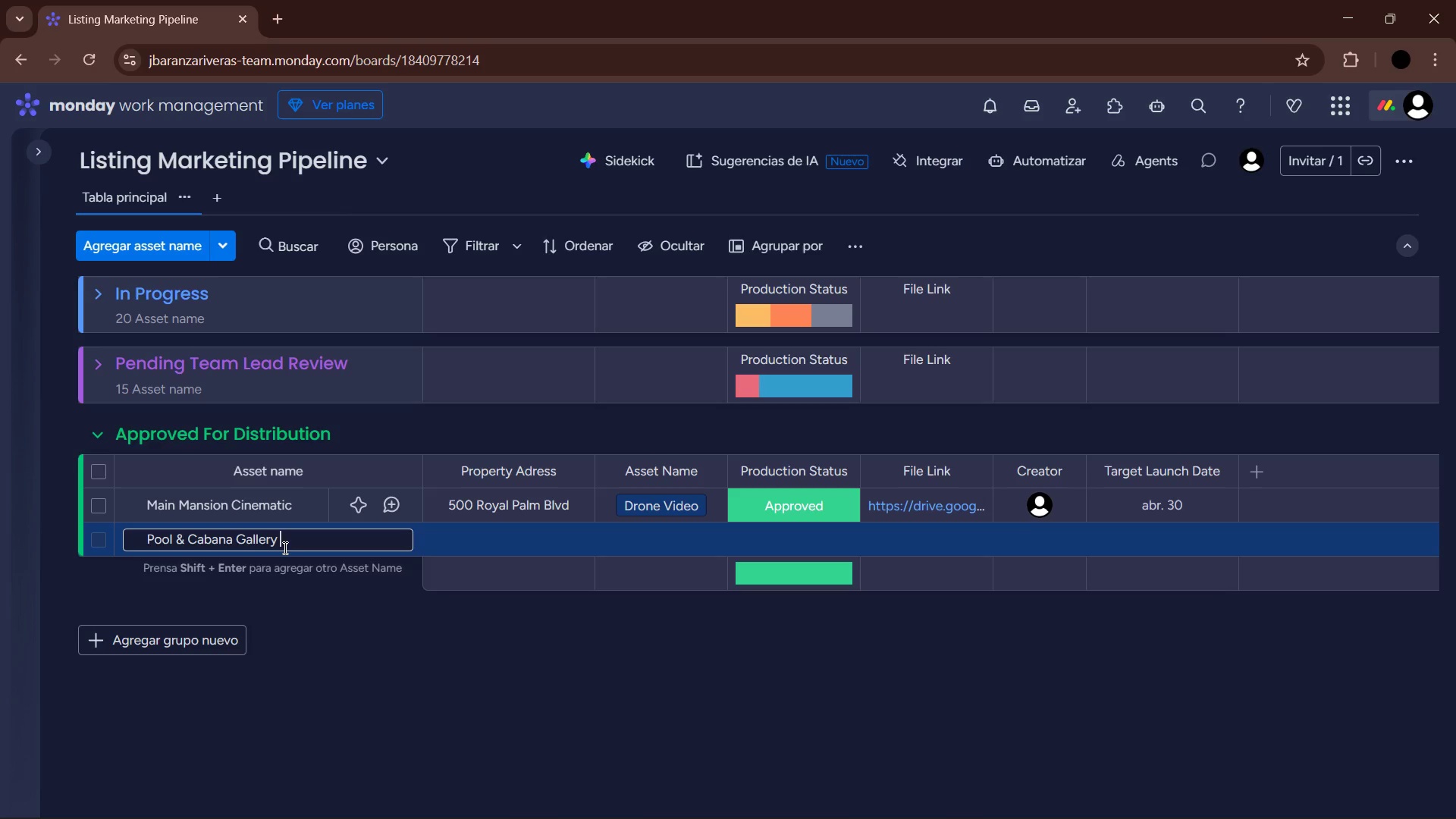 
left_click([513, 529])
 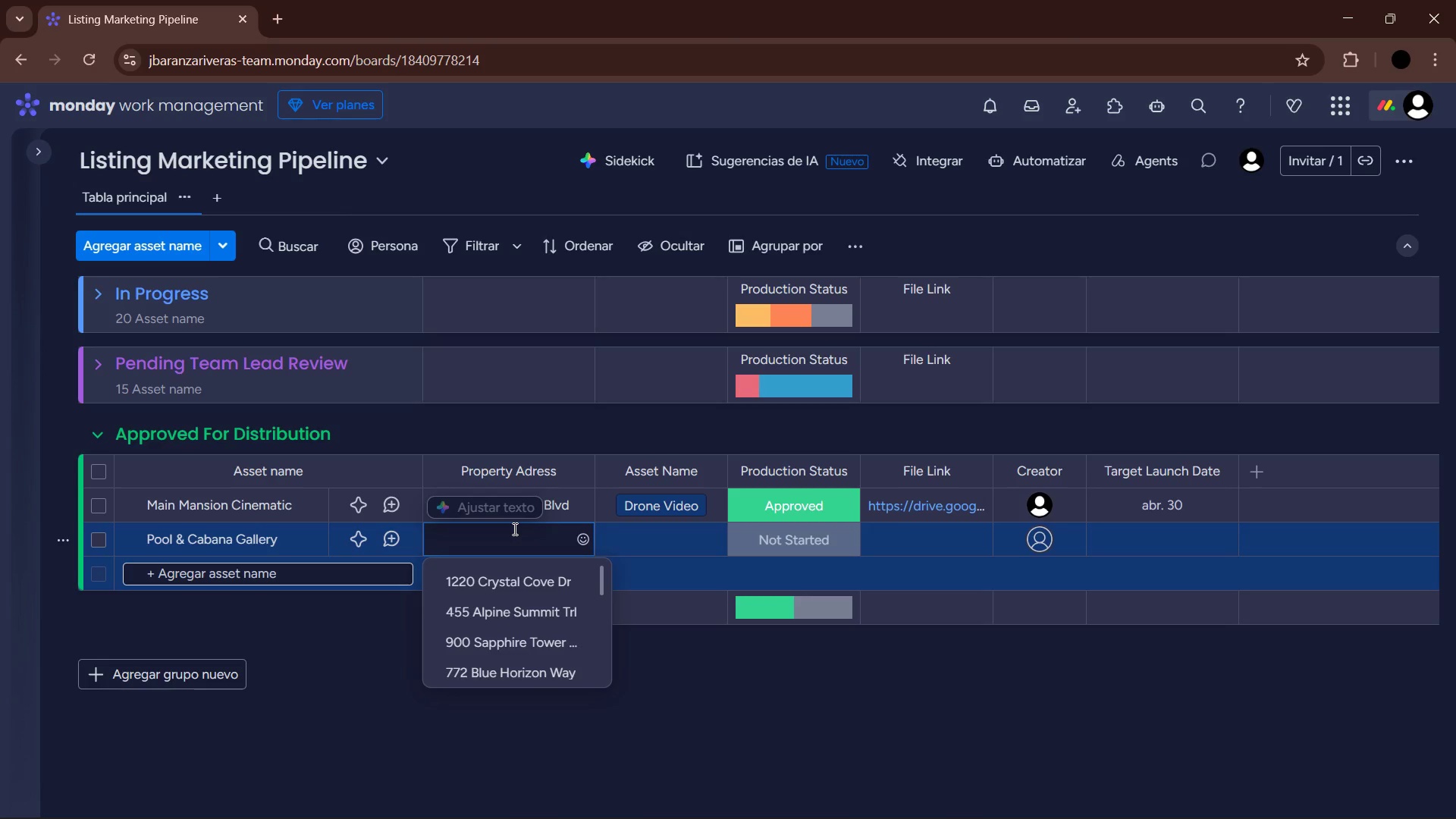 
key(Numpad5)
 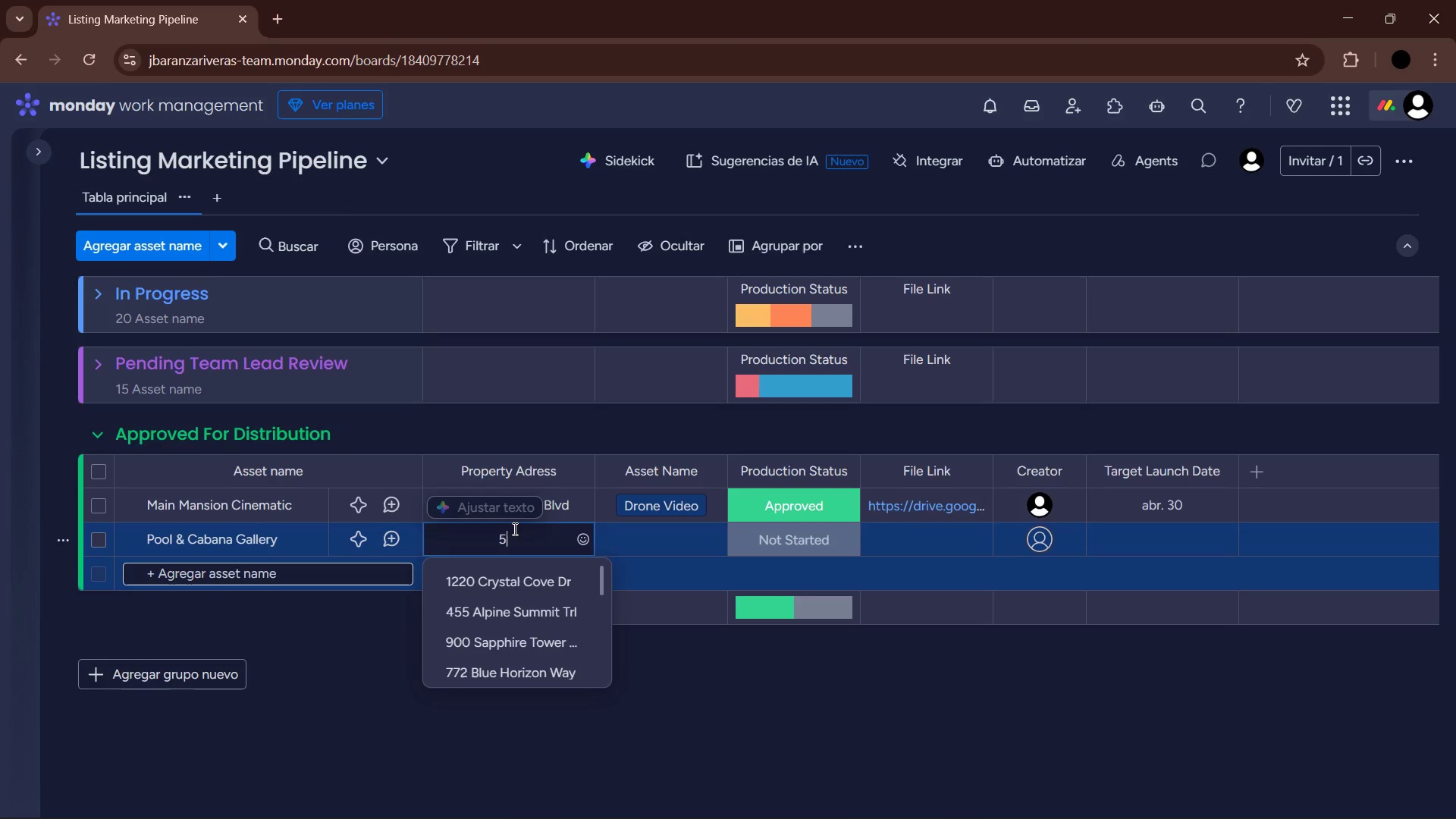 
key(Numpad0)
 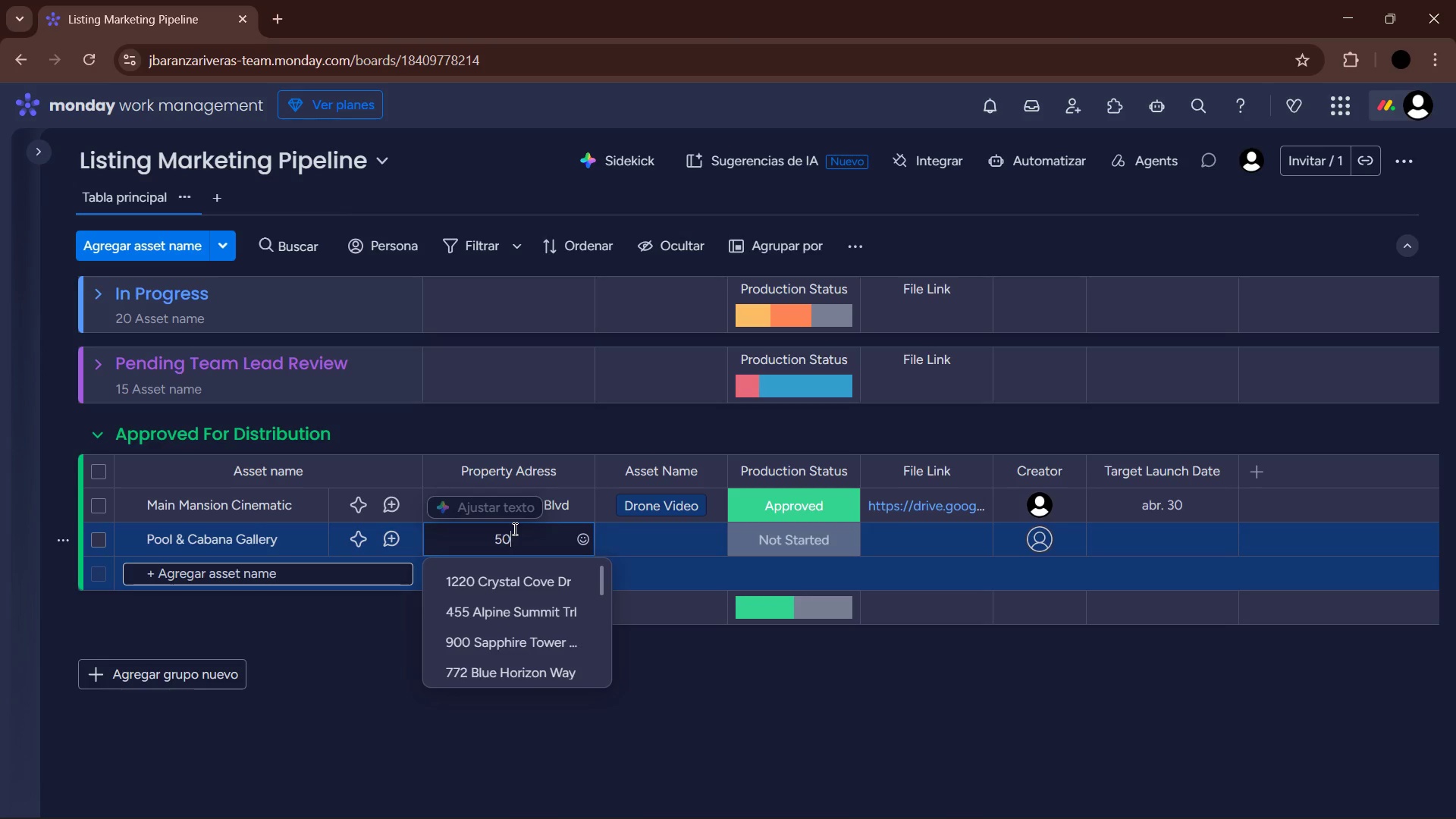 
key(Numpad0)
 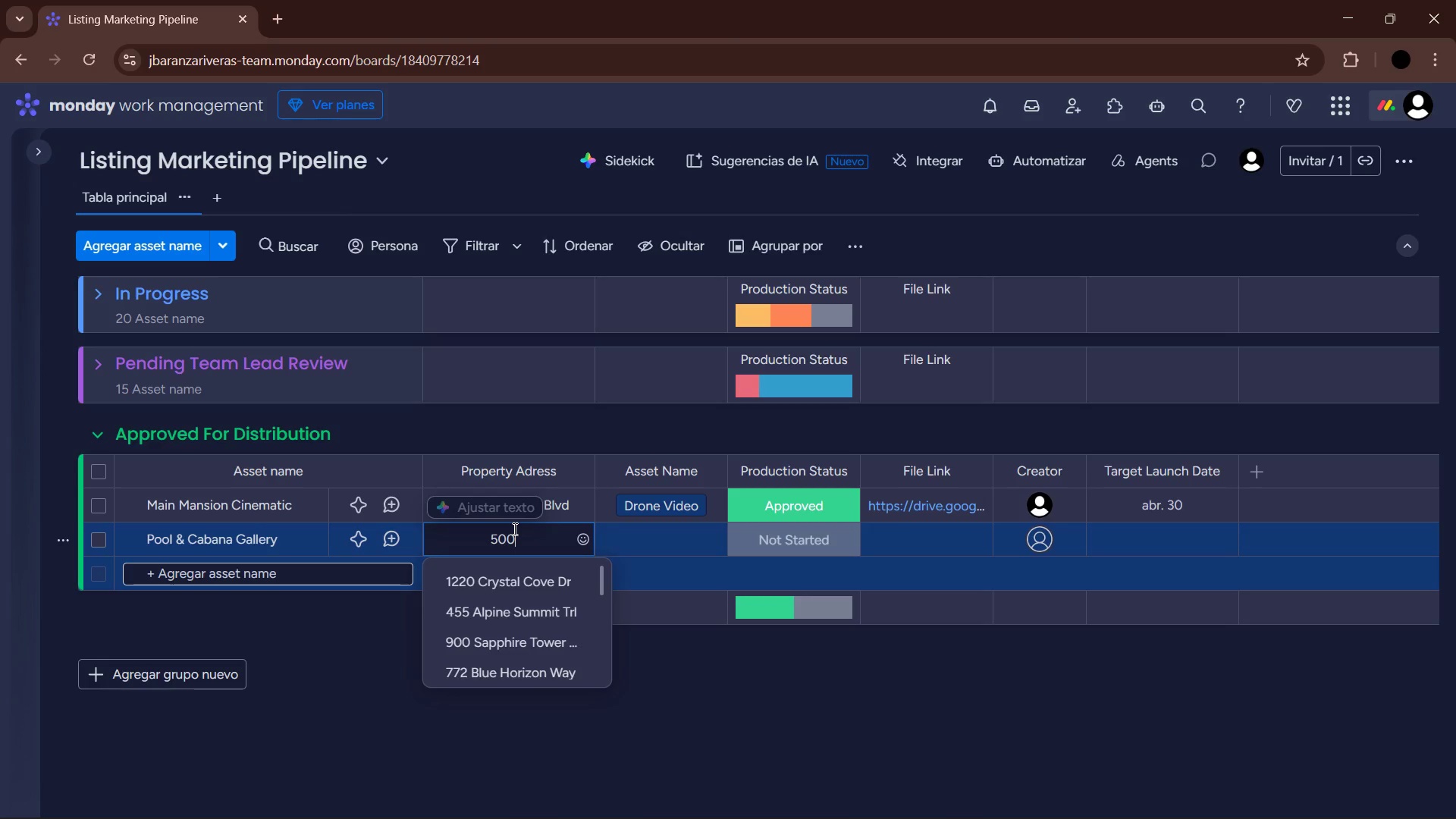 
key(Space)
 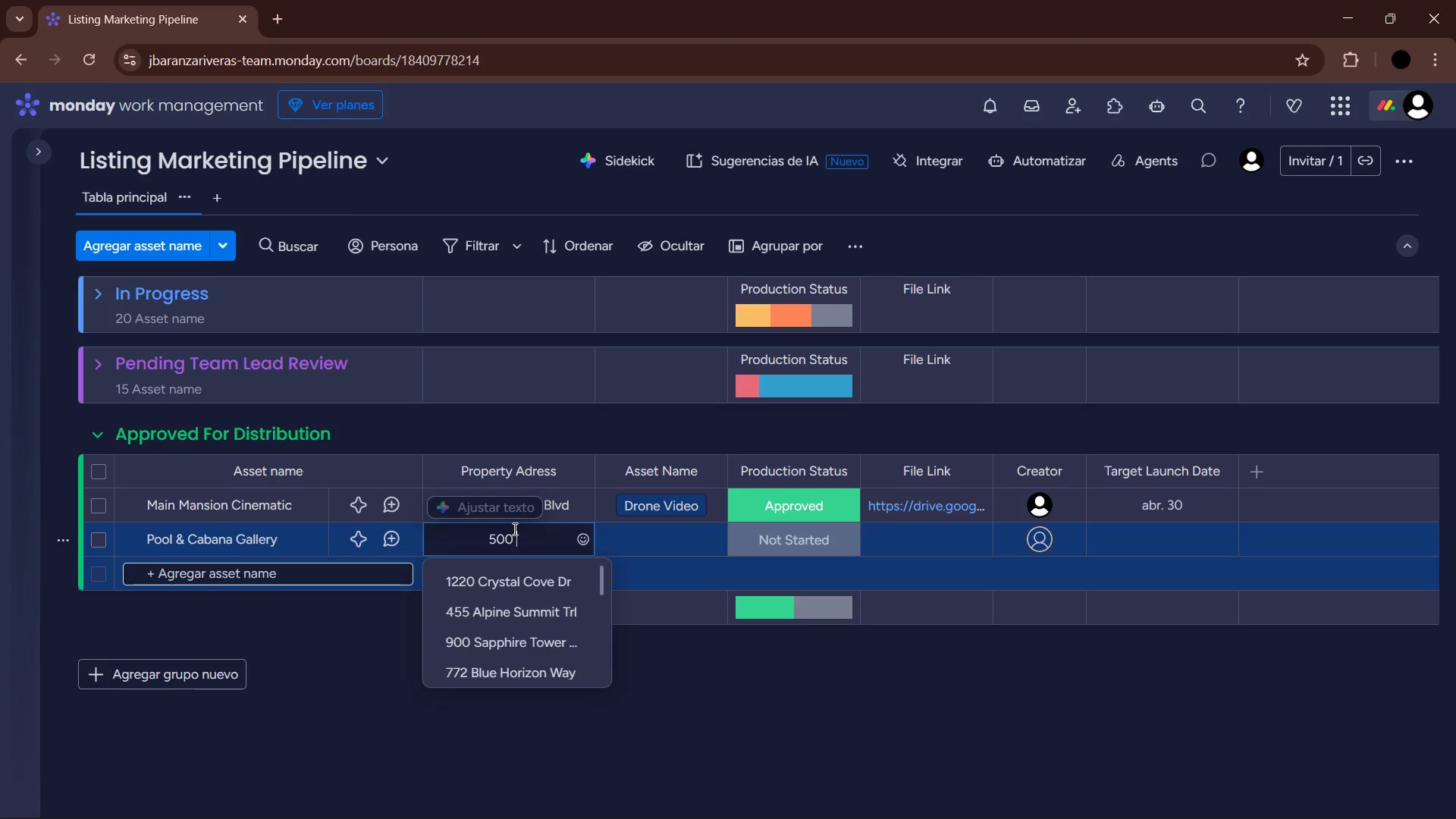 
key(CapsLock)
 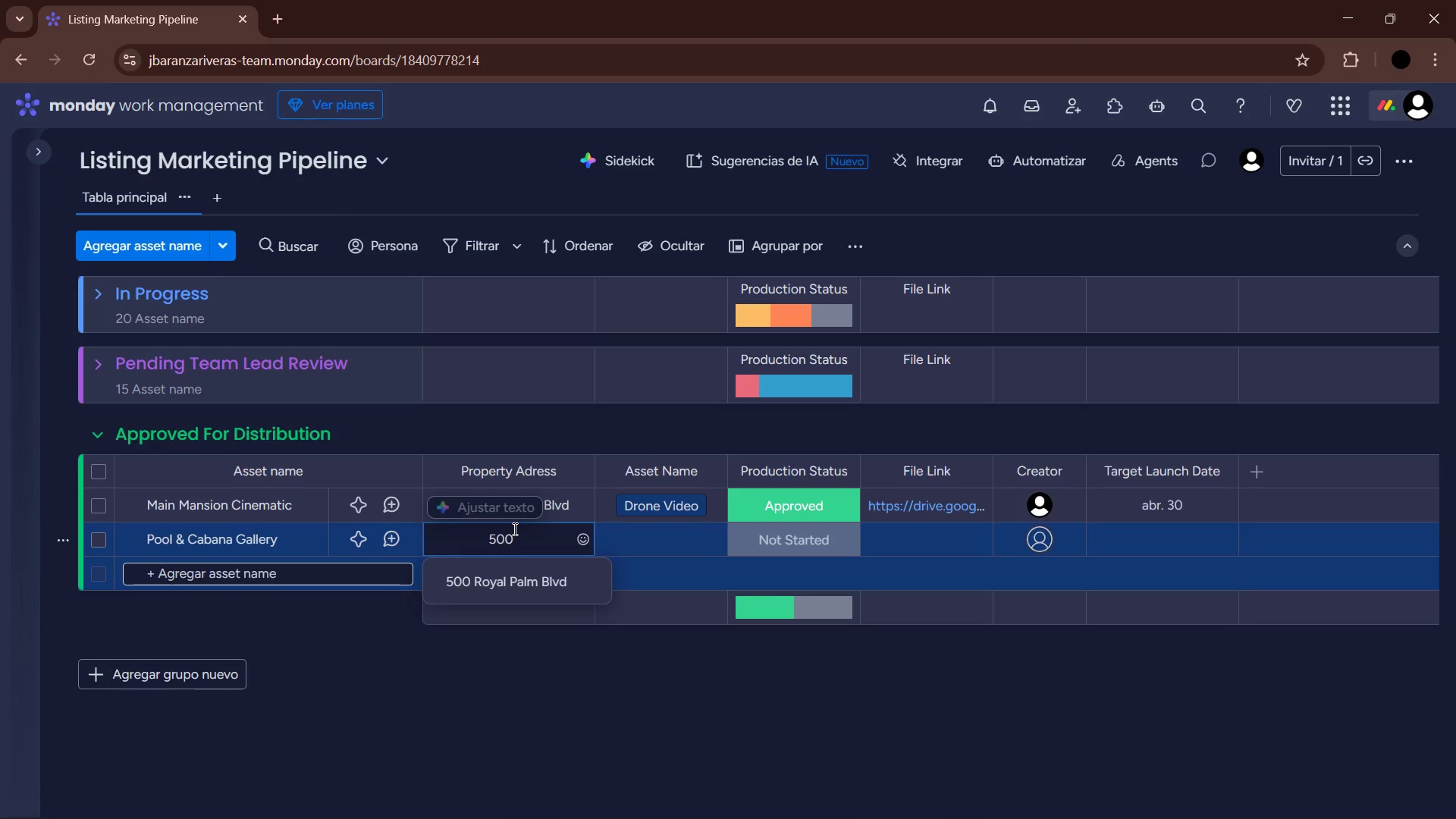 
key(P)
 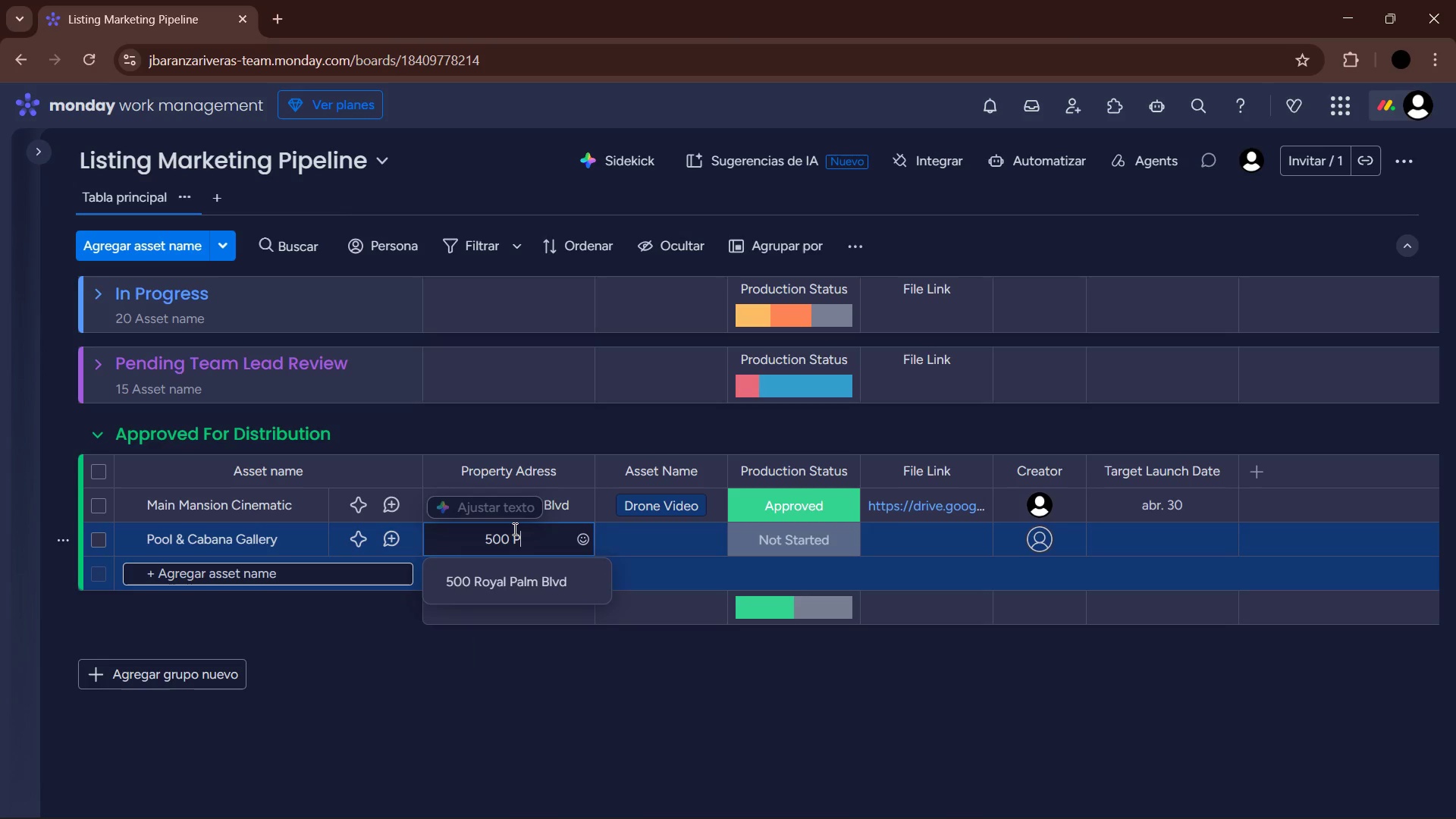 
key(CapsLock)
 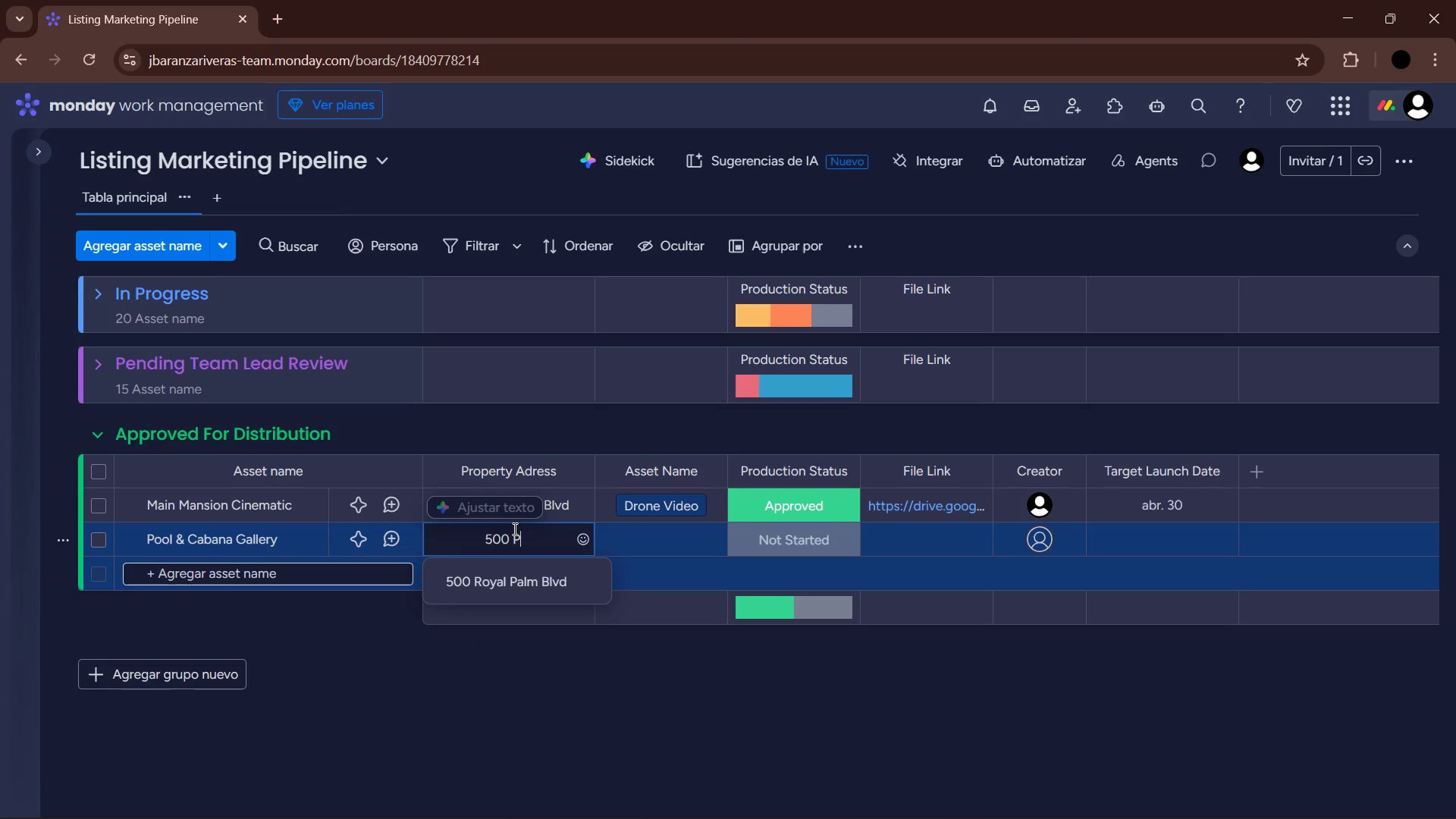 
key(A)
 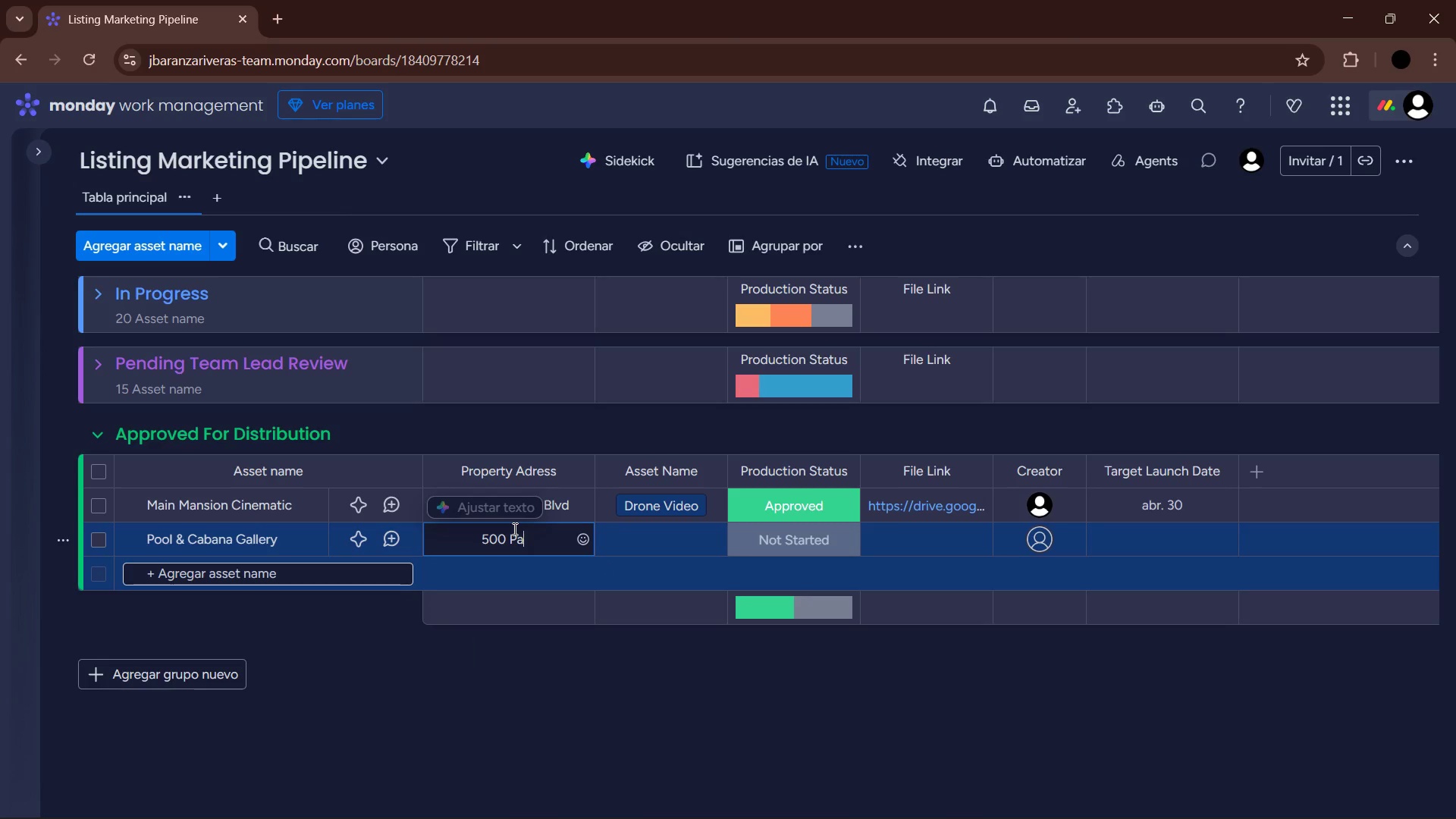 
key(Backspace)
 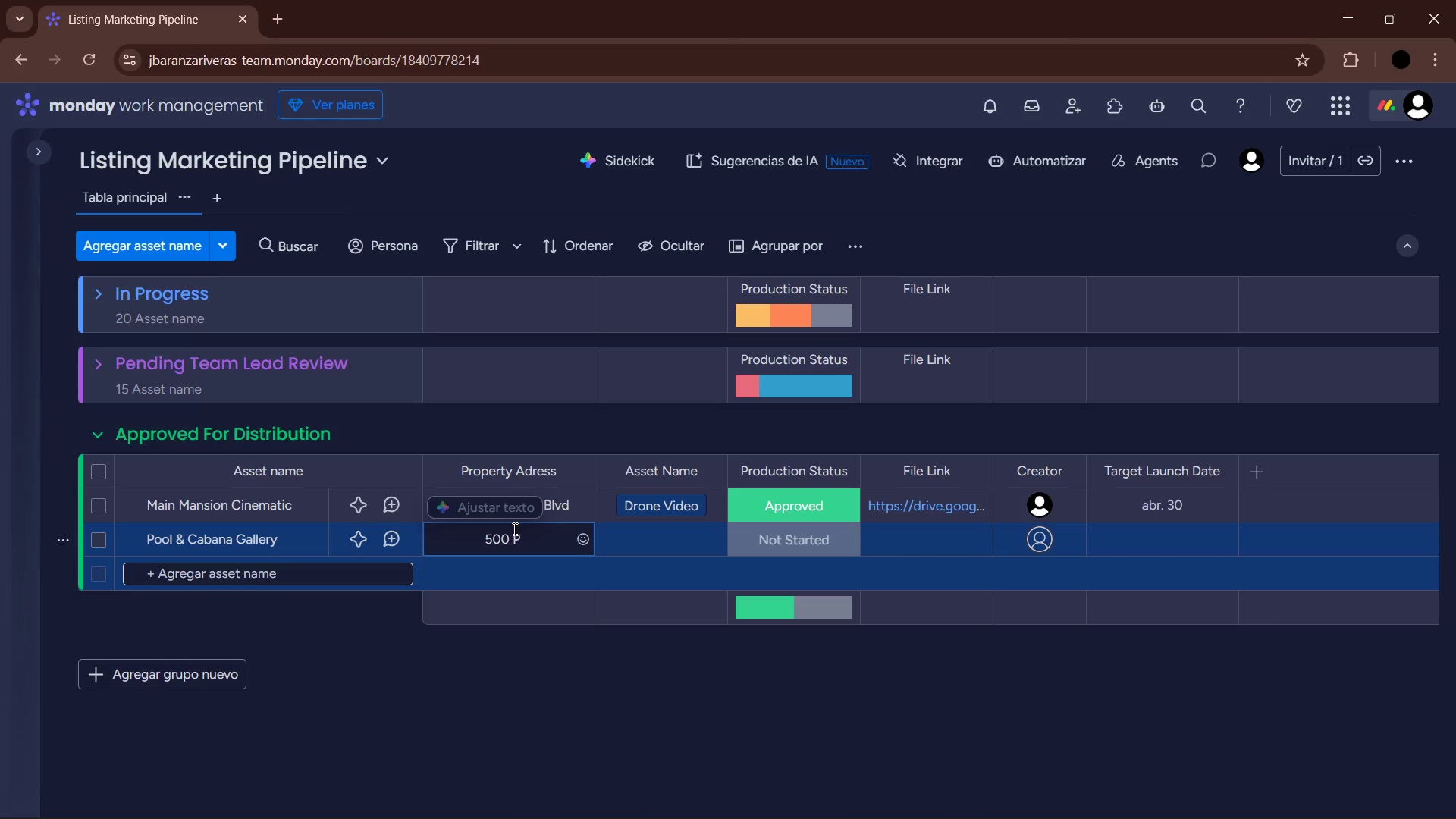 
key(Backspace)
 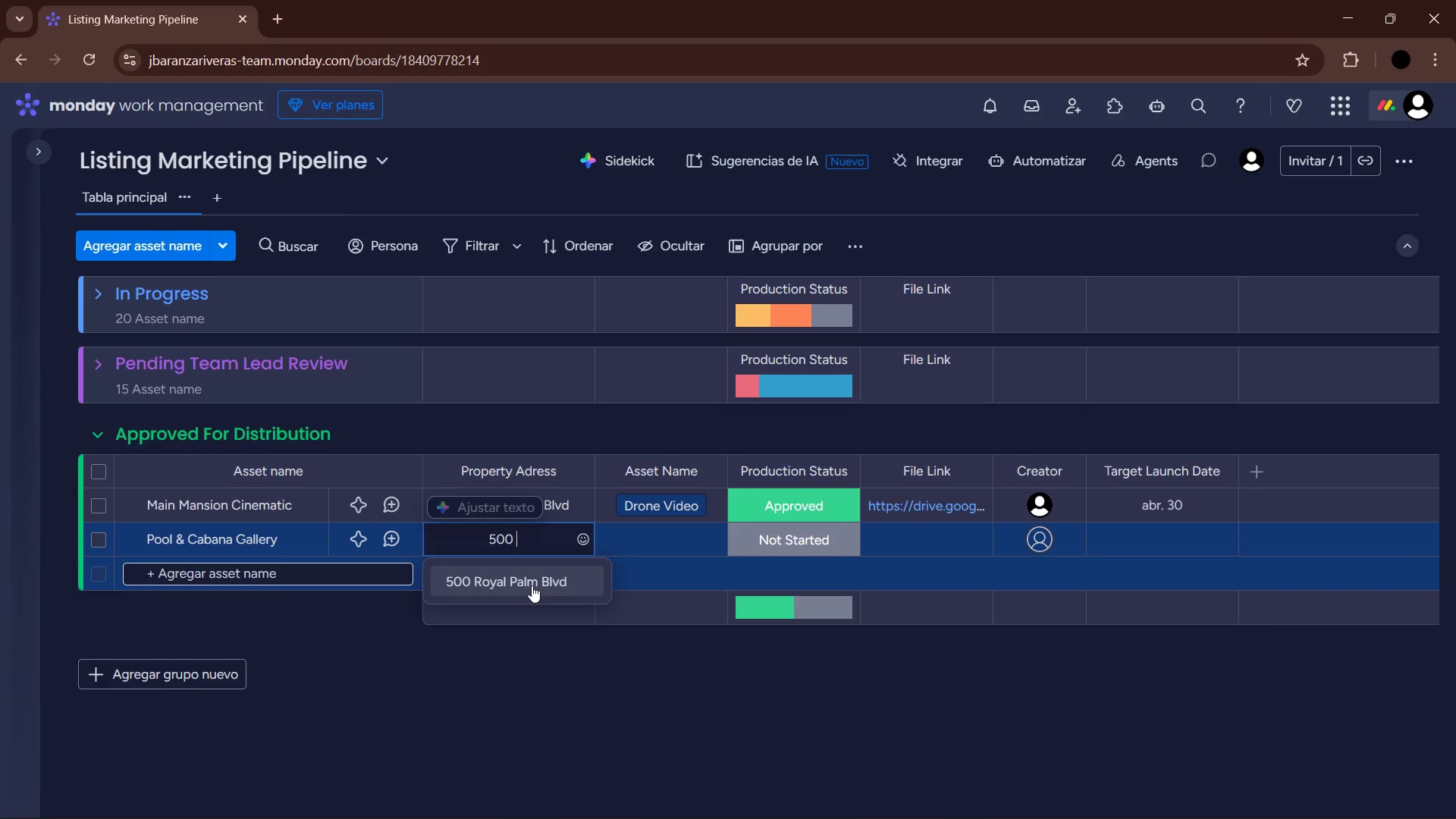 
left_click([532, 585])
 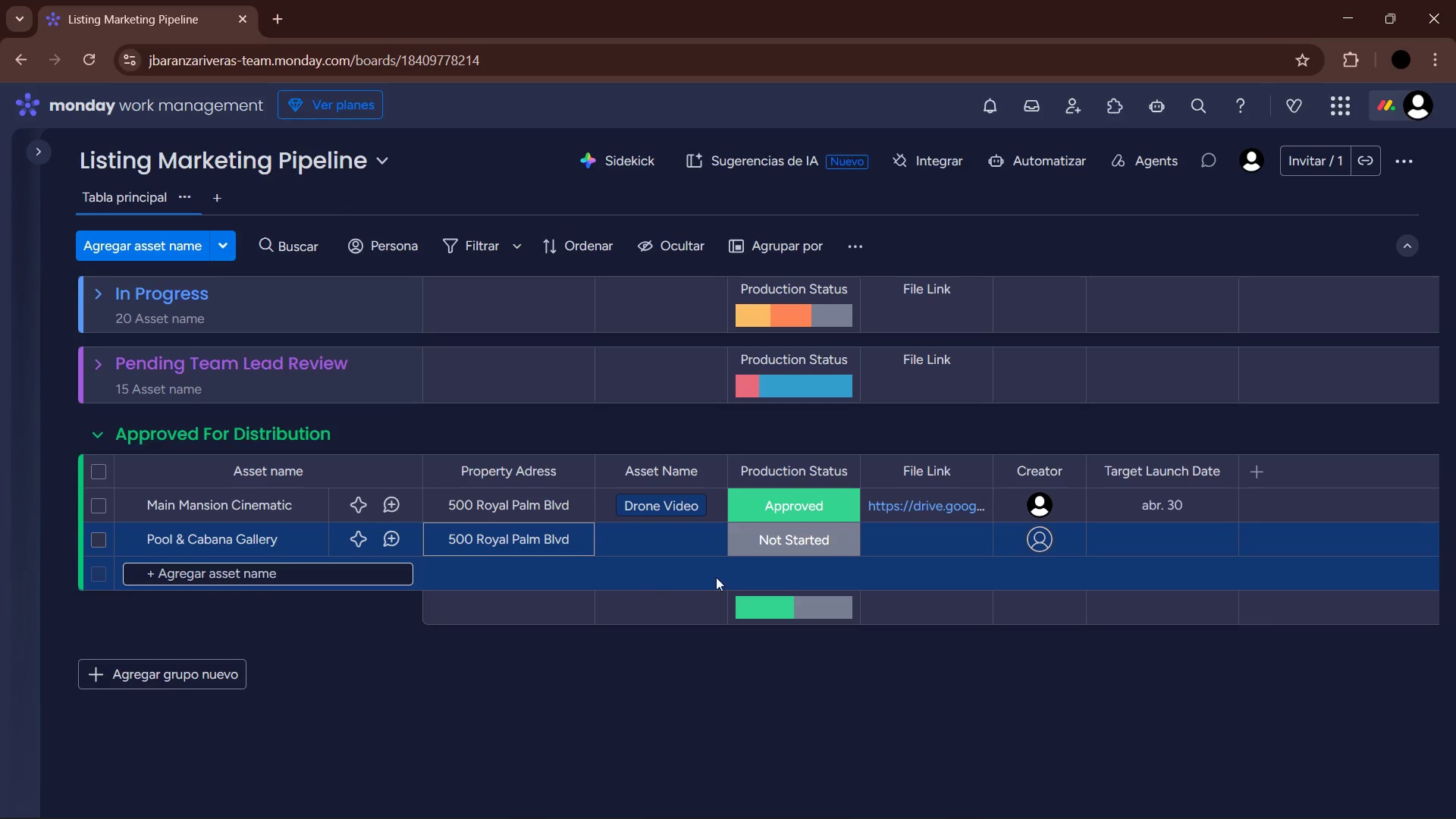 
left_click([682, 530])
 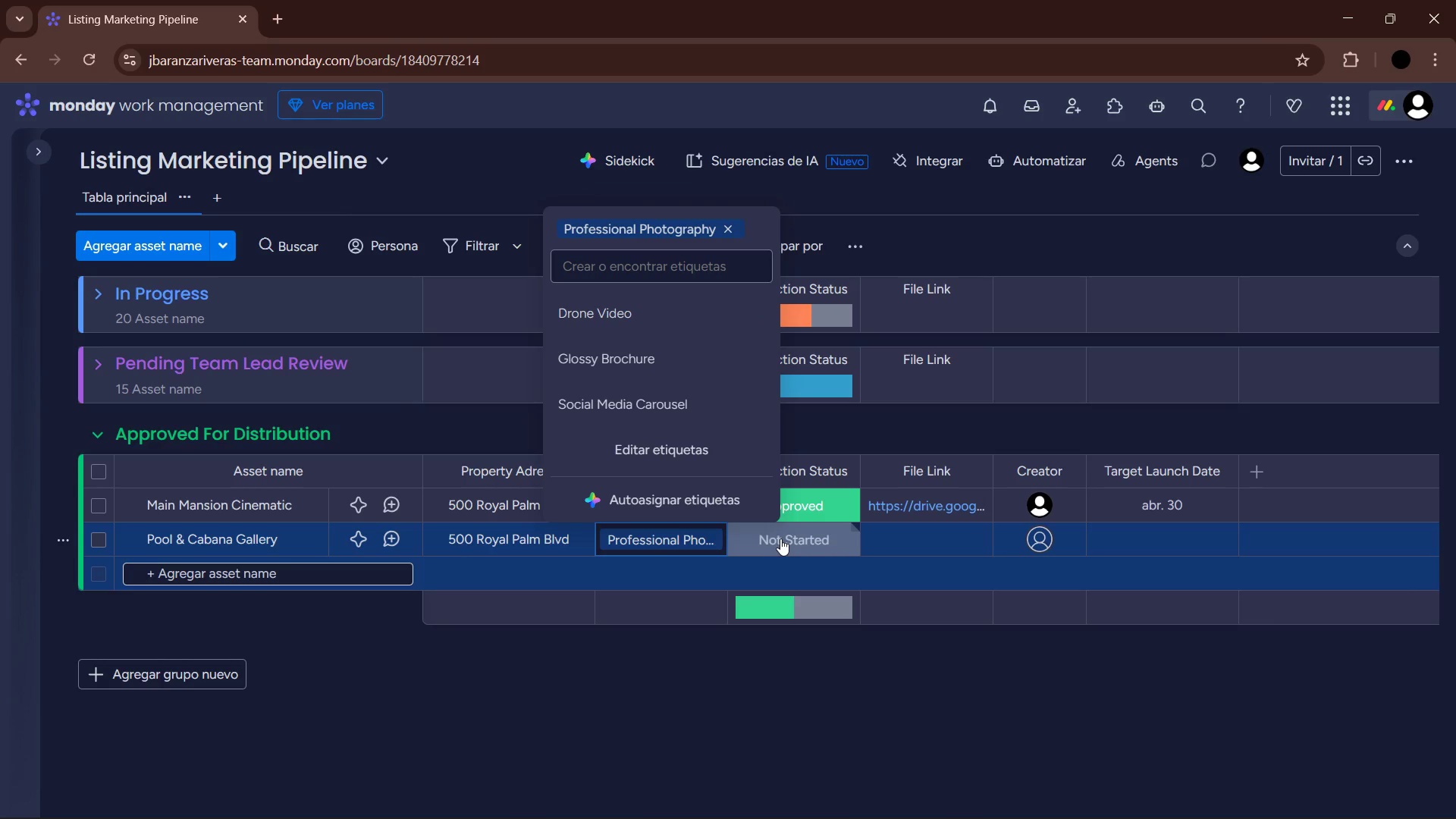 
left_click([780, 538])
 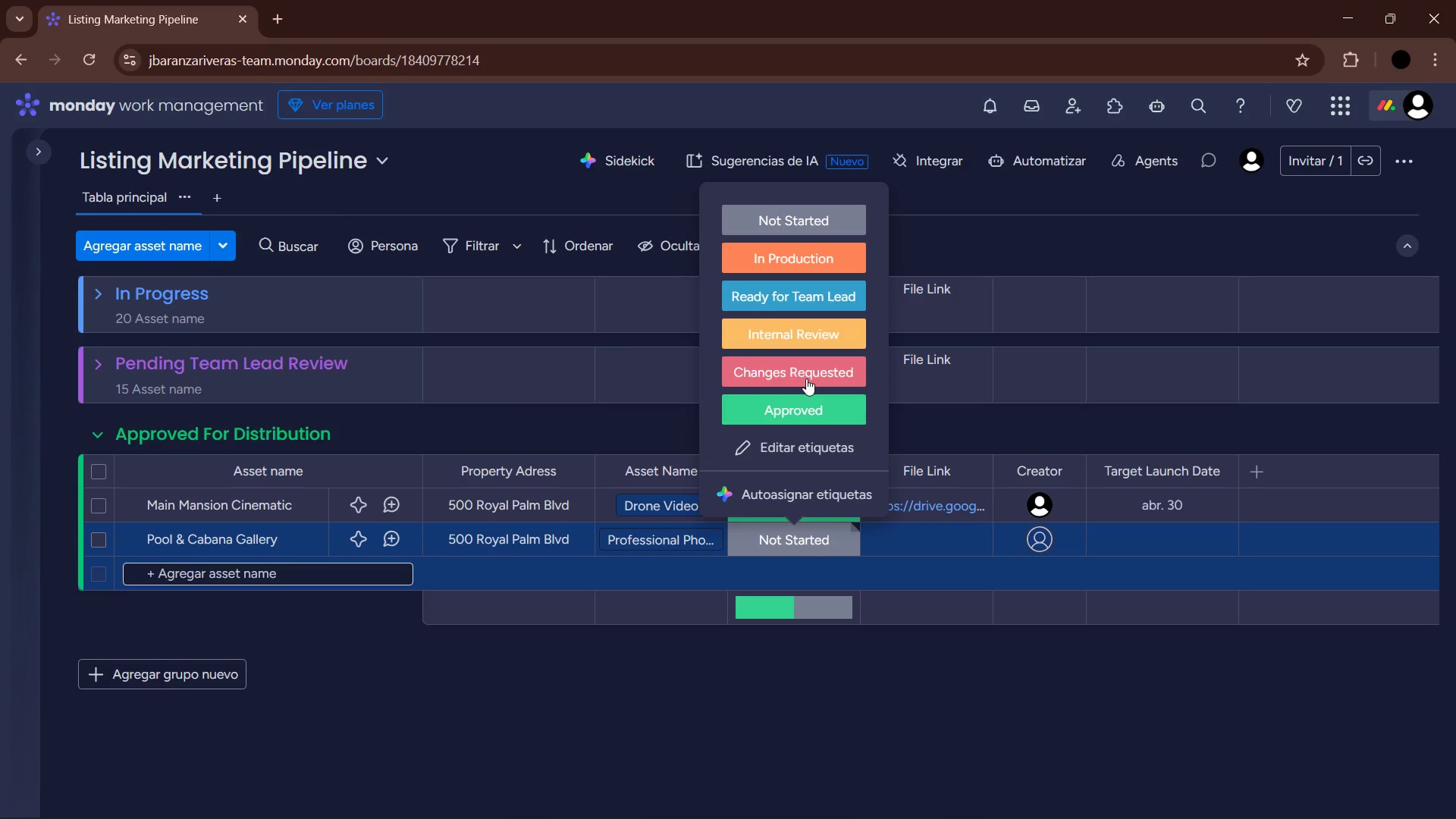 
left_click([805, 400])
 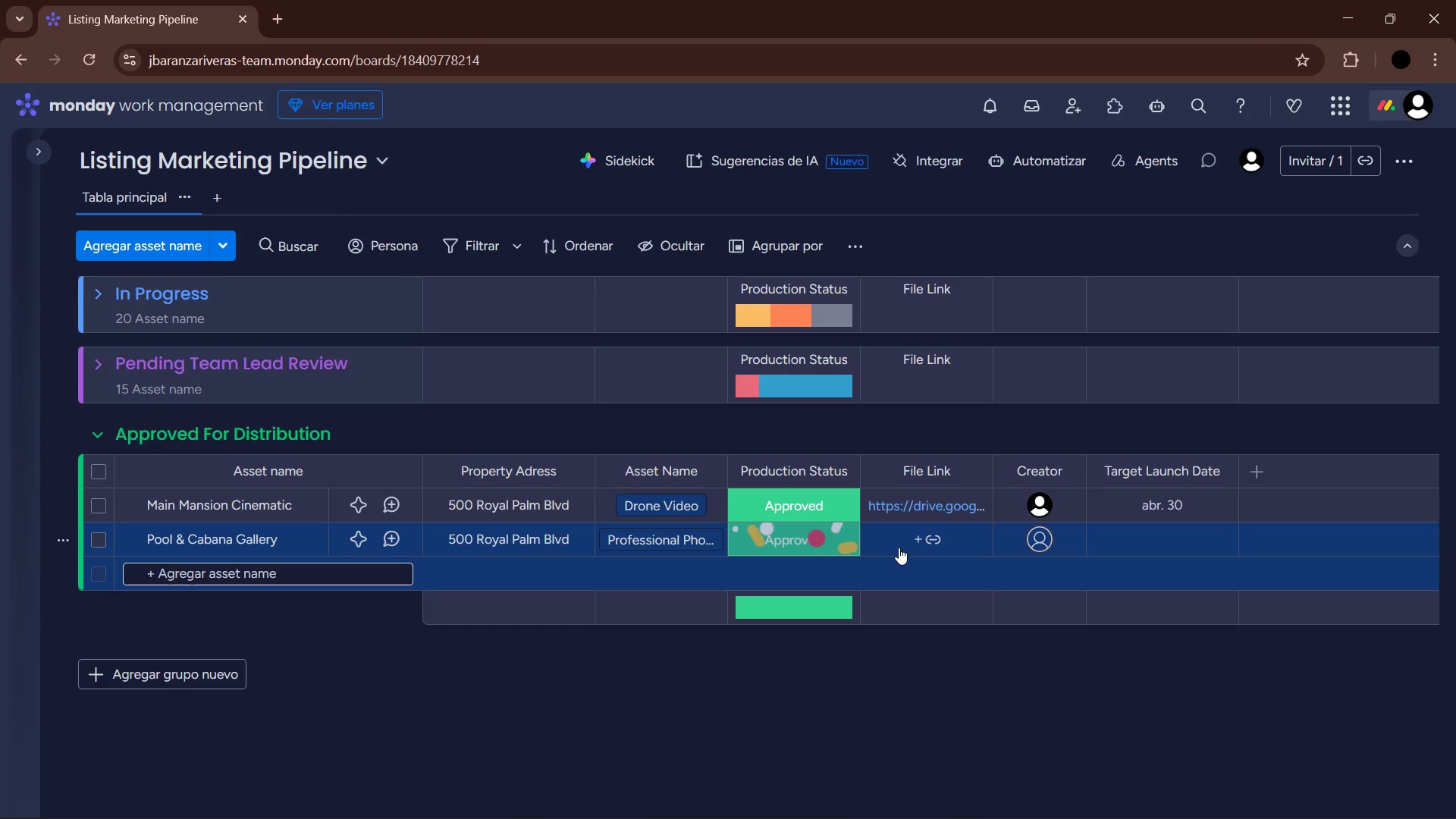 
left_click([899, 548])
 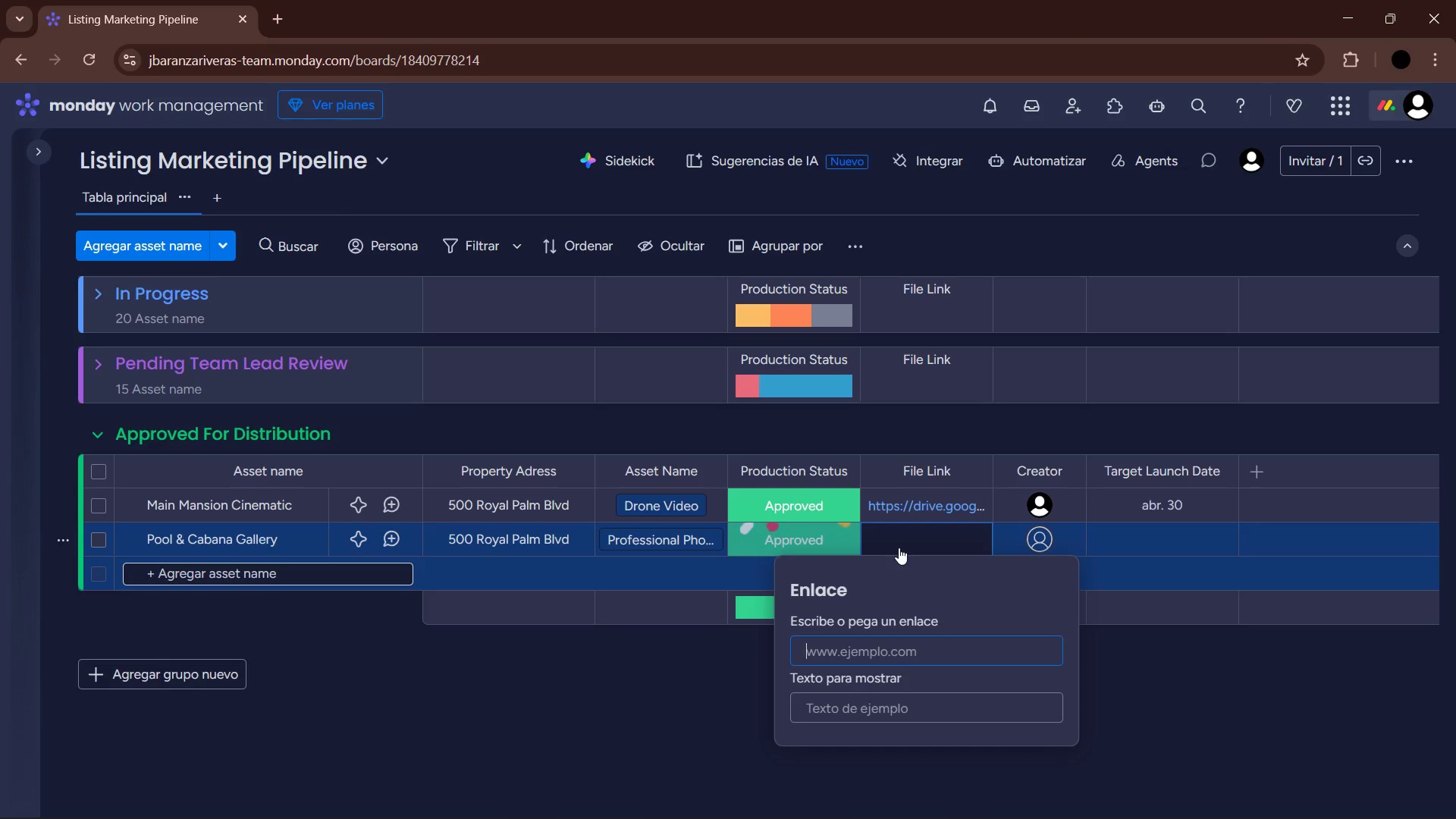 
type(dropbox.conm)
key(Backspace)
key(Backspace)
type(m&)
 